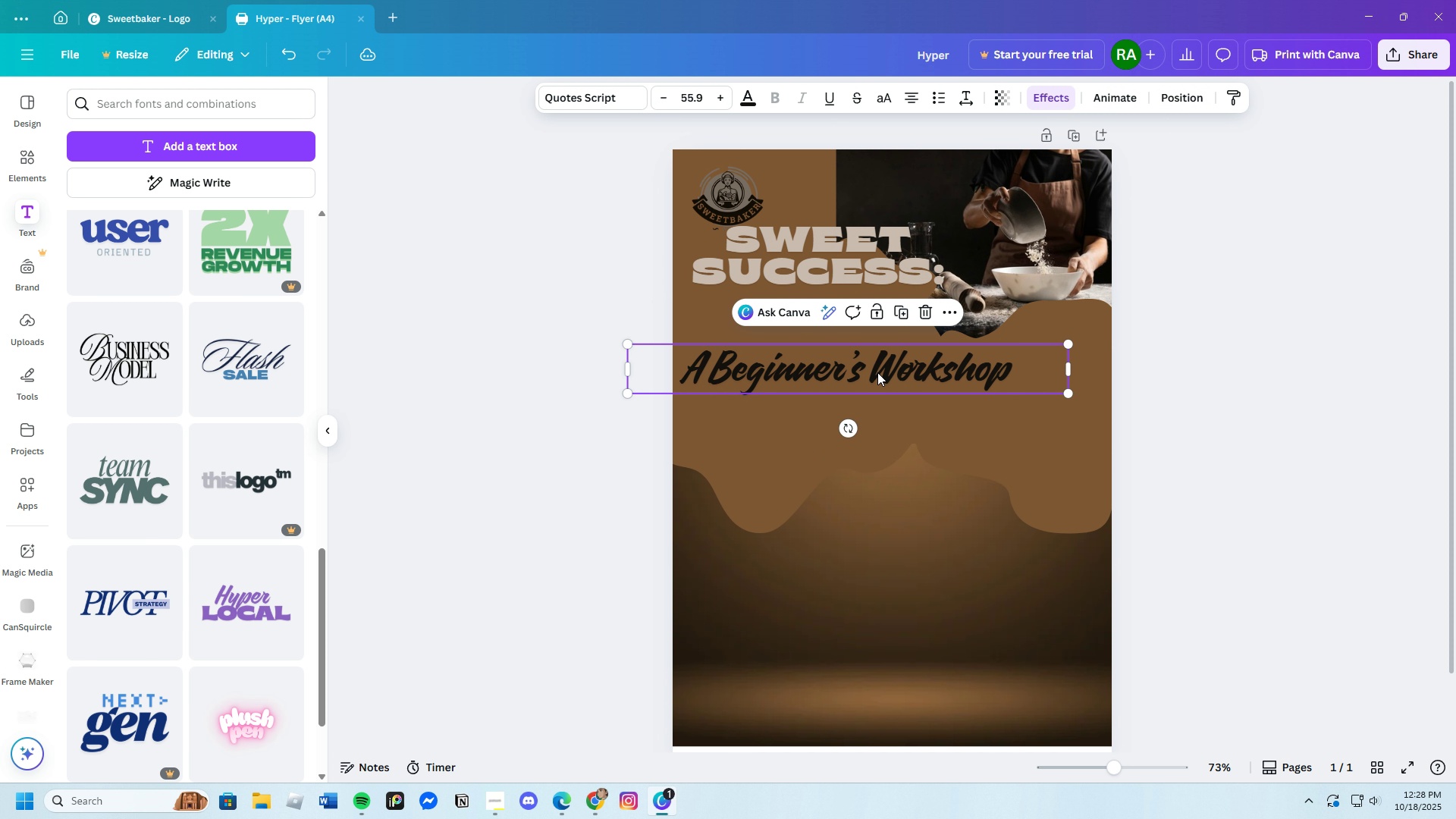 
left_click_drag(start_coordinate=[877, 372], to_coordinate=[930, 322])
 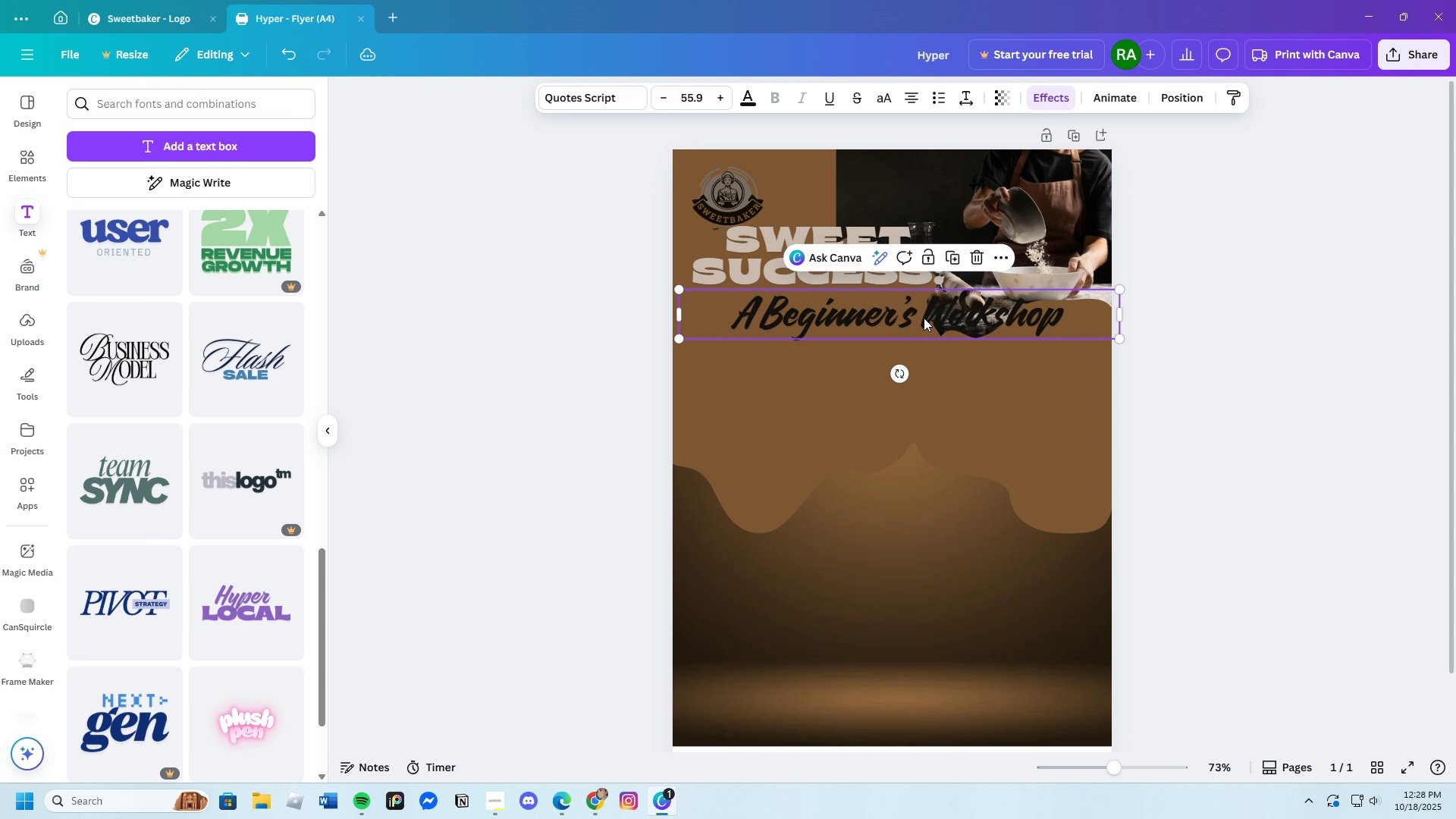 
left_click([924, 318])
 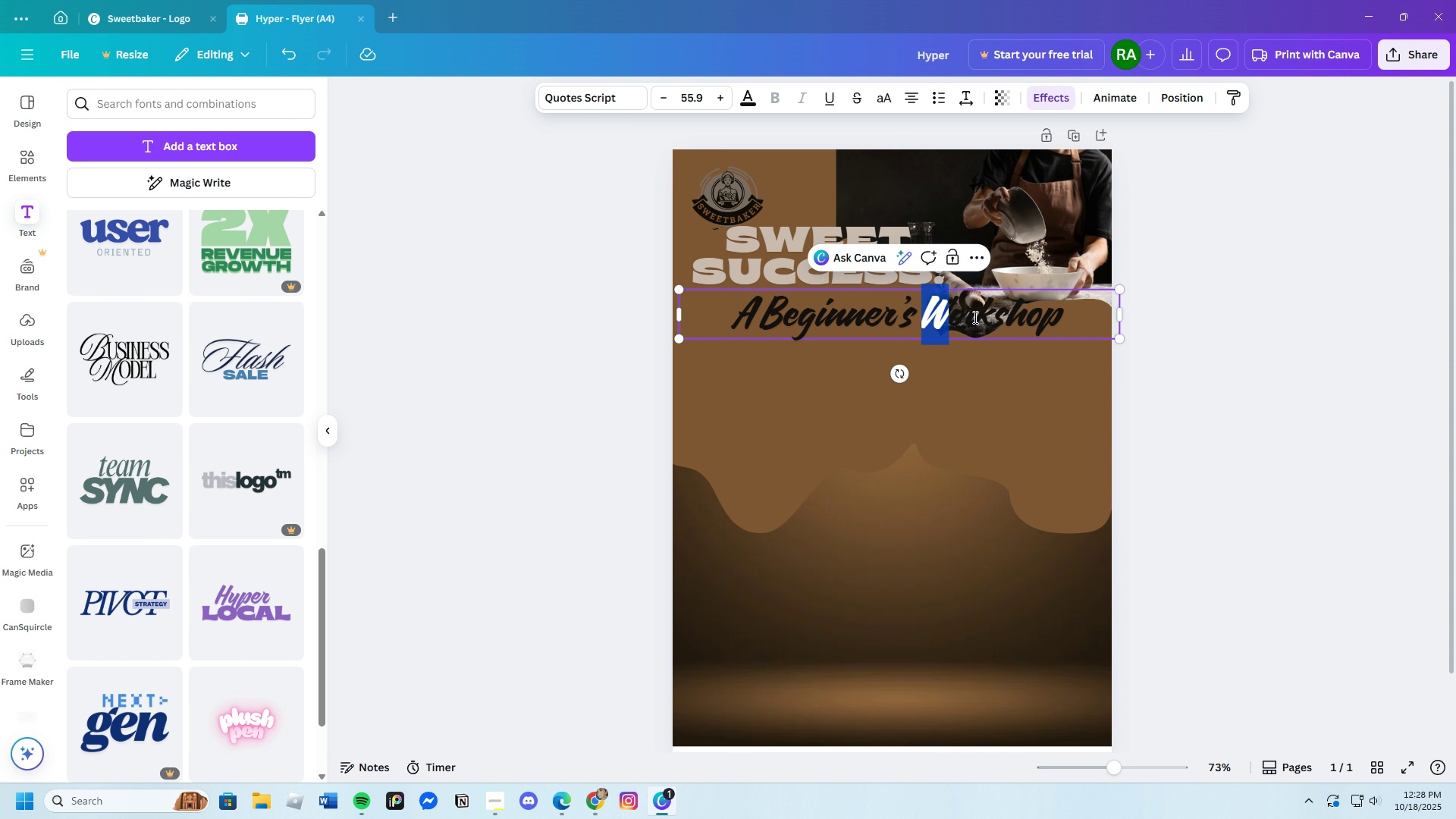 
left_click_drag(start_coordinate=[923, 317], to_coordinate=[1078, 322])
 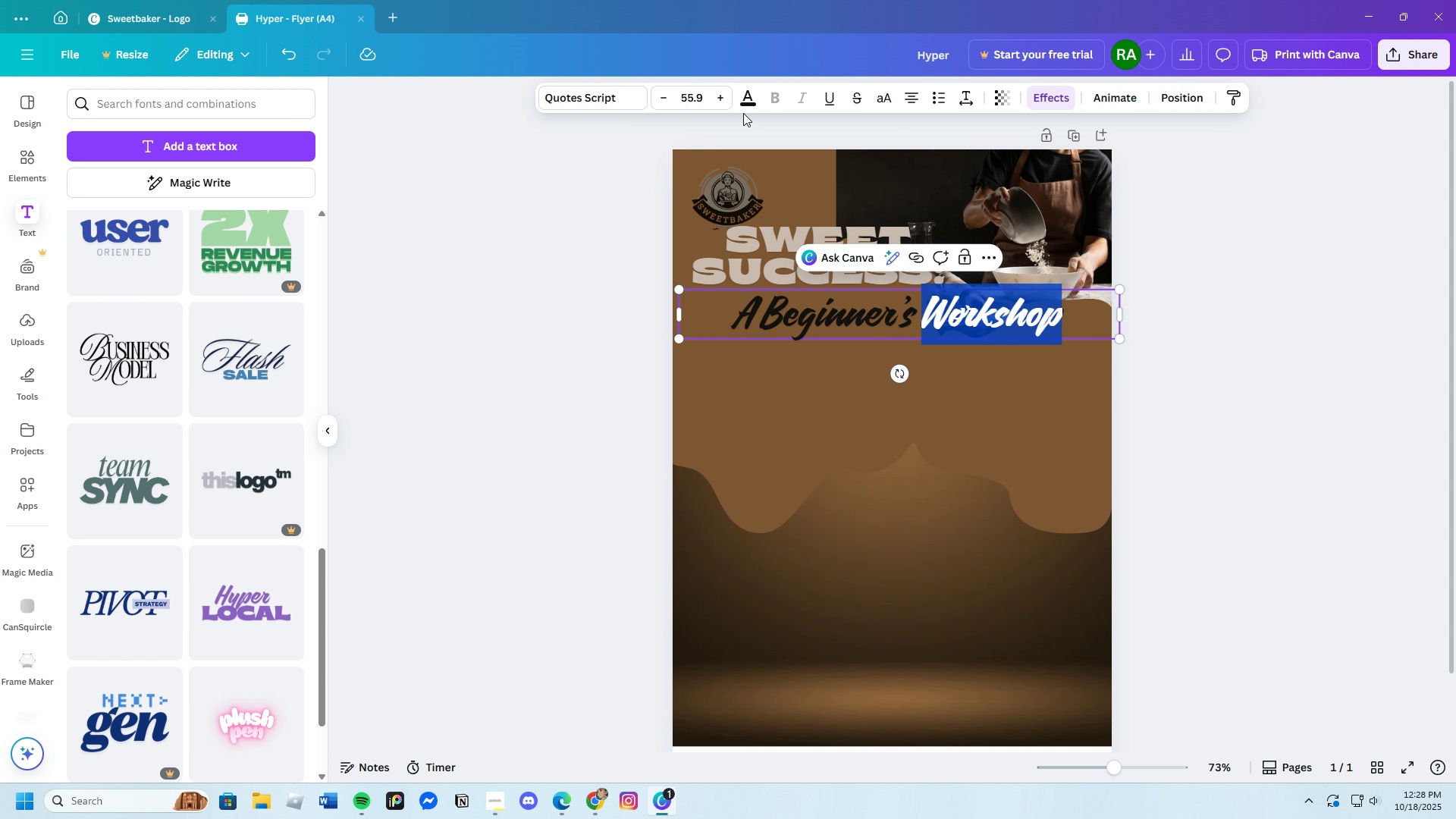 
left_click([741, 105])
 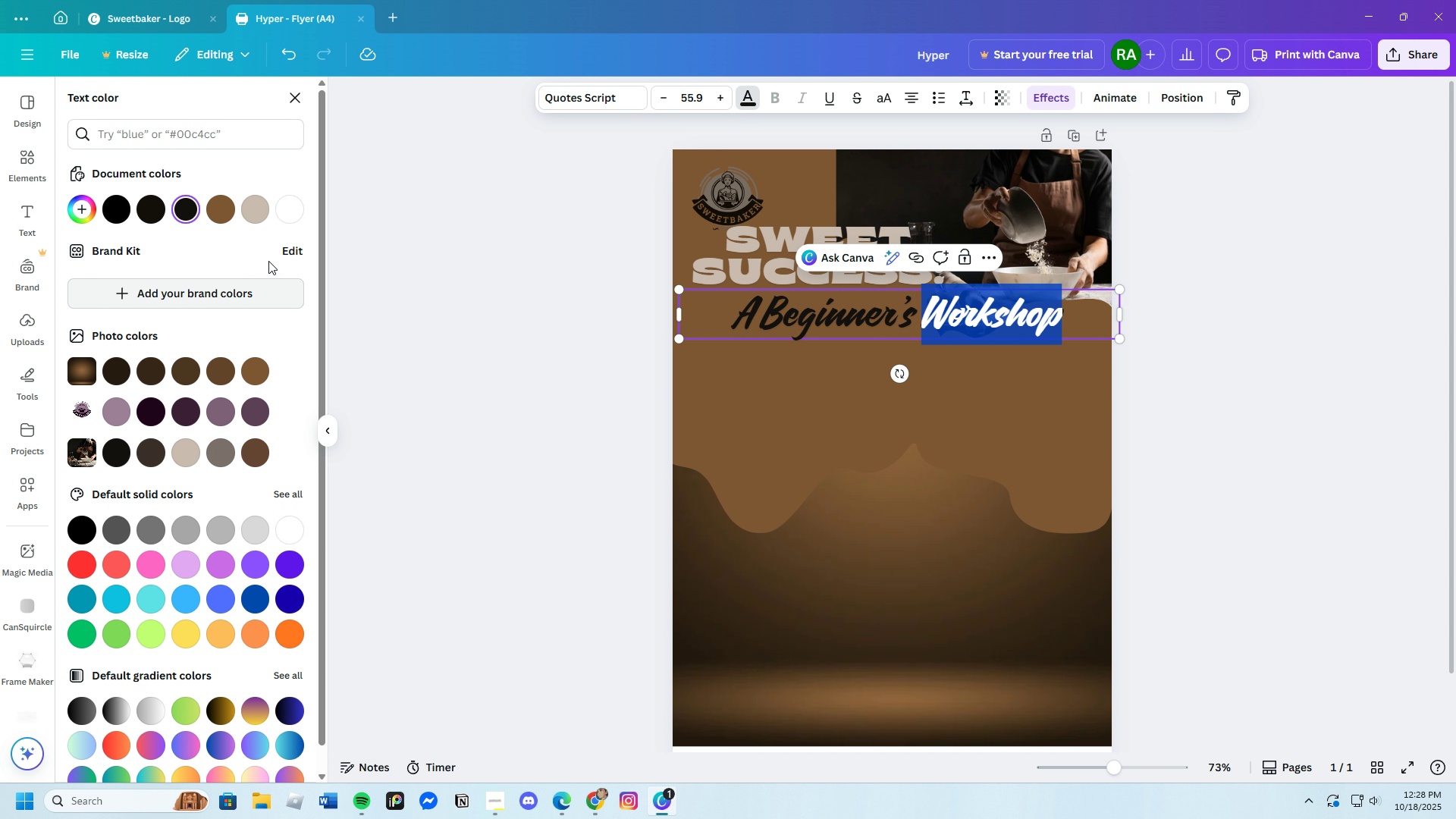 
left_click([259, 209])
 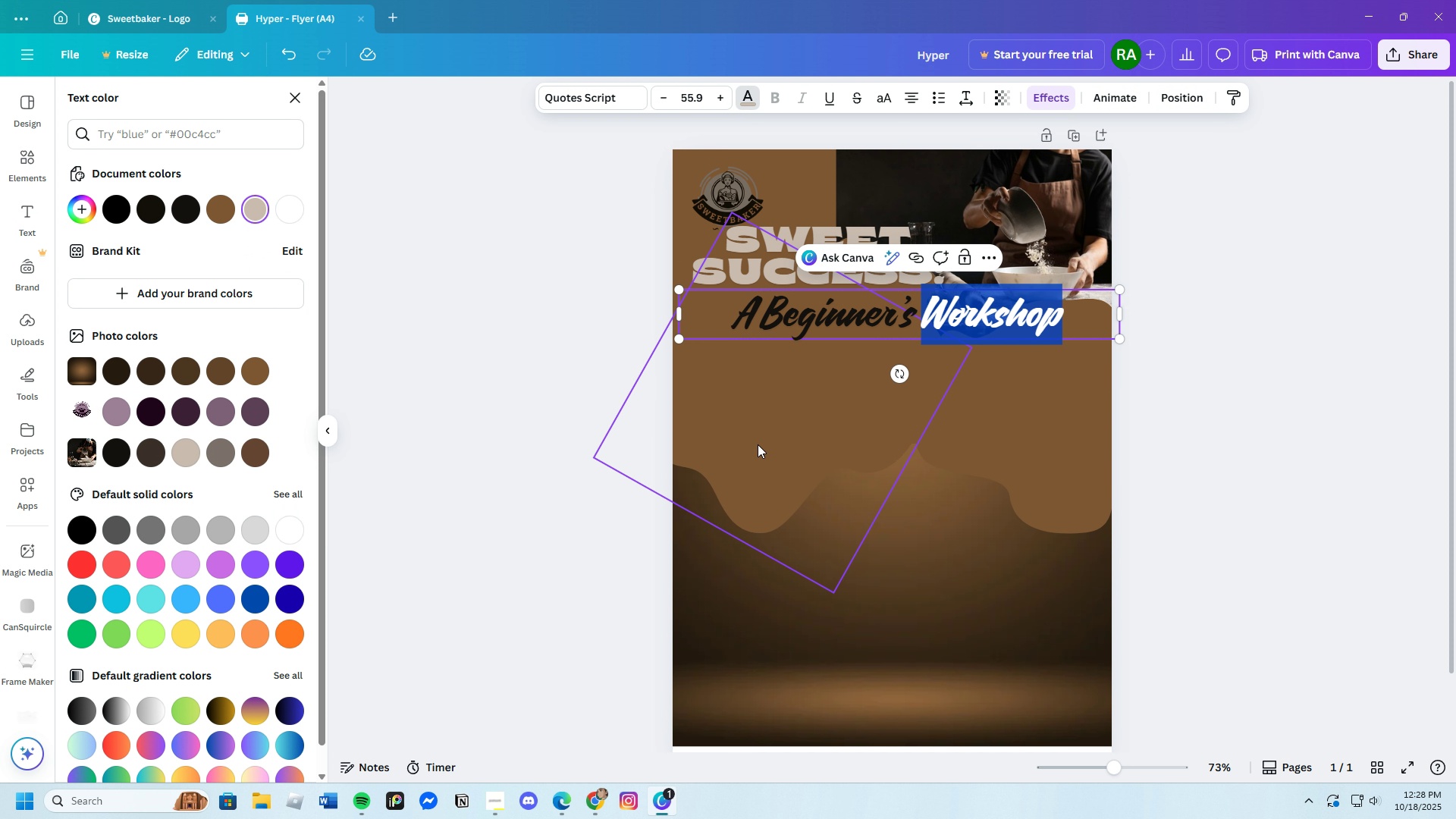 
left_click([808, 479])
 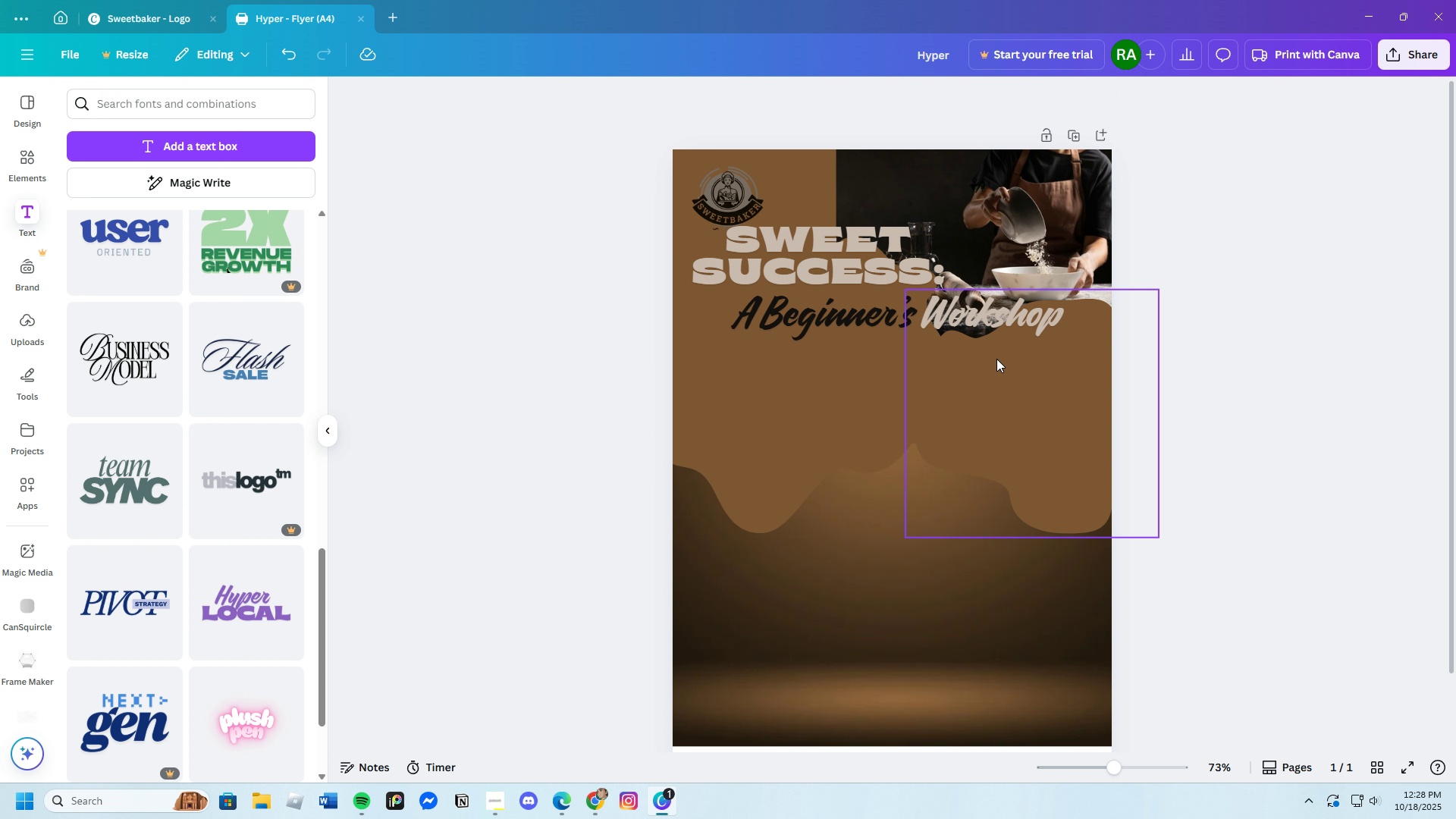 
left_click([854, 322])
 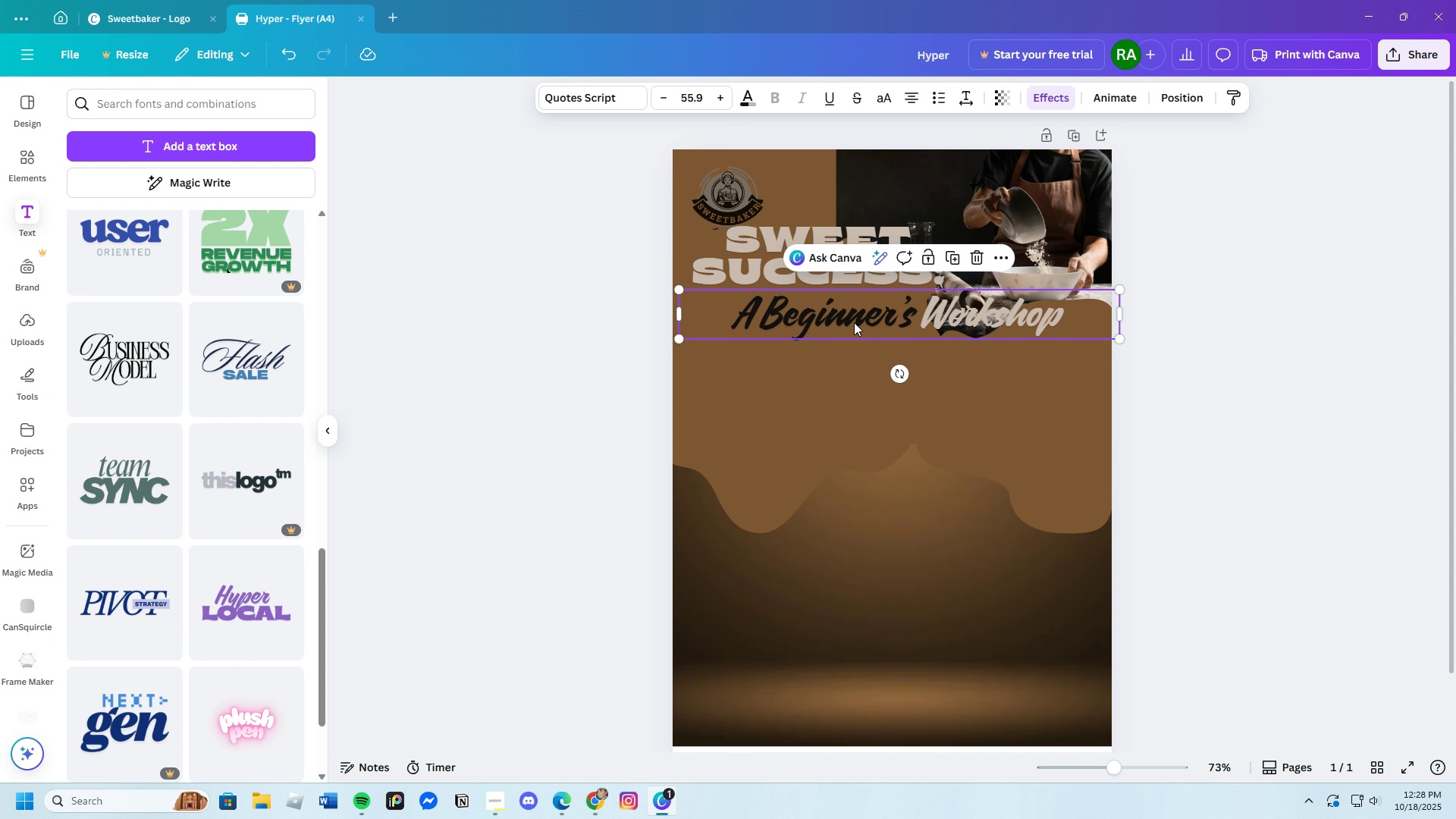 
left_click_drag(start_coordinate=[854, 322], to_coordinate=[854, 332])
 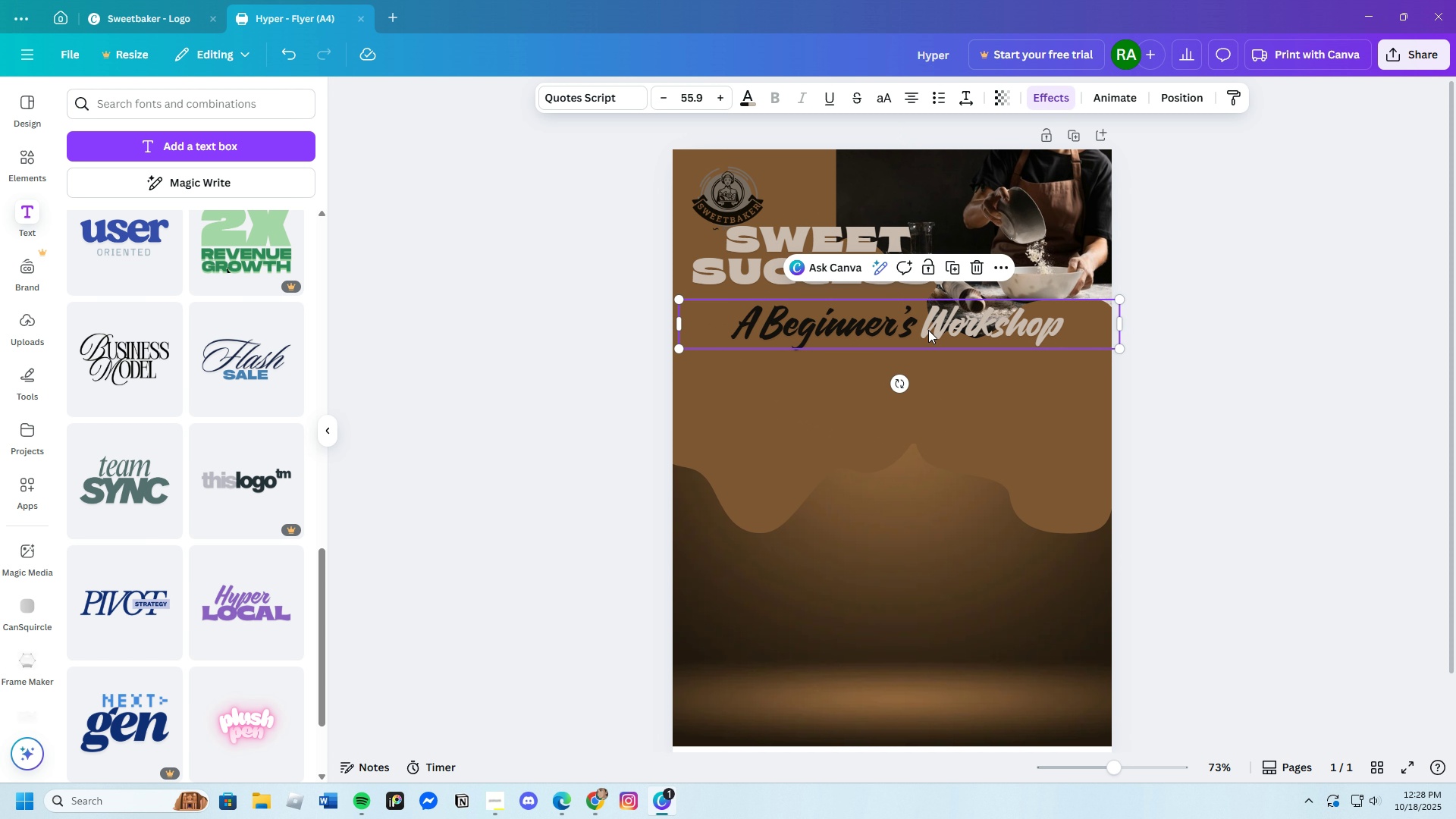 
left_click([928, 328])
 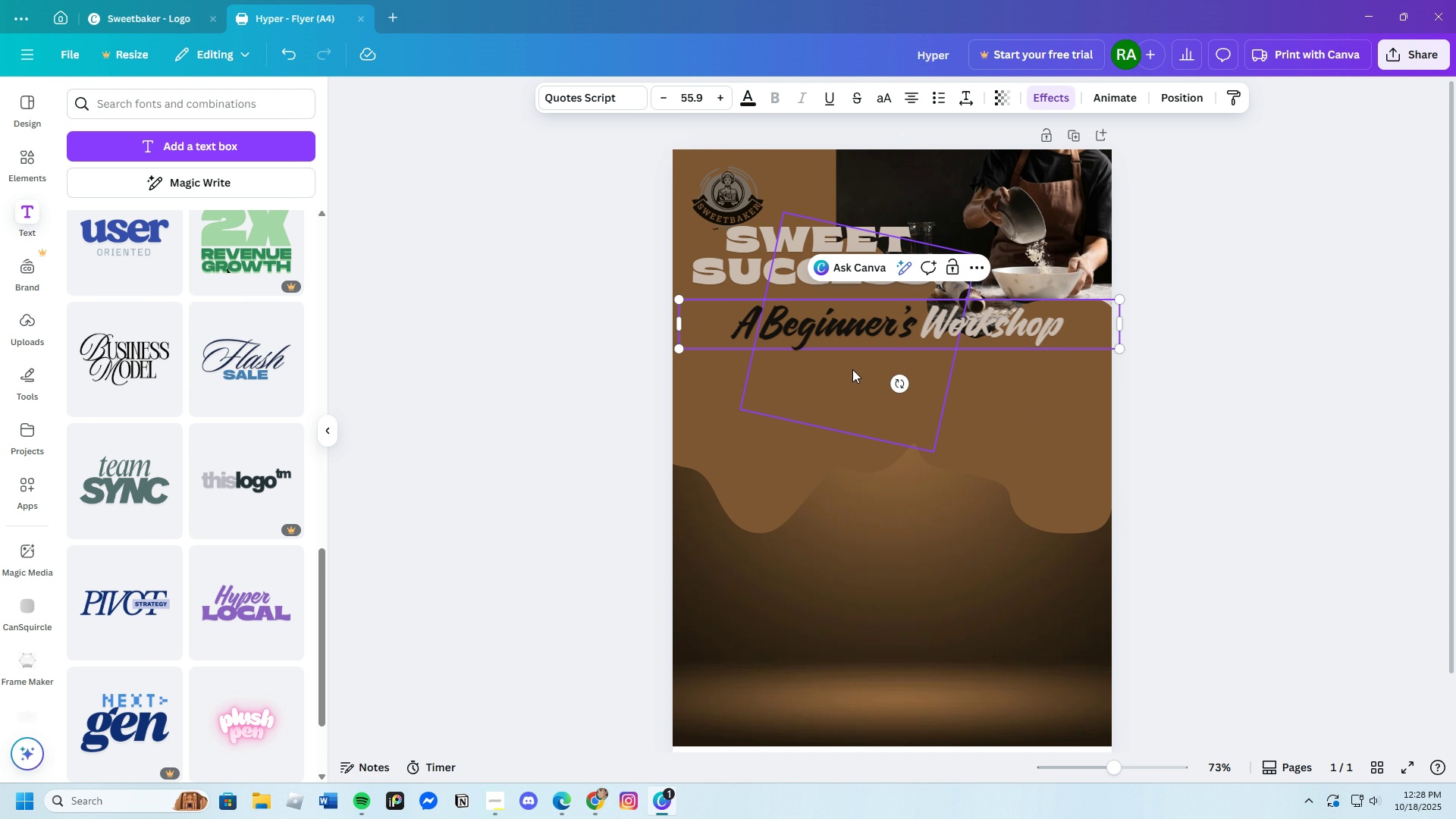 
left_click_drag(start_coordinate=[824, 330], to_coordinate=[833, 388])
 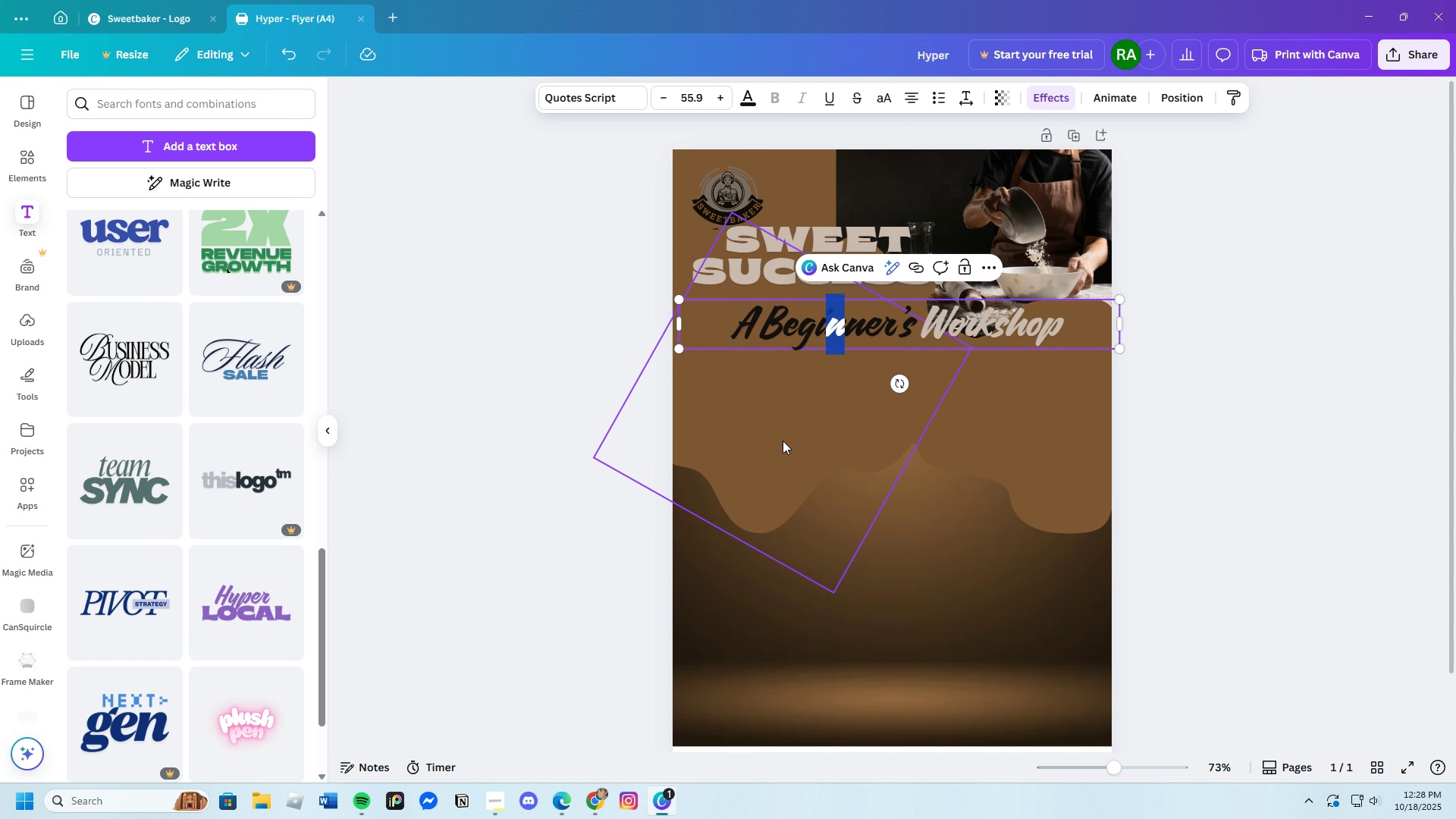 
left_click([769, 452])
 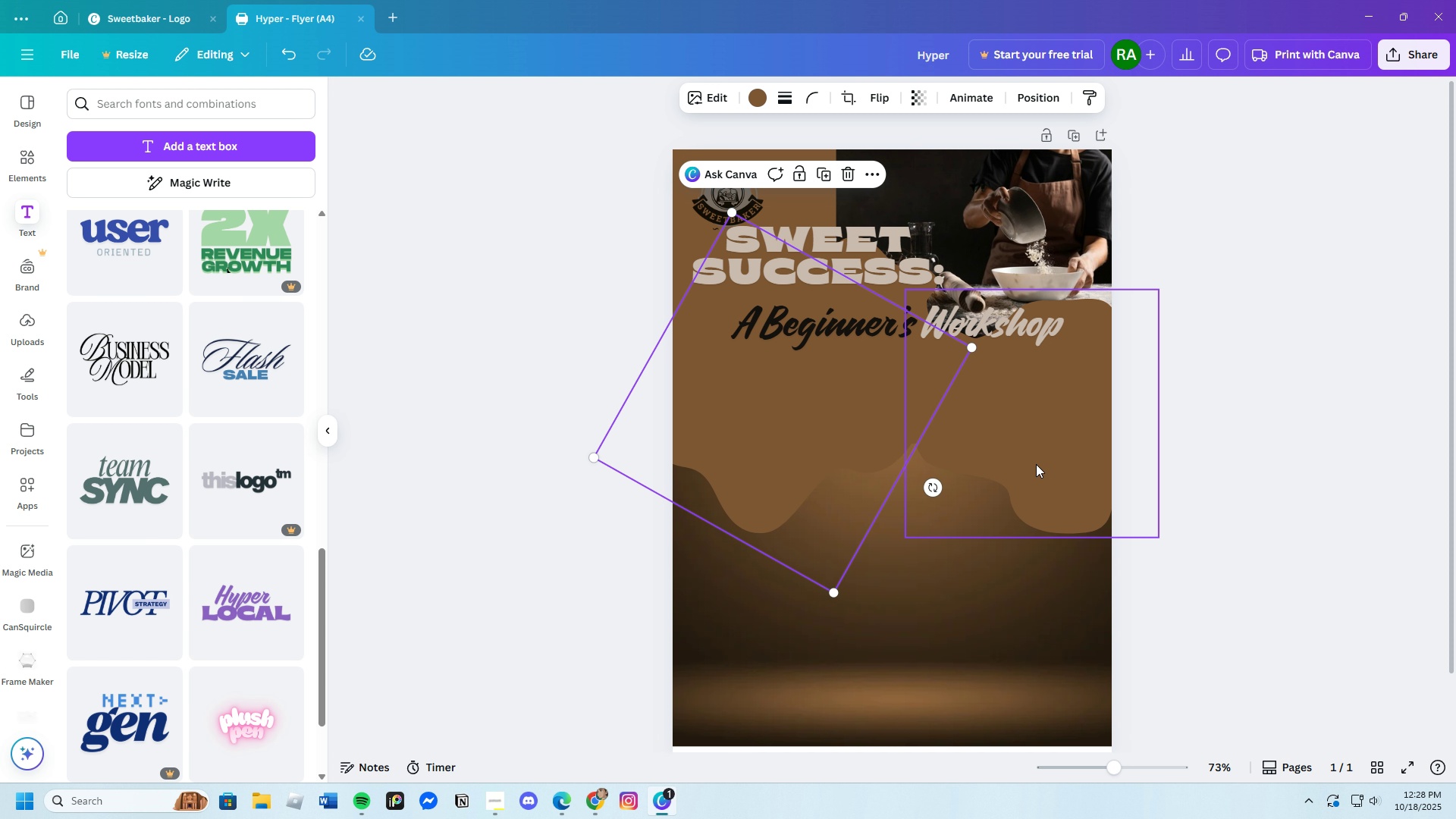 
left_click([1112, 519])
 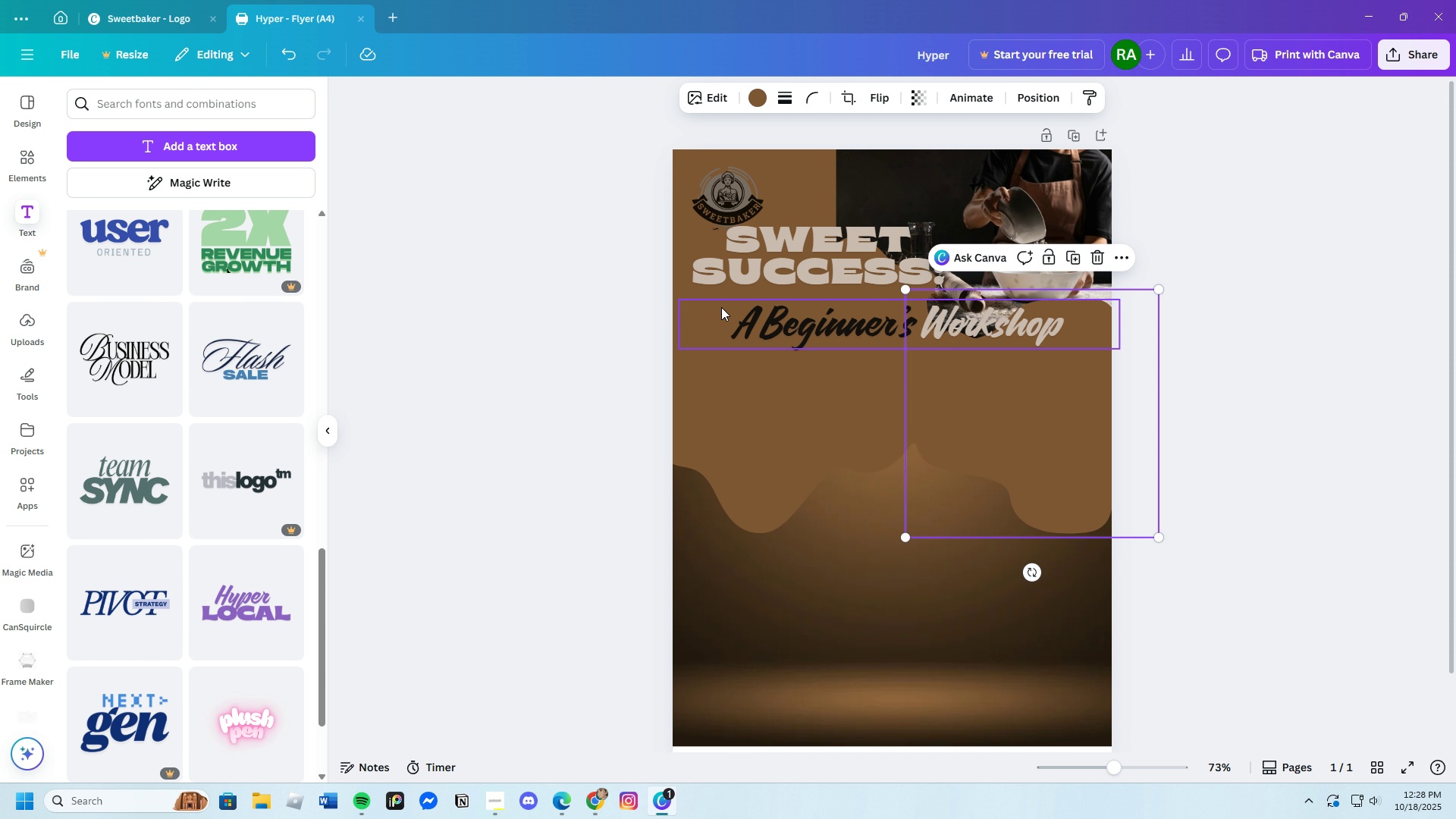 
left_click([742, 317])
 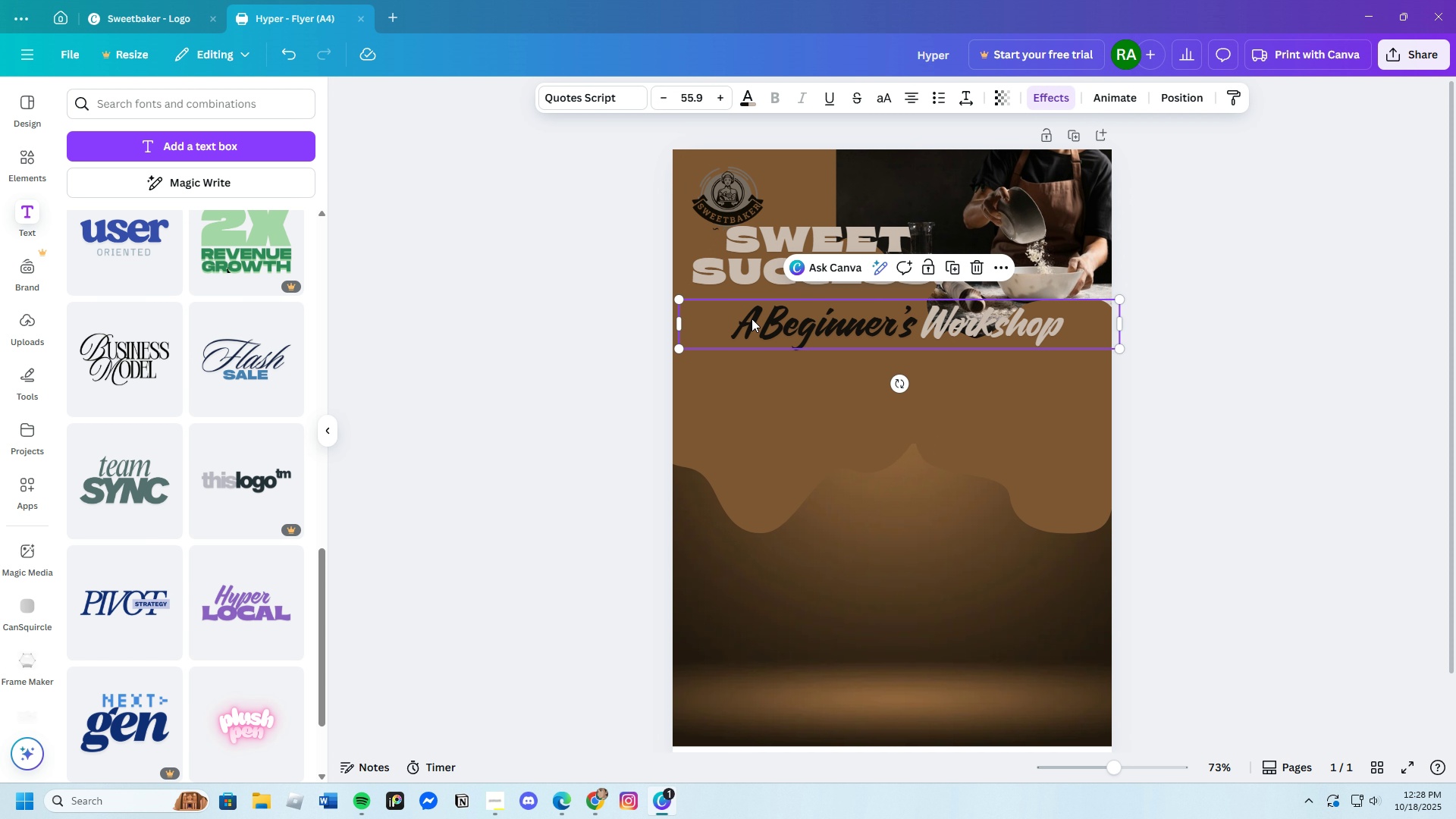 
left_click_drag(start_coordinate=[752, 318], to_coordinate=[746, 315])
 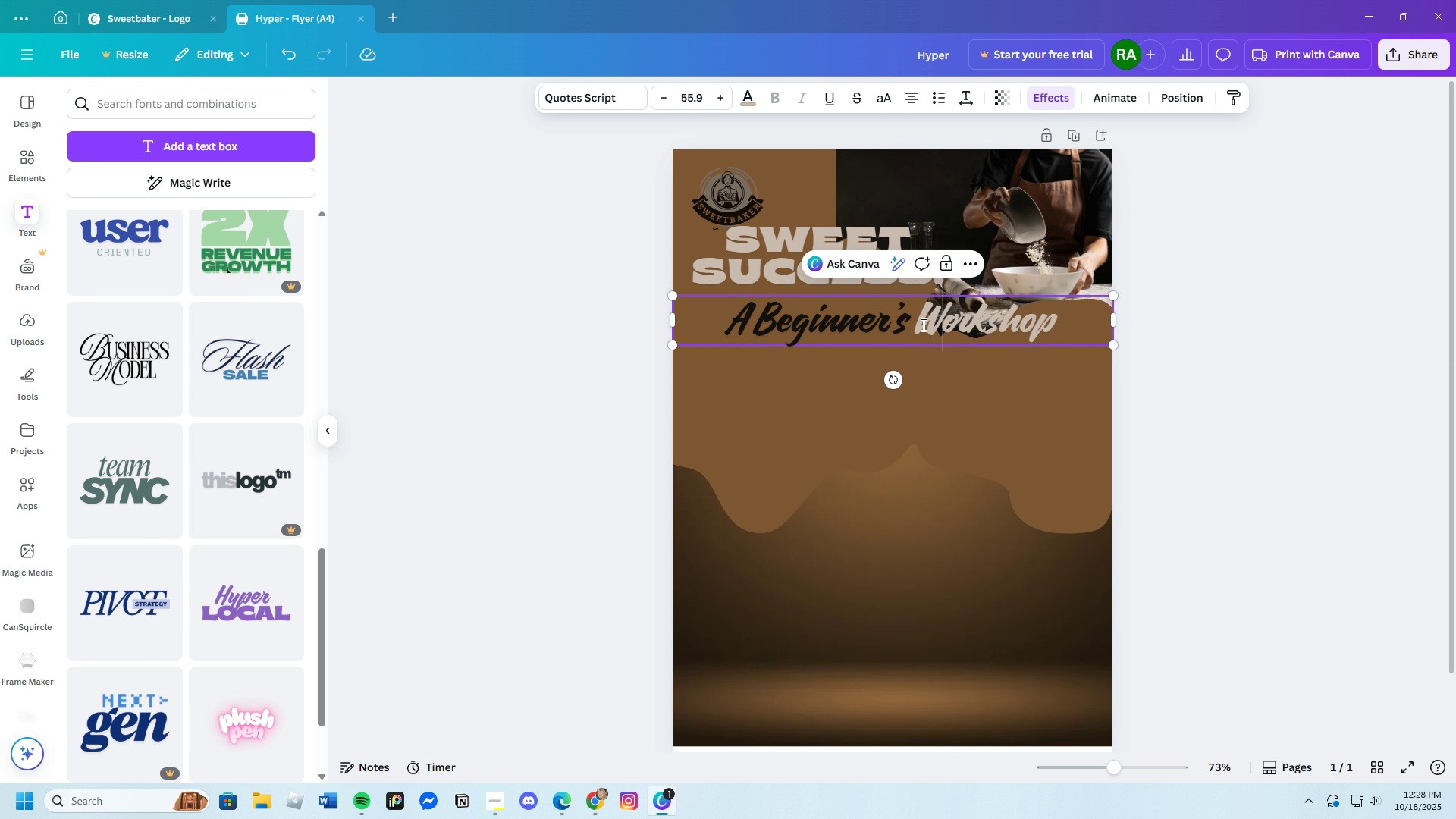 
left_click_drag(start_coordinate=[918, 325], to_coordinate=[1105, 344])
 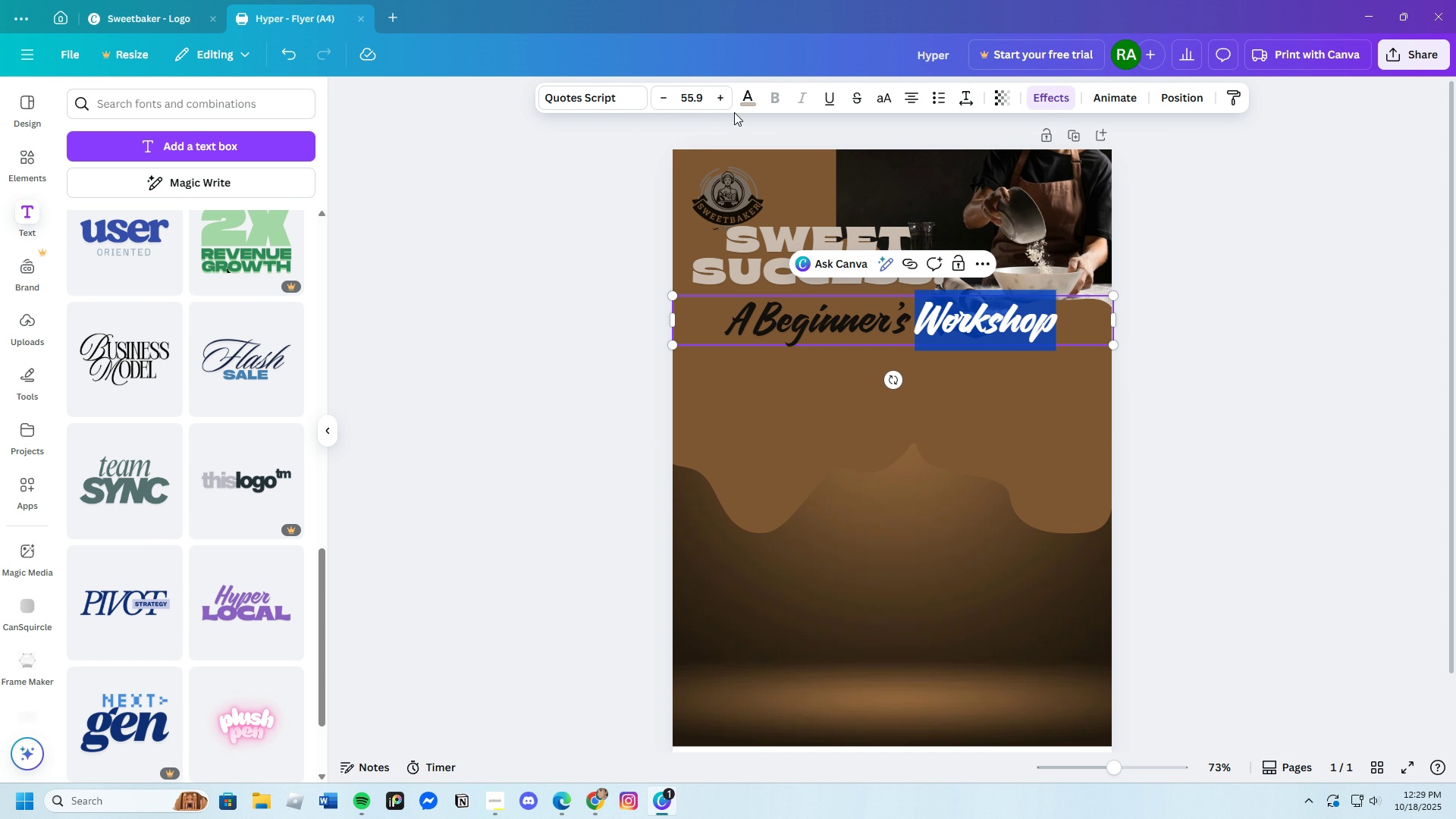 
left_click([745, 102])
 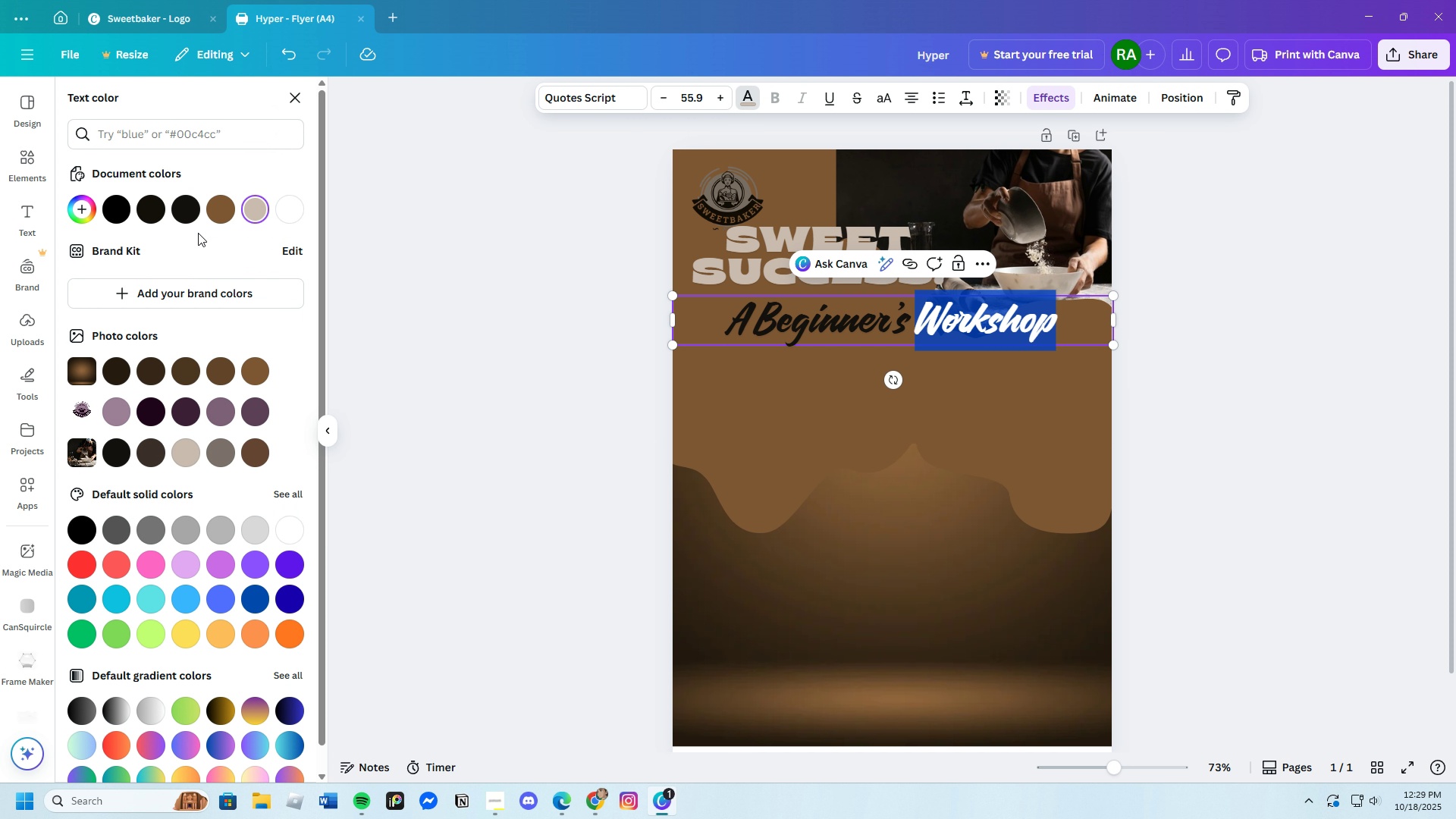 
left_click([180, 215])
 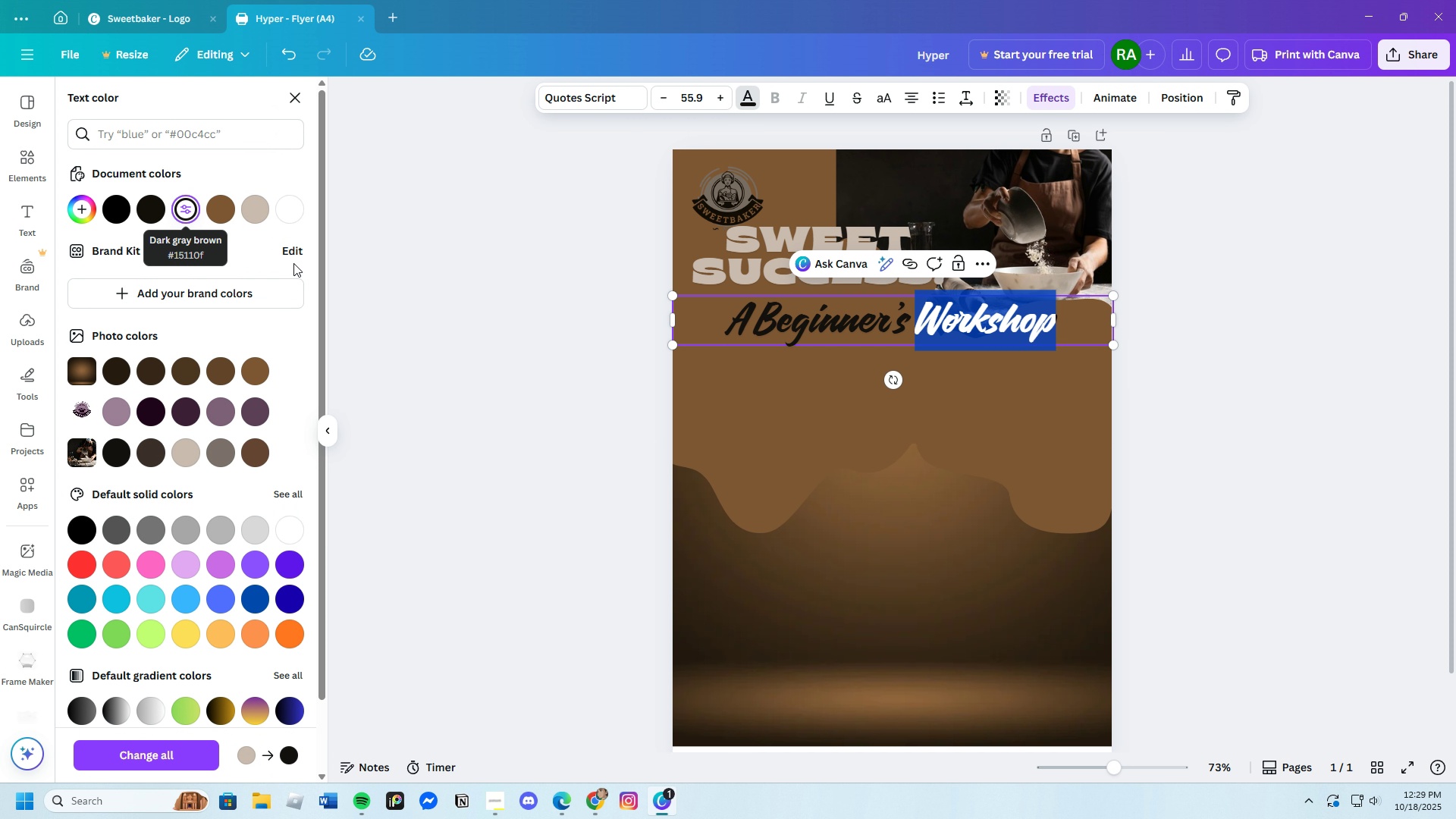 
left_click([807, 483])
 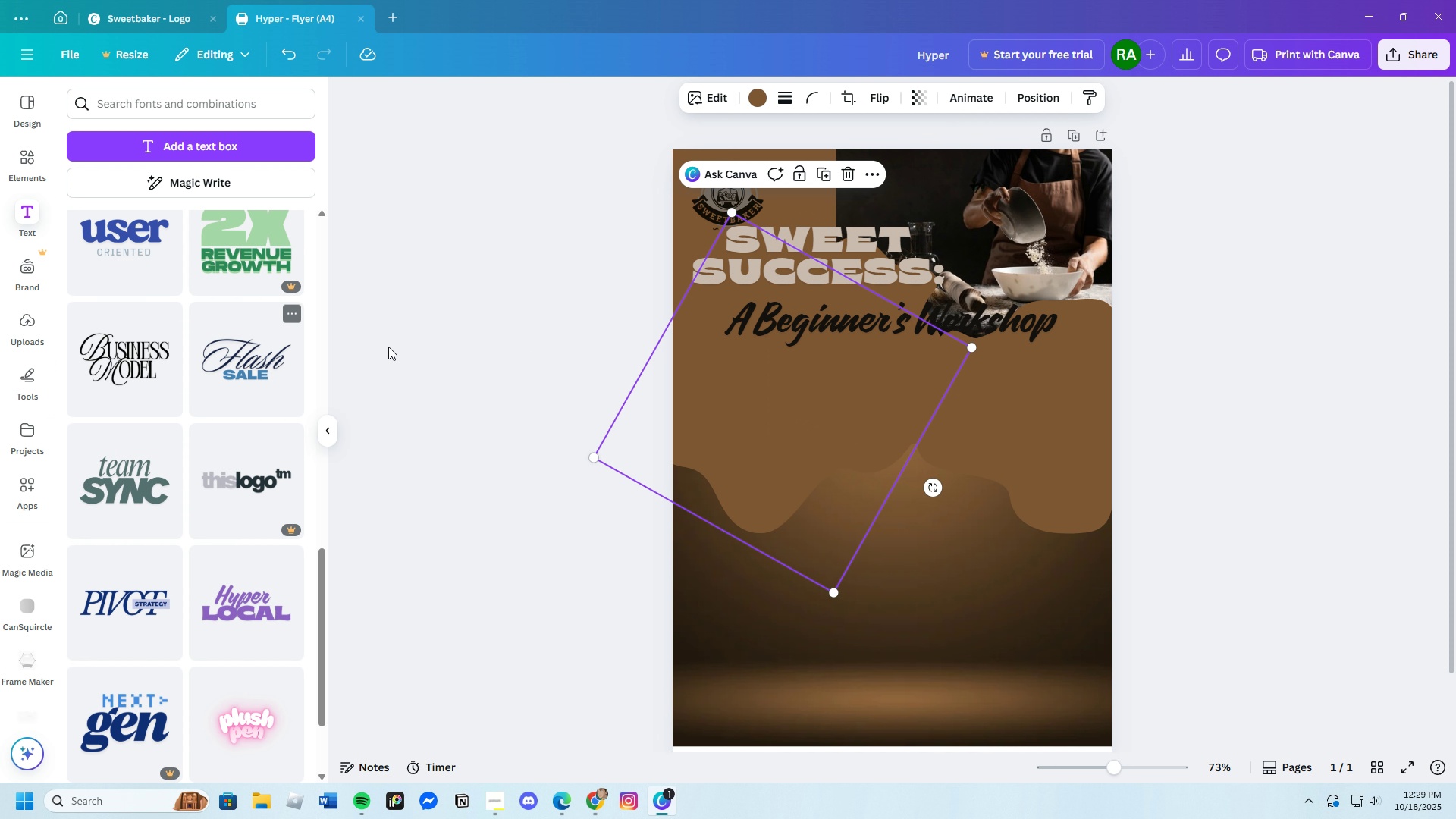 
left_click([945, 507])
 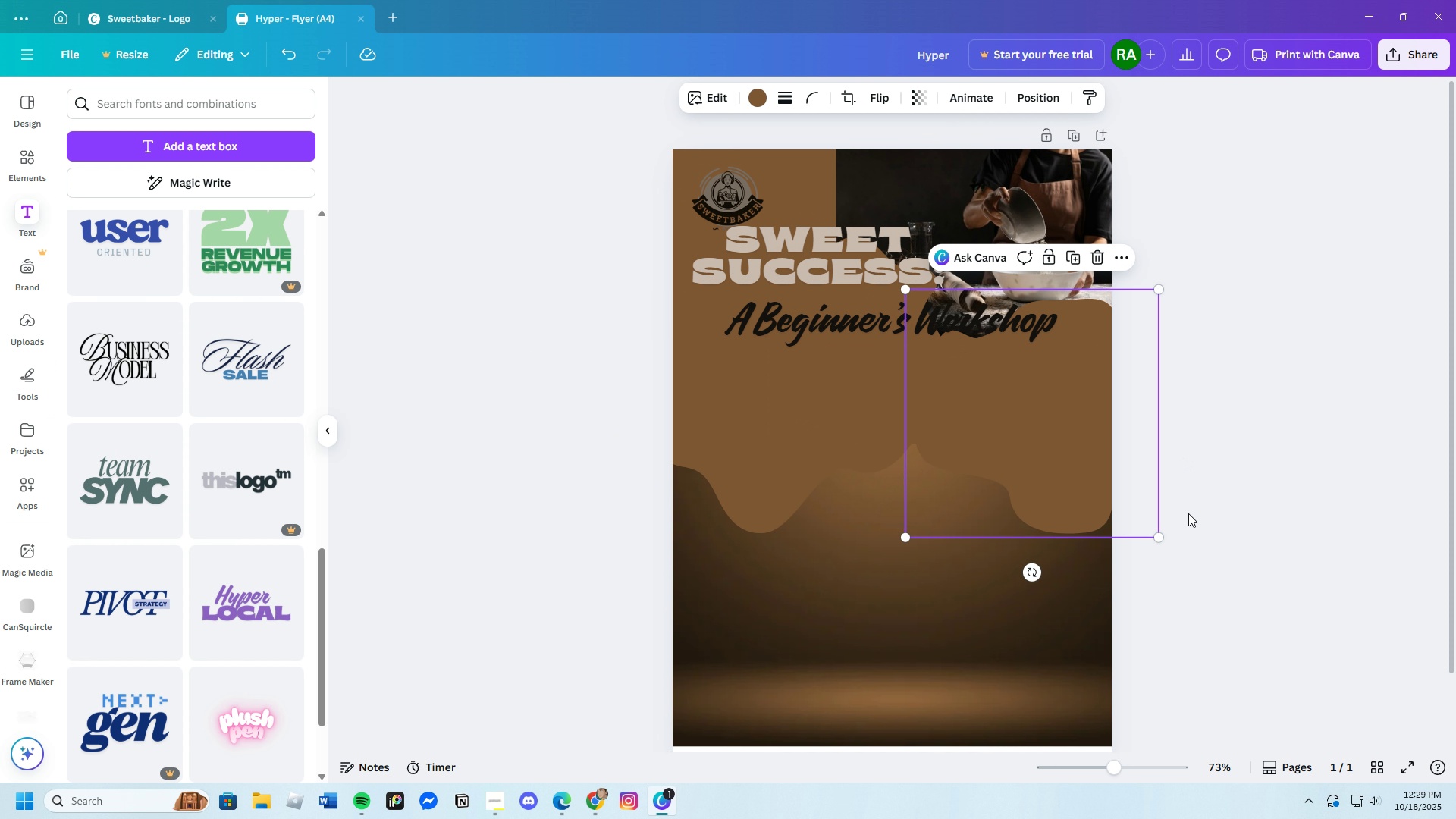 
wait(8.12)
 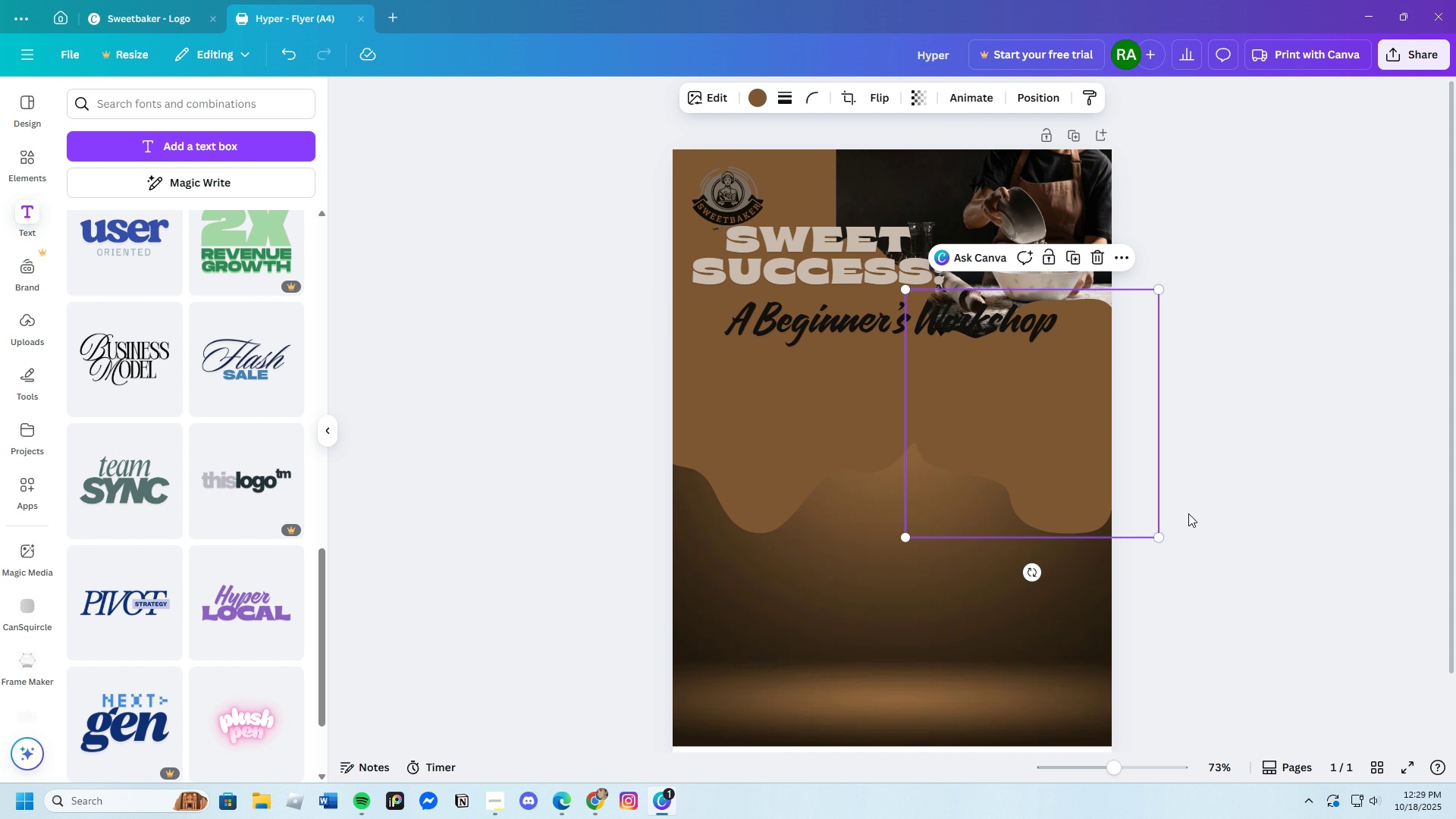 
left_click([21, 173])
 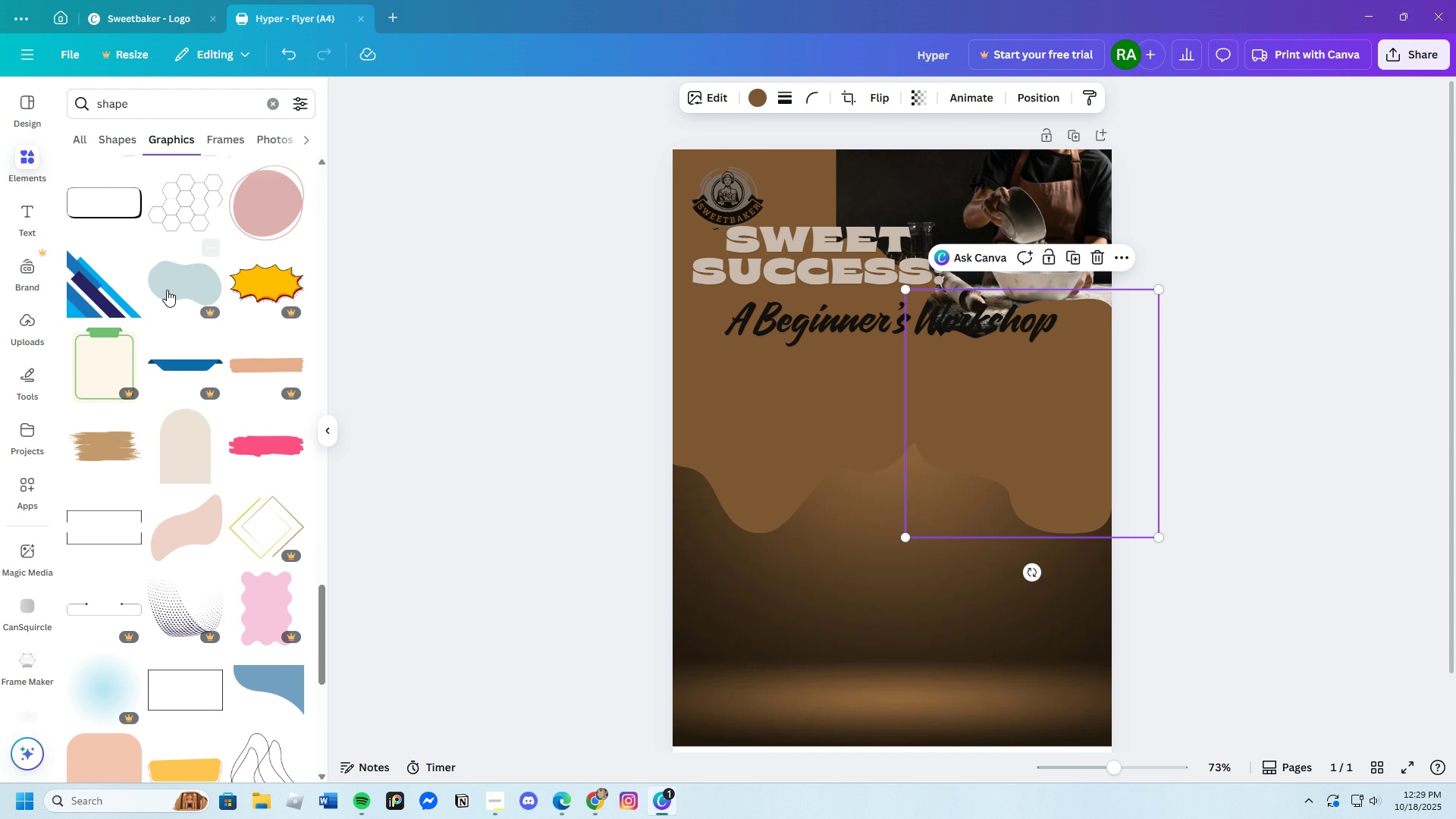 
left_click([110, 209])
 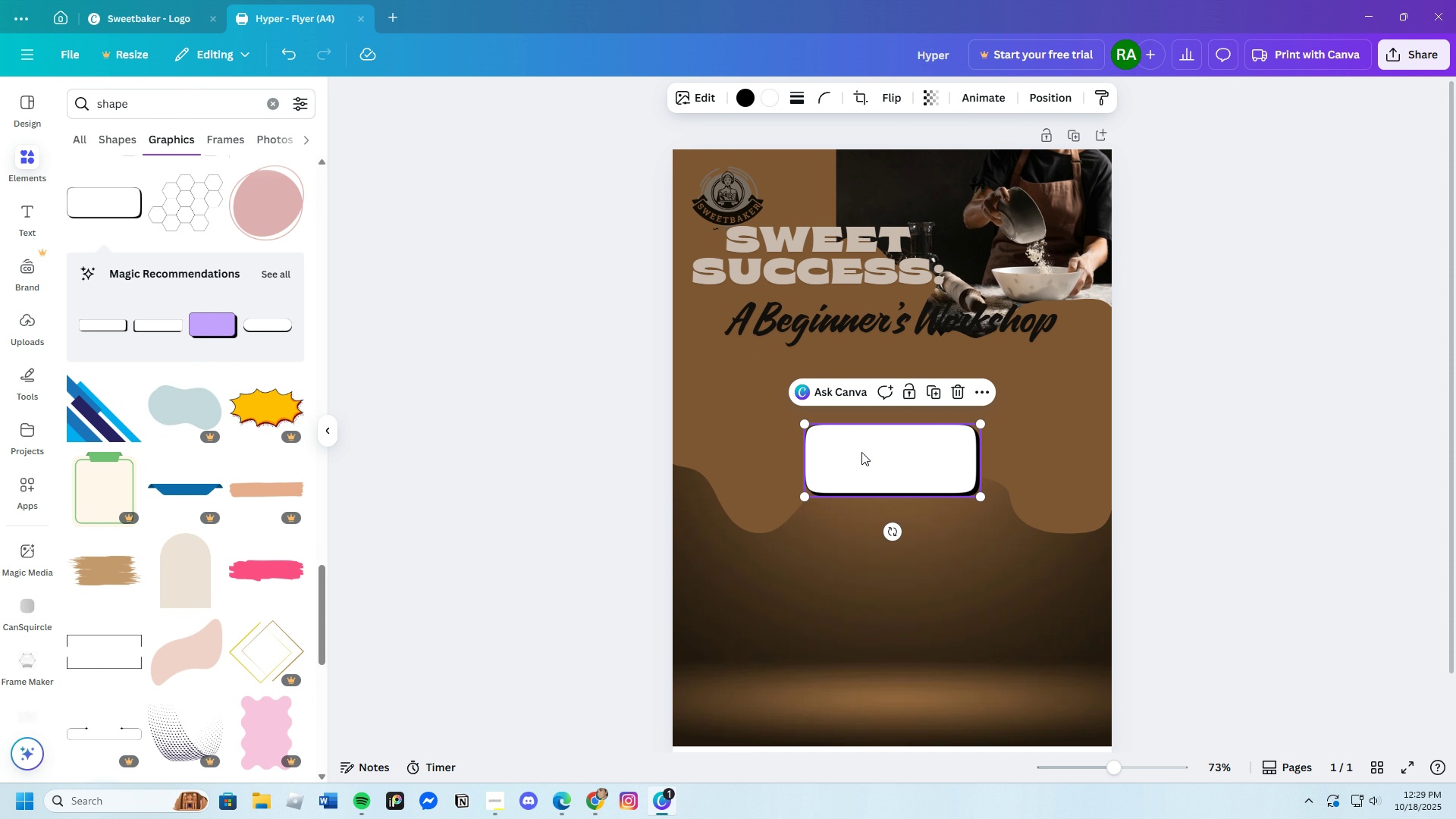 
left_click_drag(start_coordinate=[868, 463], to_coordinate=[764, 337])
 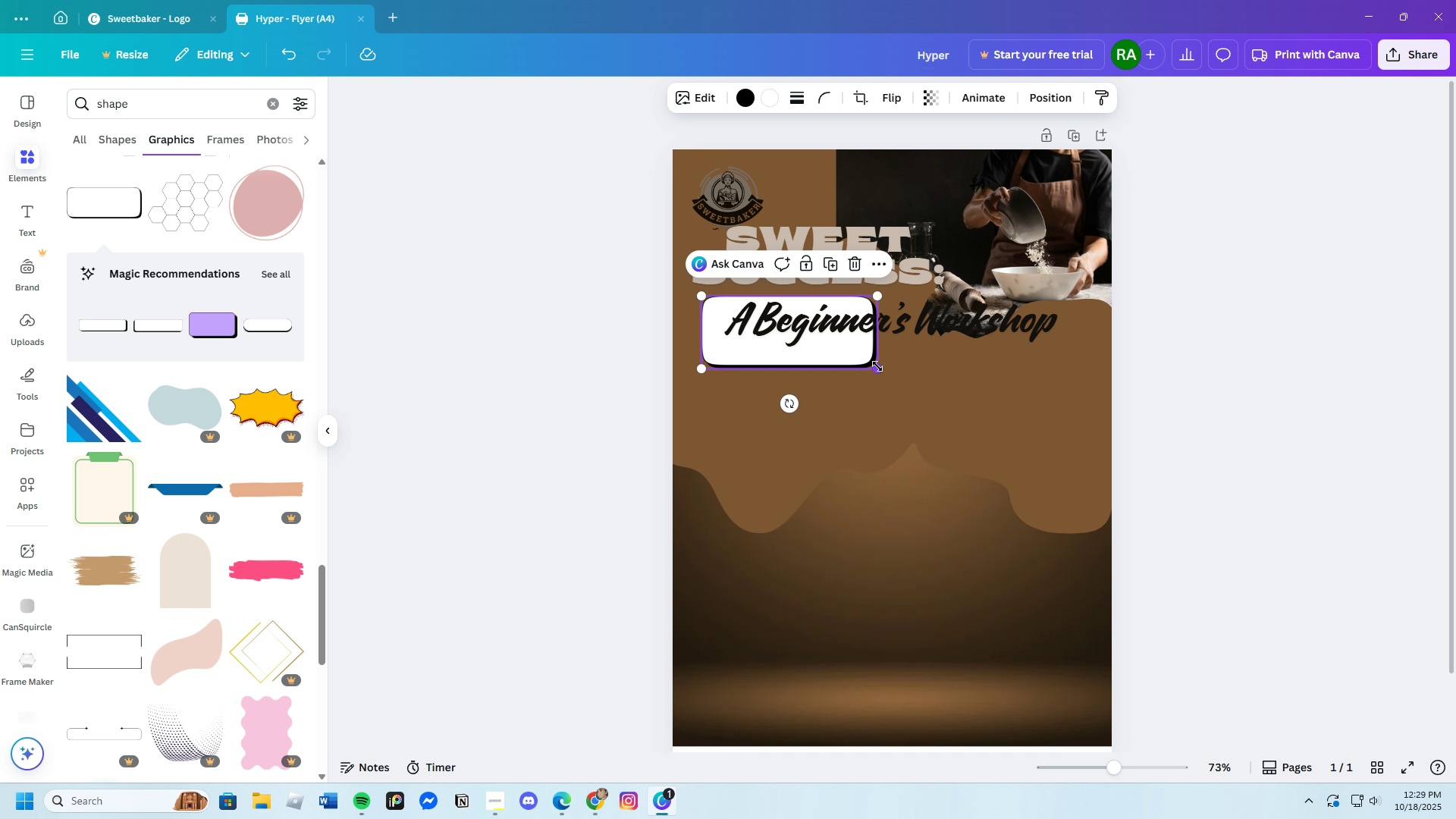 
left_click_drag(start_coordinate=[880, 366], to_coordinate=[1119, 355])
 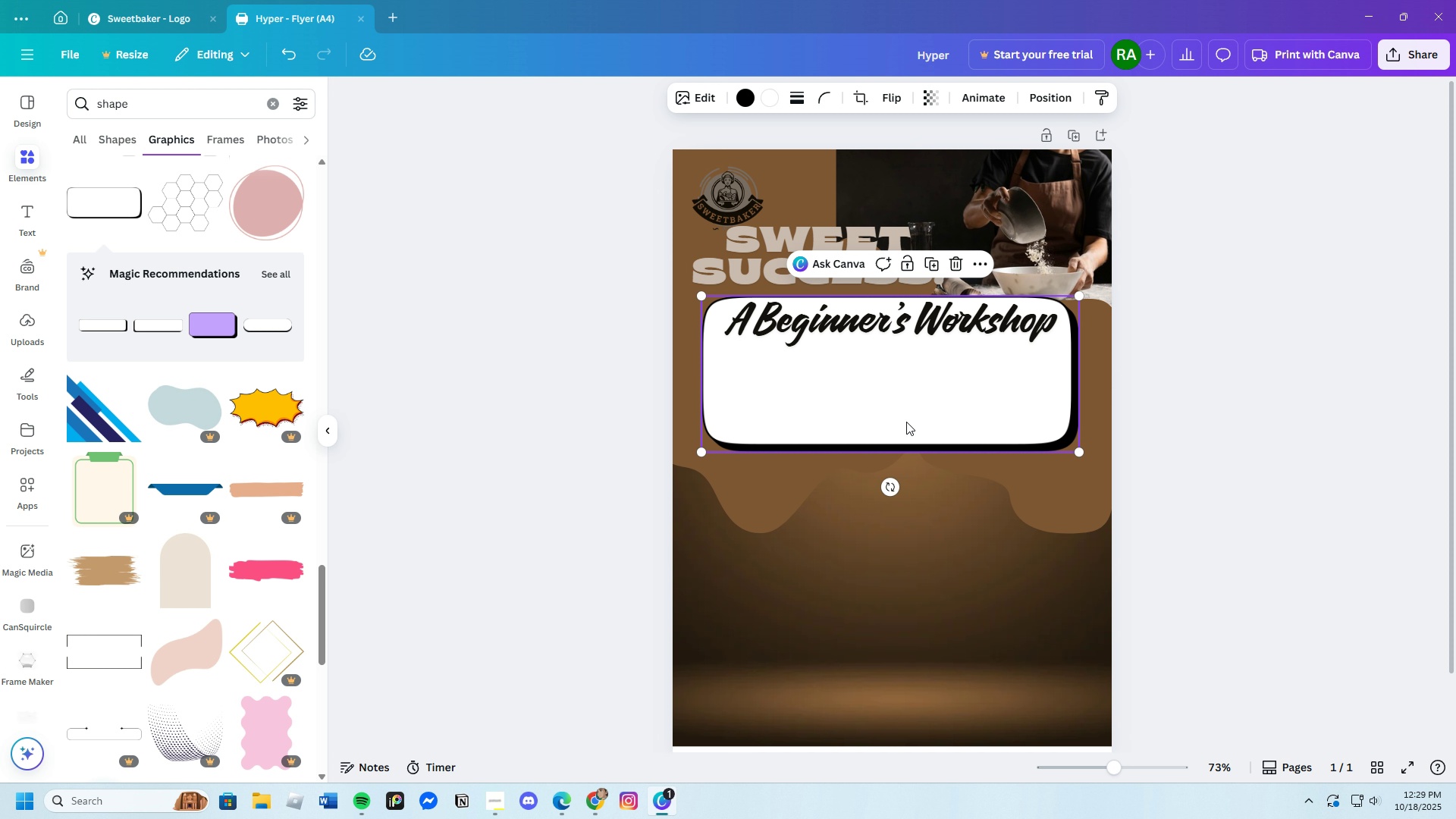 
left_click_drag(start_coordinate=[906, 422], to_coordinate=[912, 406])
 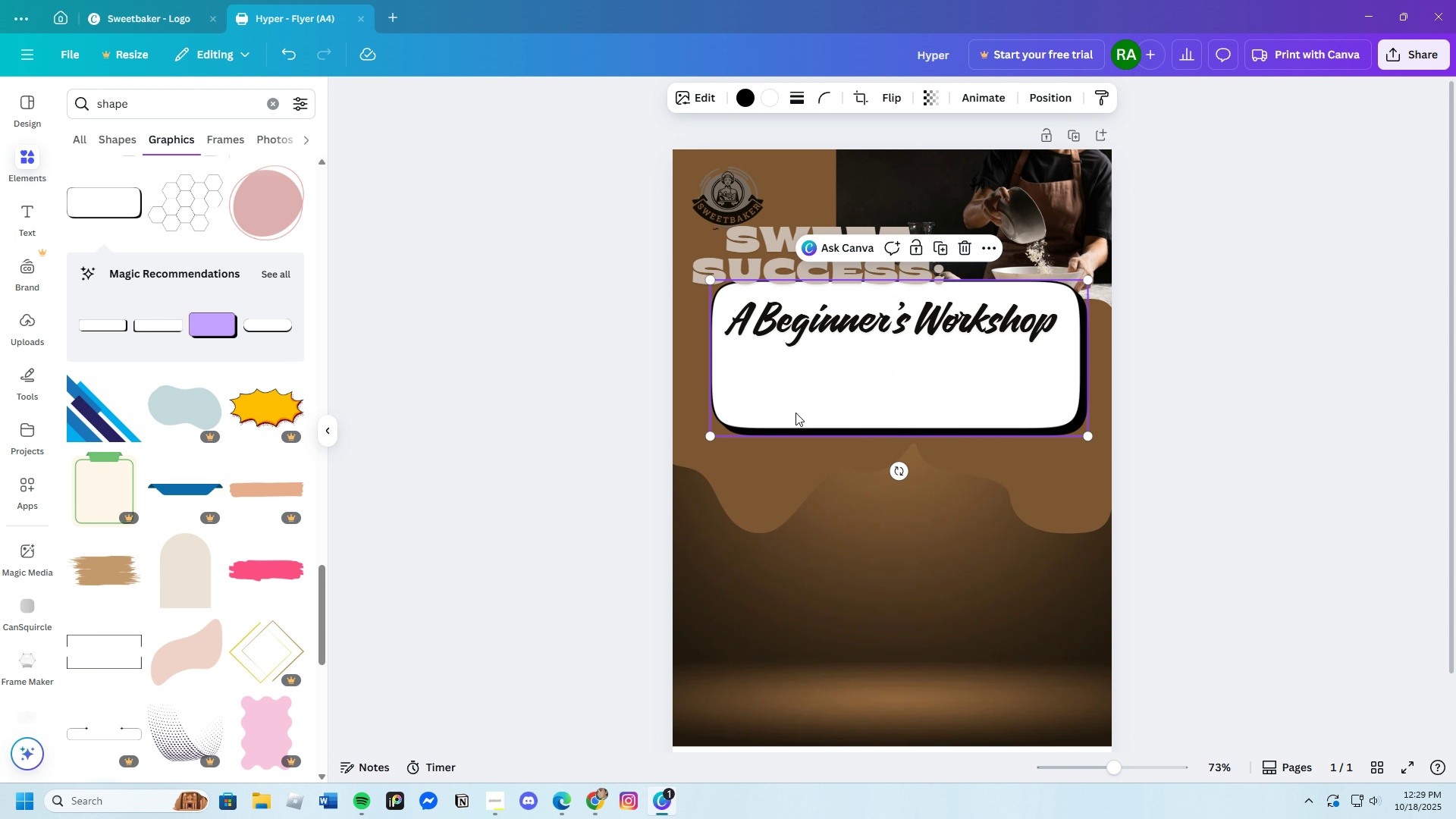 
double_click([795, 410])
 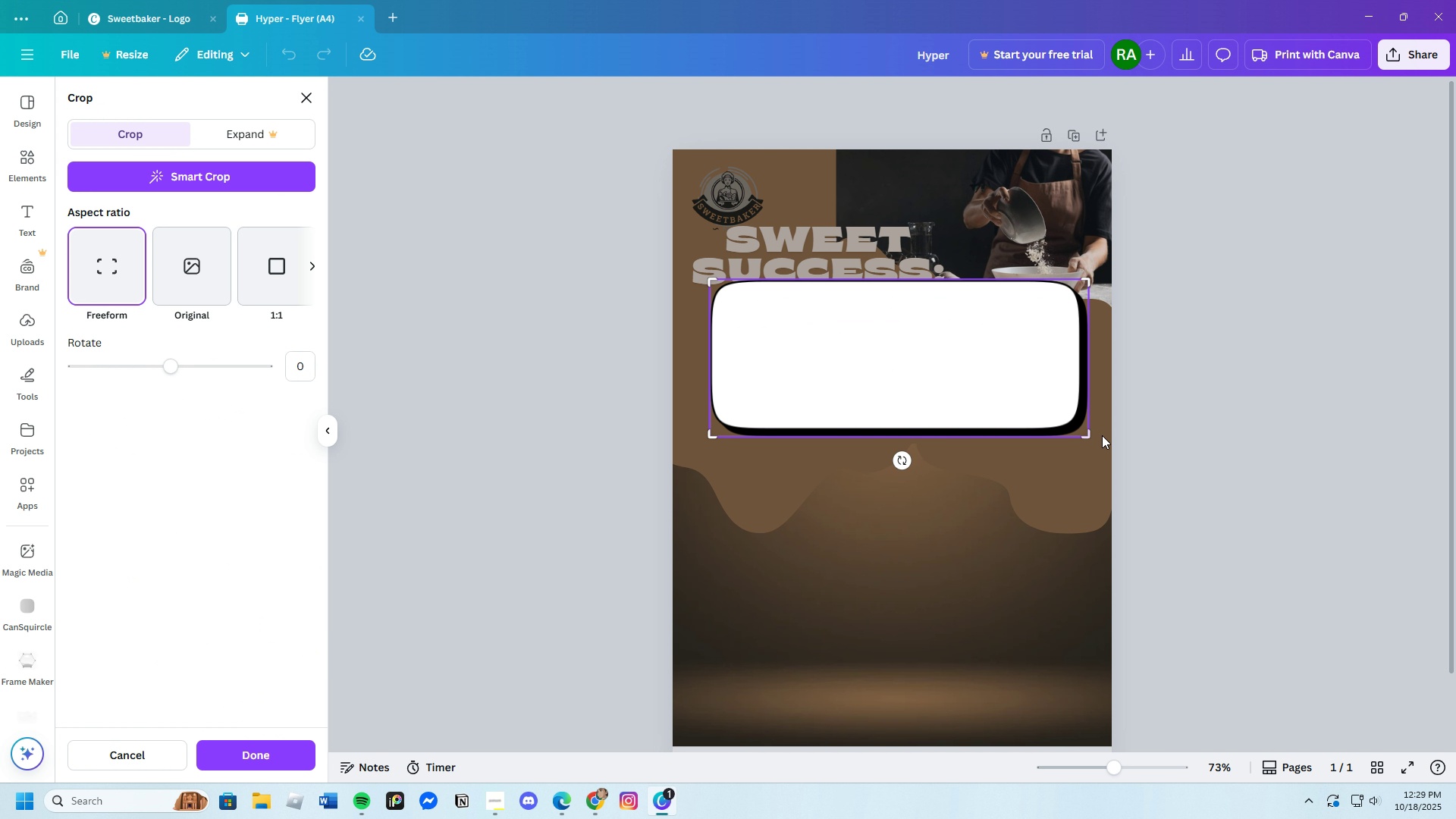 
left_click_drag(start_coordinate=[1089, 435], to_coordinate=[1132, 444])
 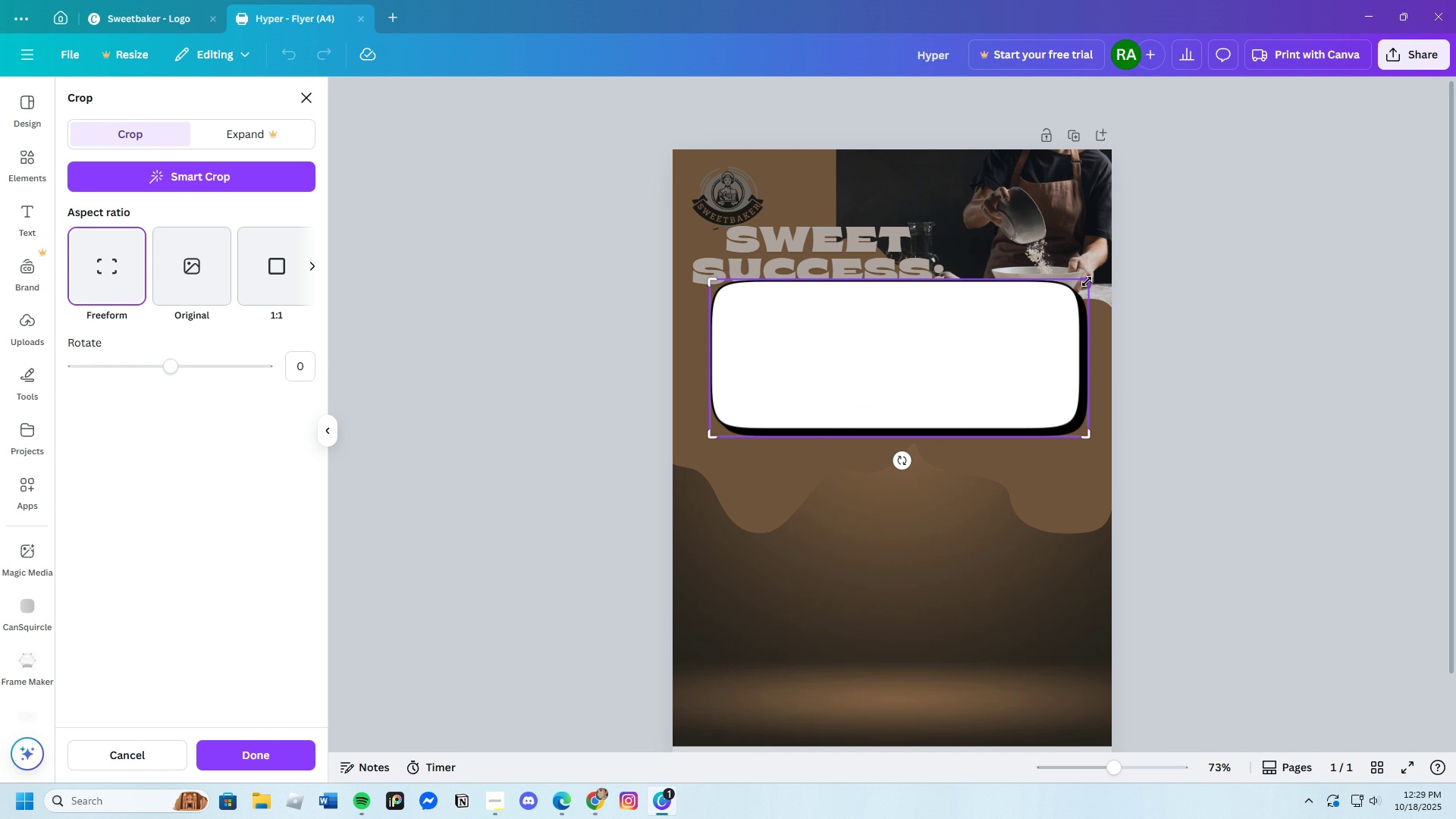 
left_click_drag(start_coordinate=[1087, 281], to_coordinate=[1098, 337])
 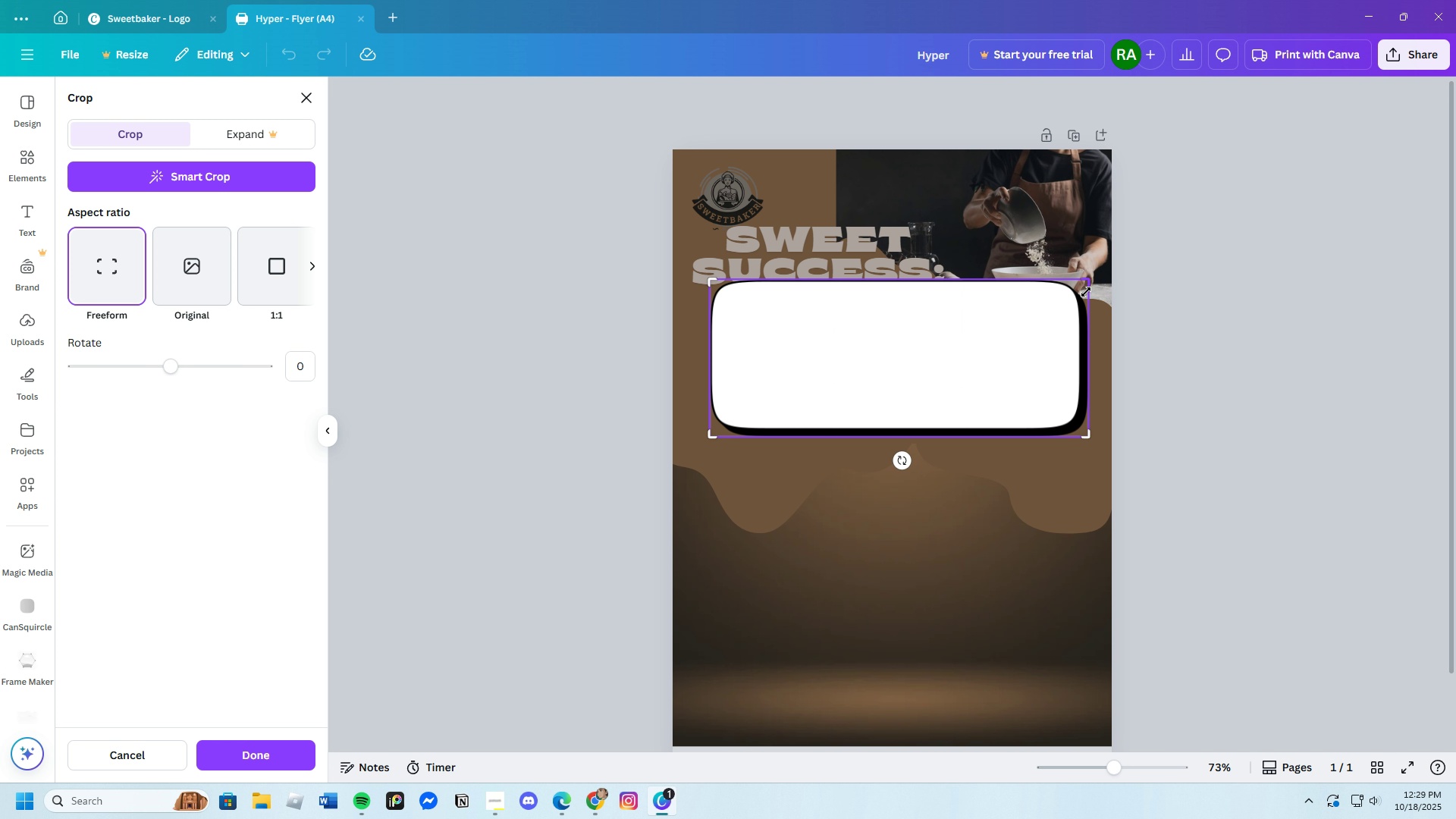 
left_click_drag(start_coordinate=[1086, 283], to_coordinate=[1103, 351])
 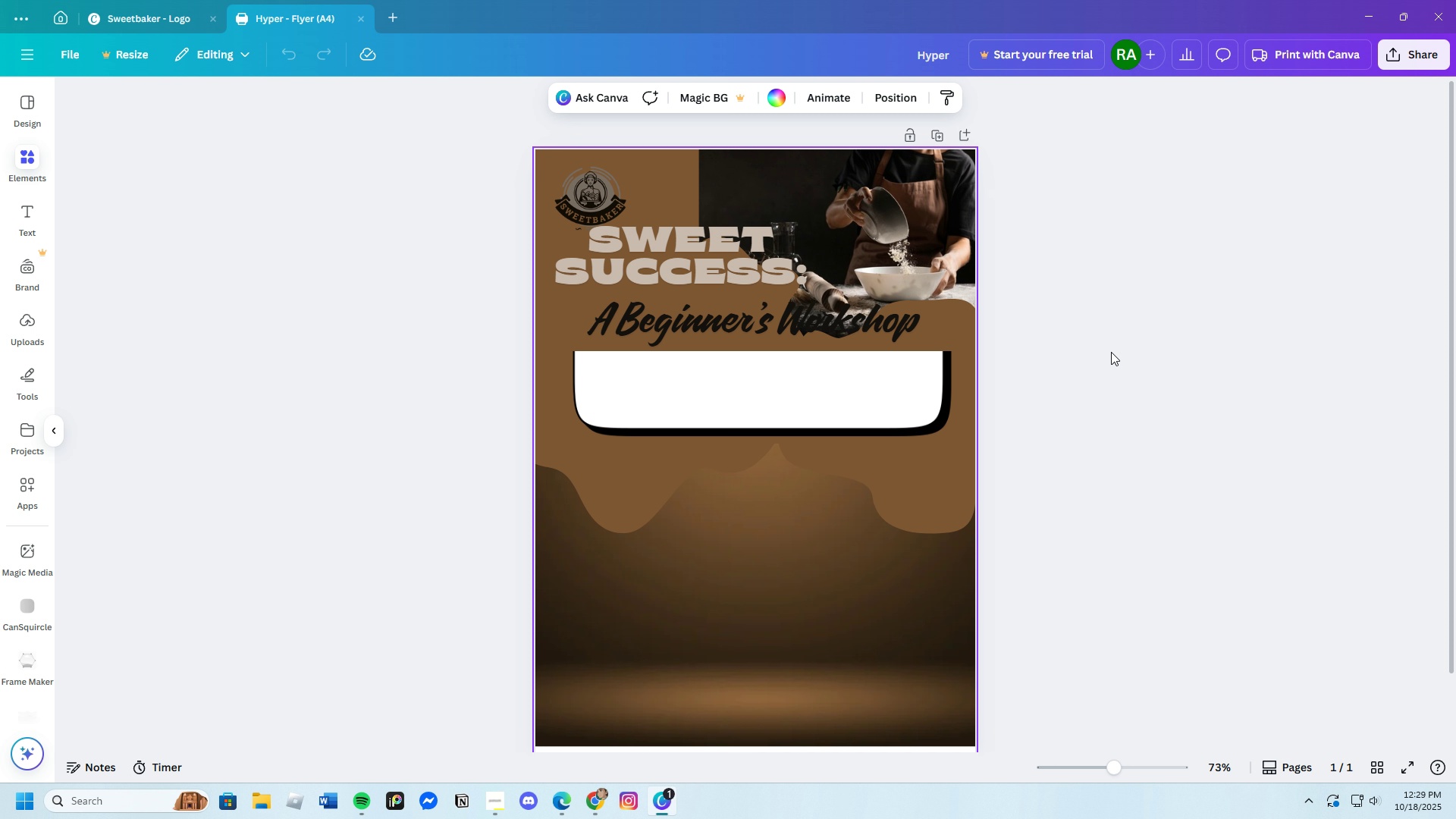 
key(Enter)
 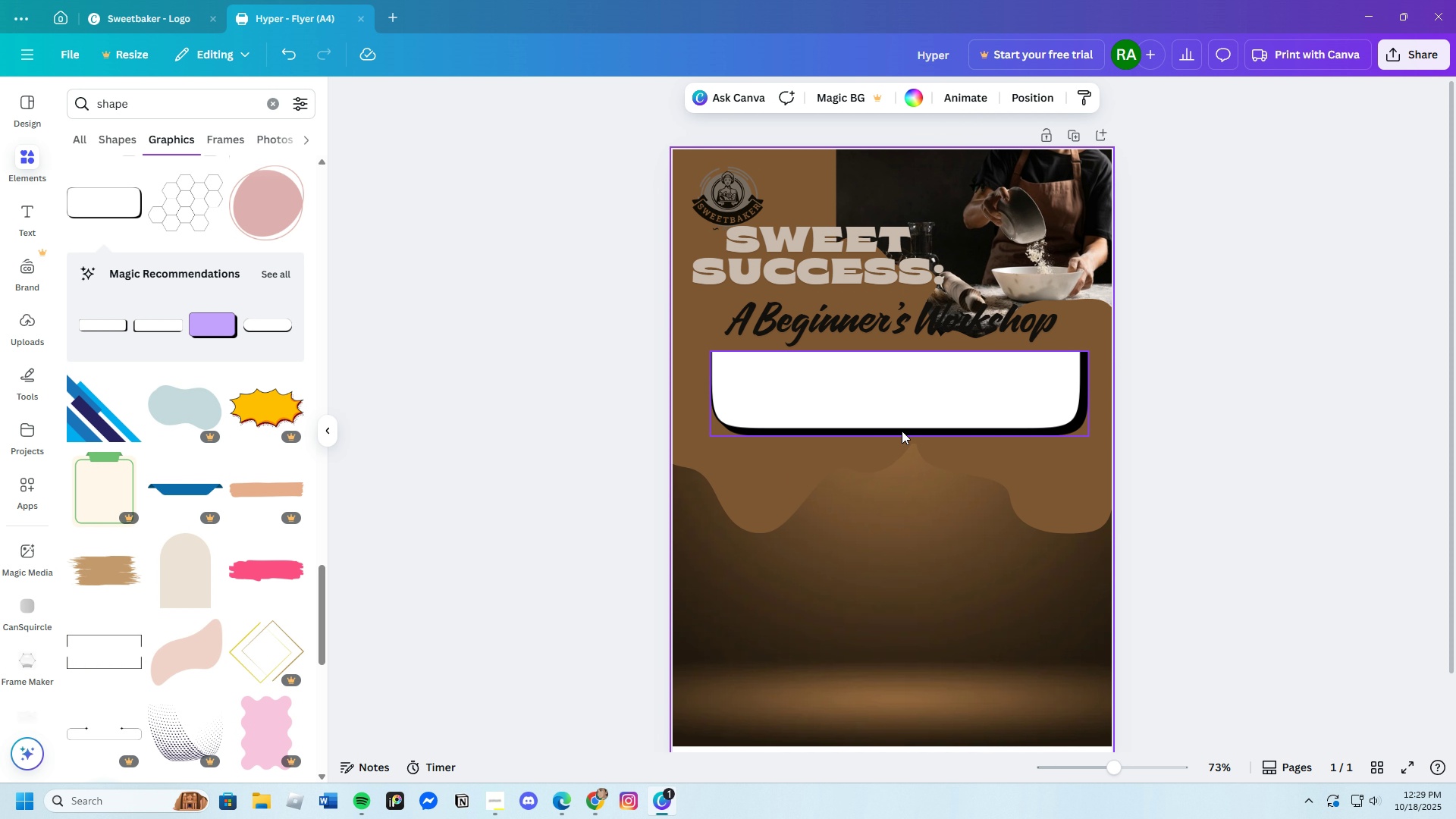 
left_click_drag(start_coordinate=[886, 413], to_coordinate=[888, 346])
 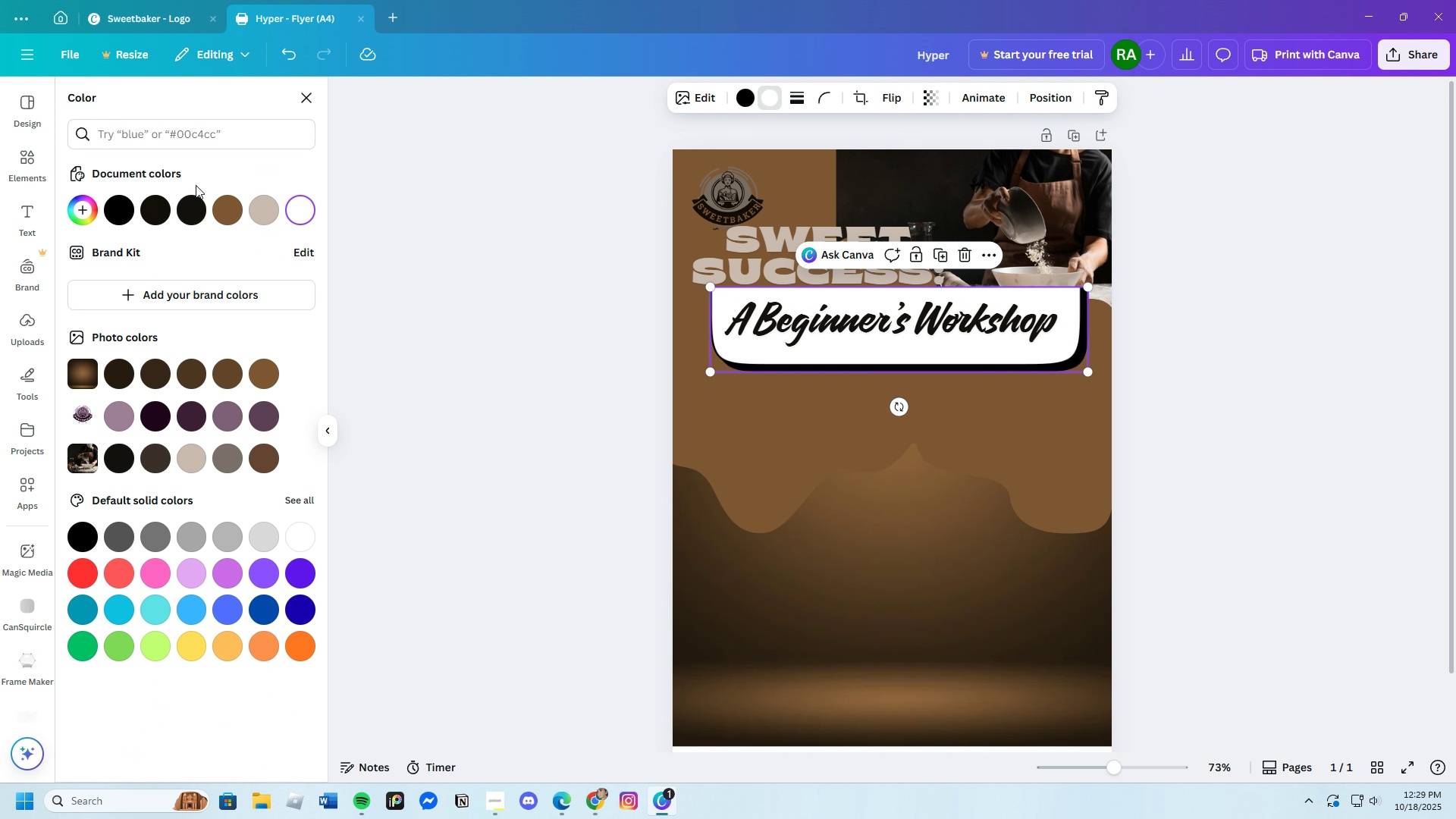 
left_click([259, 204])
 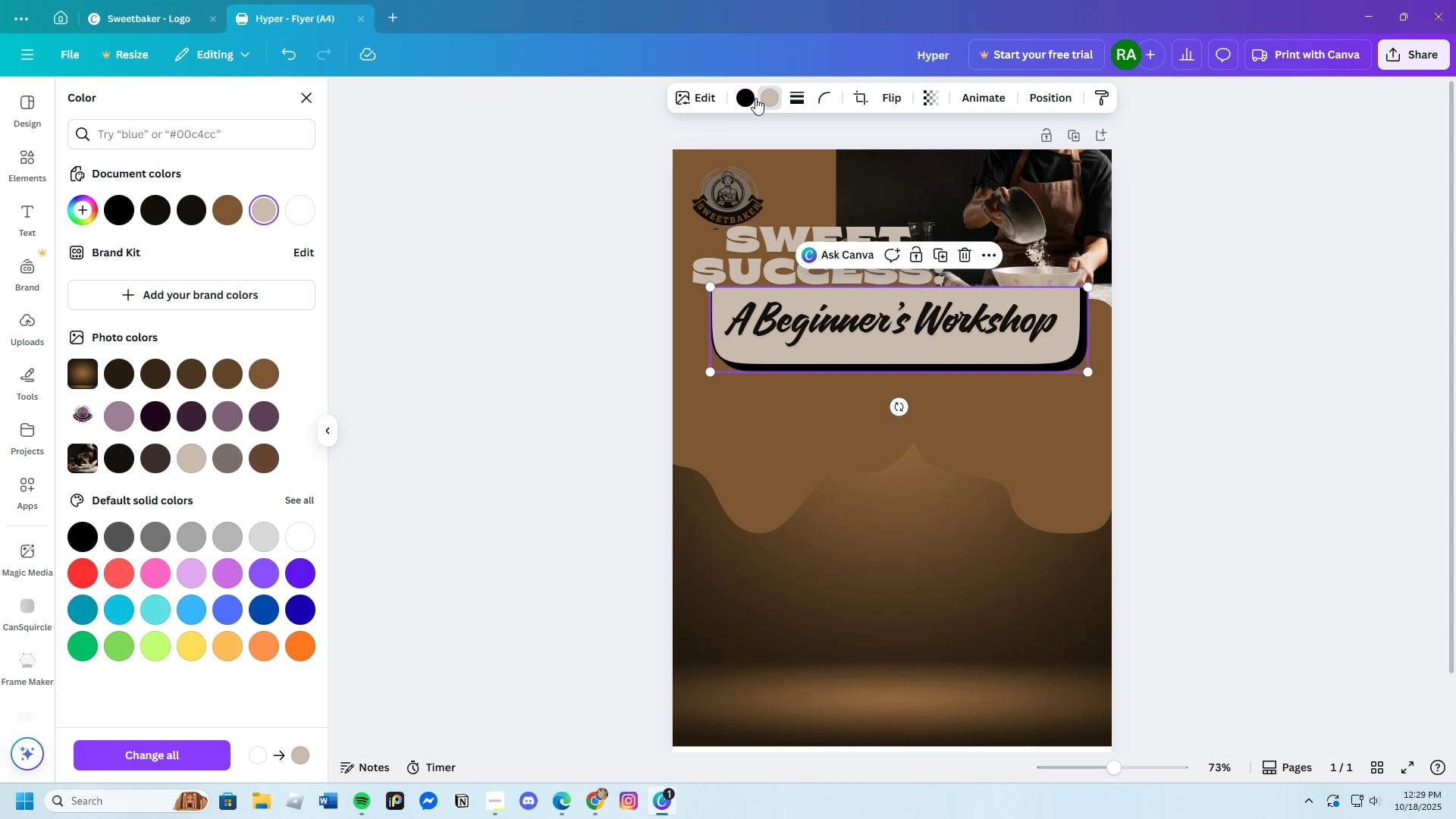 
left_click([154, 213])
 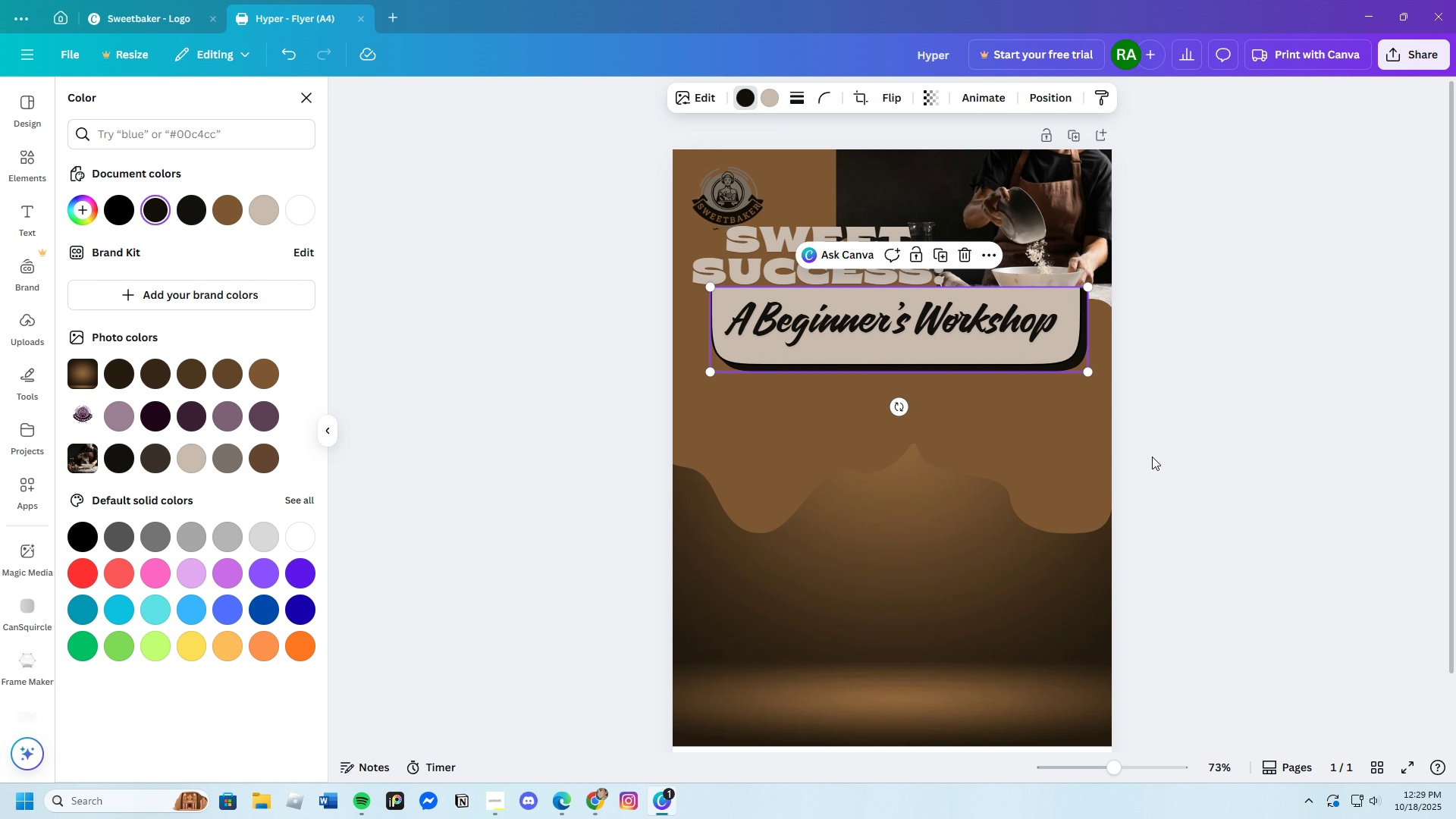 
double_click([1159, 453])
 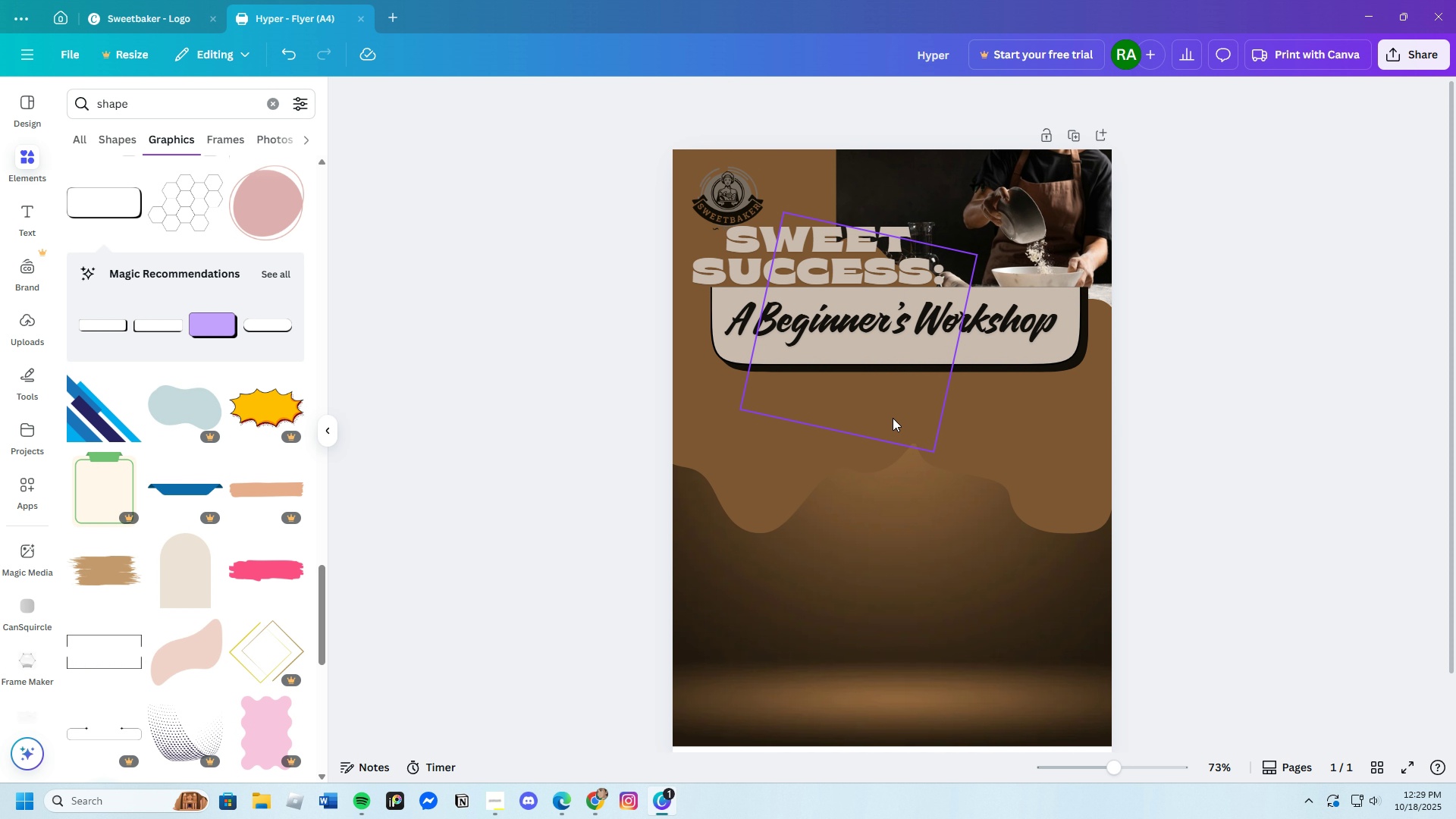 
left_click_drag(start_coordinate=[736, 358], to_coordinate=[735, 353])
 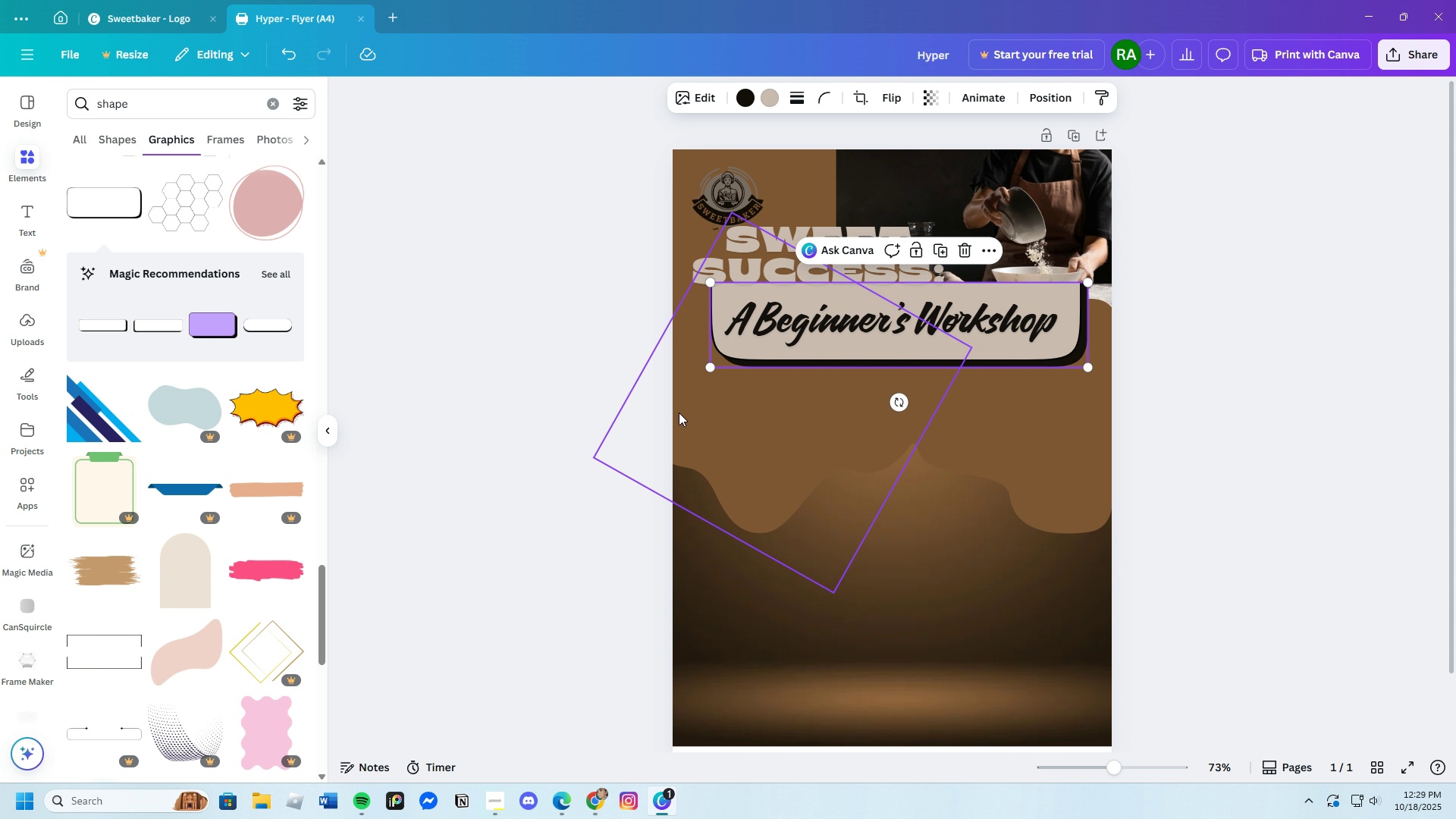 
left_click([677, 417])
 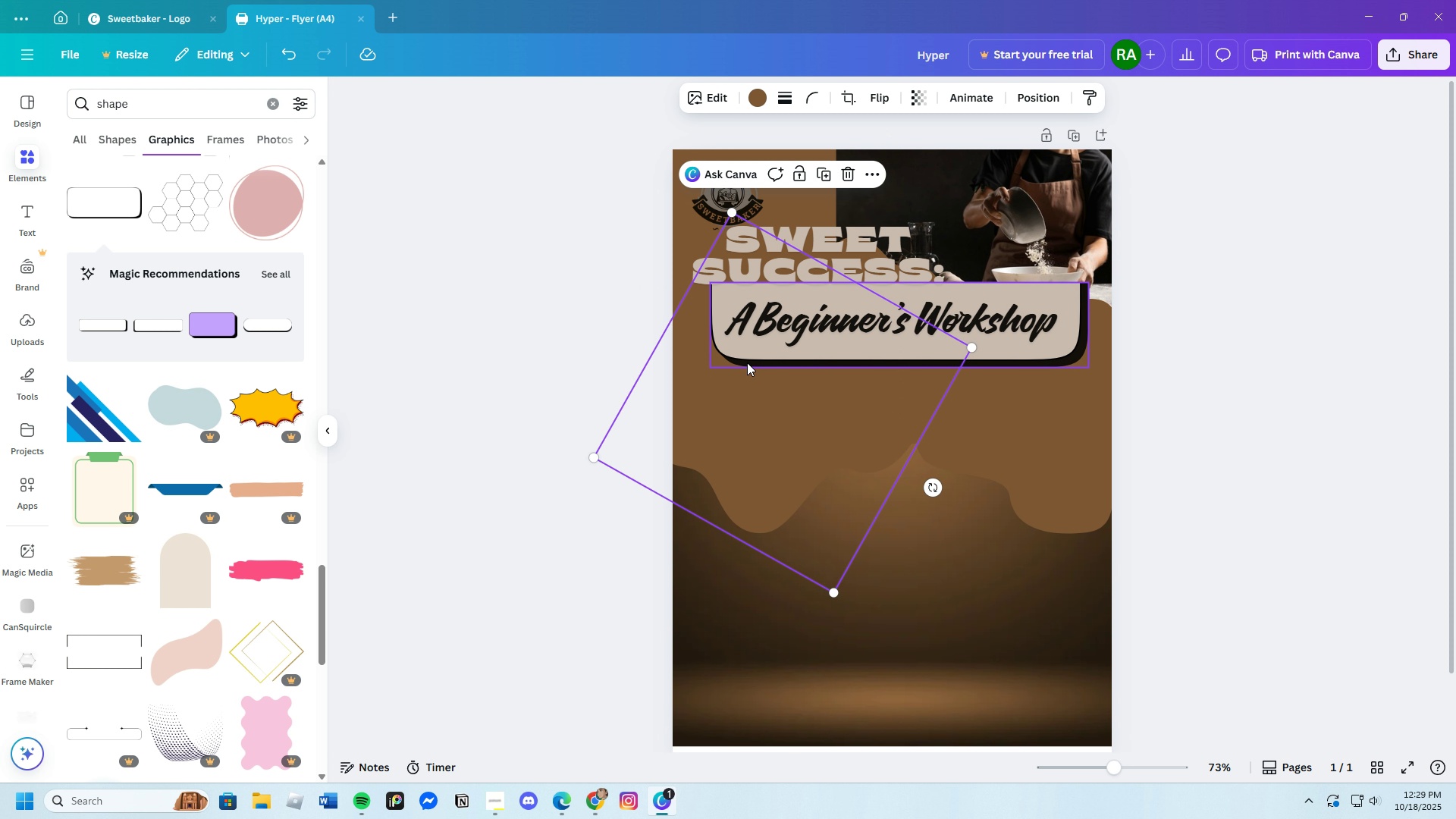 
left_click([749, 356])
 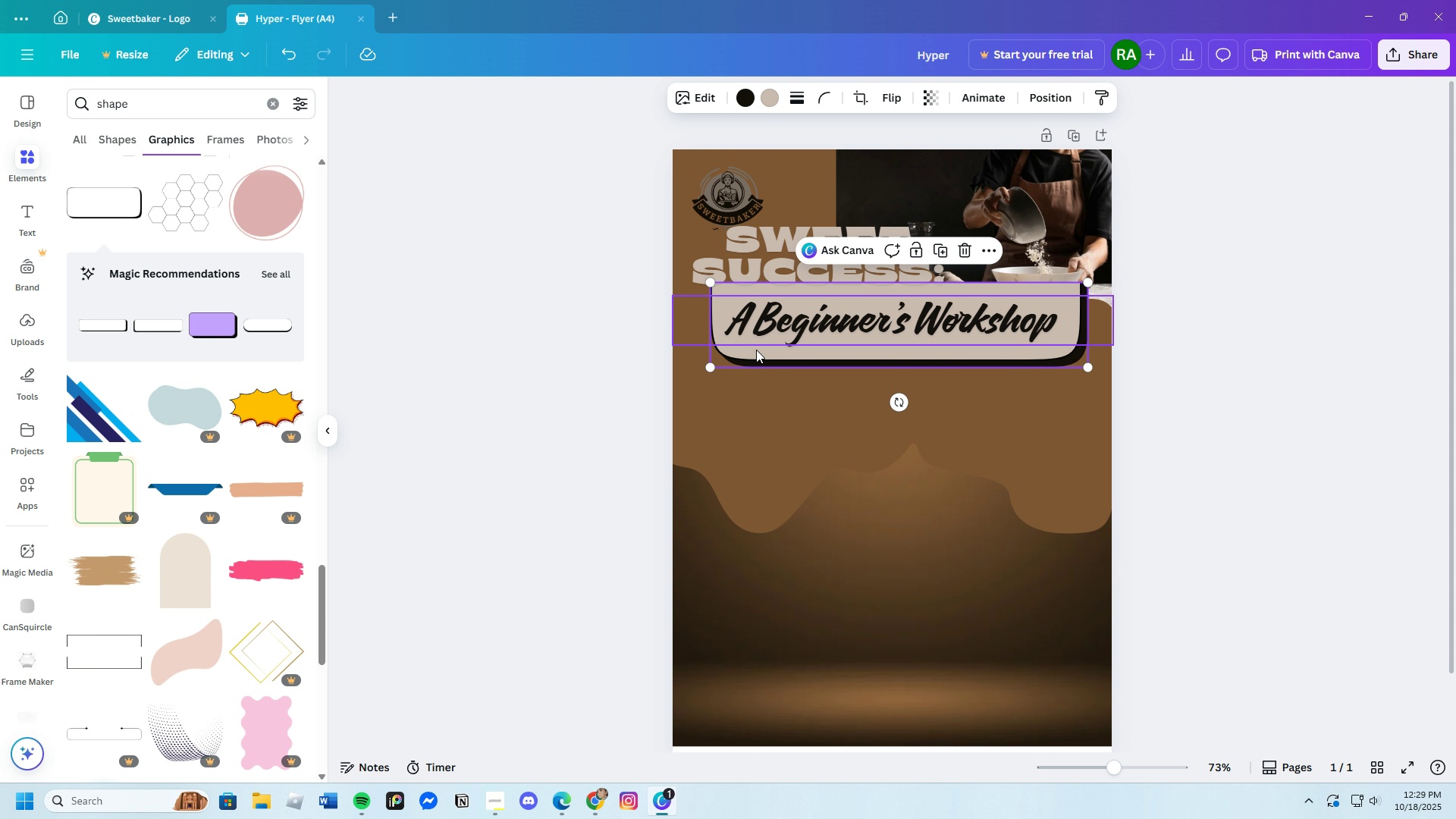 
left_click_drag(start_coordinate=[756, 350], to_coordinate=[756, 354])
 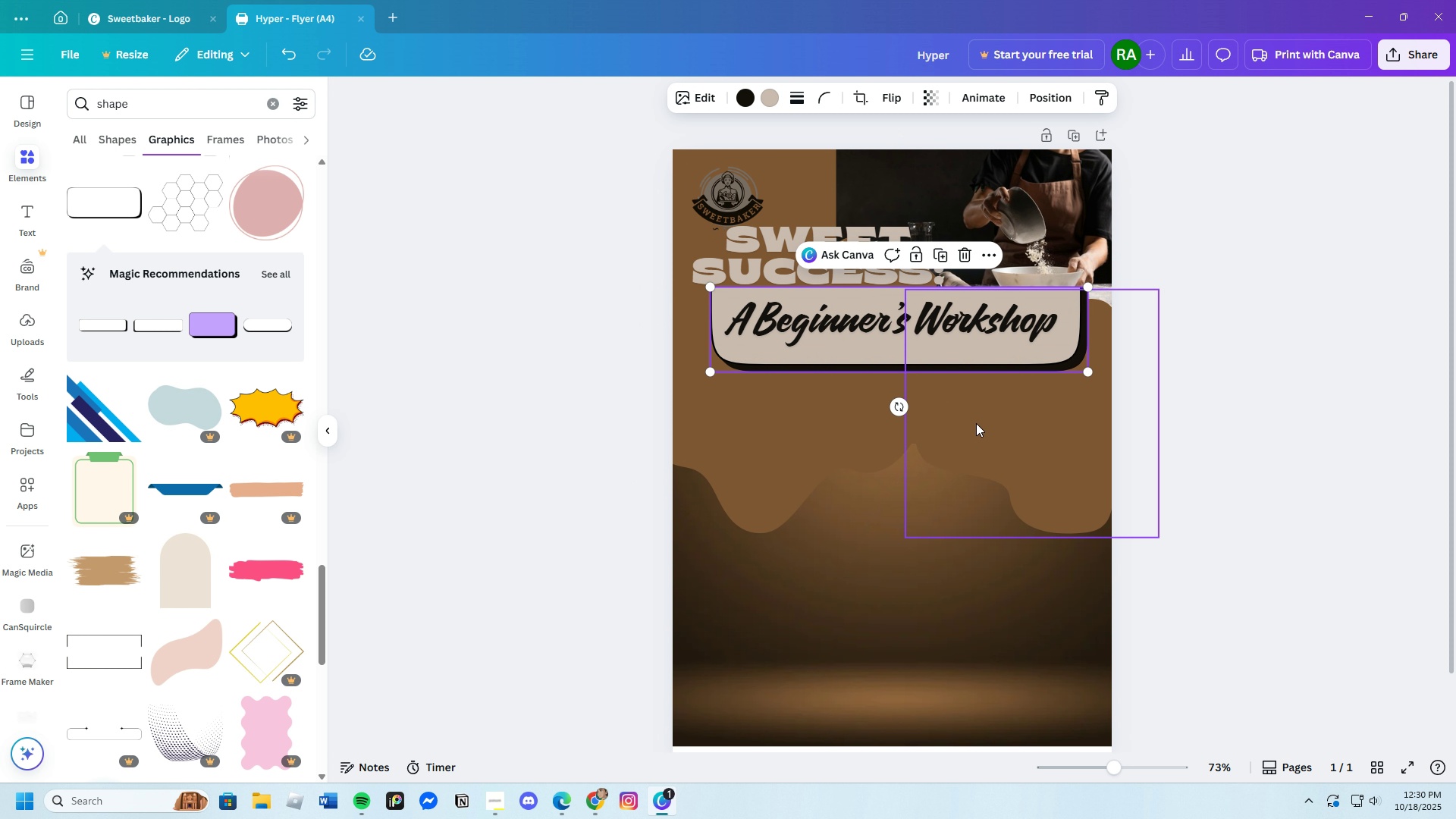 
left_click([1304, 423])
 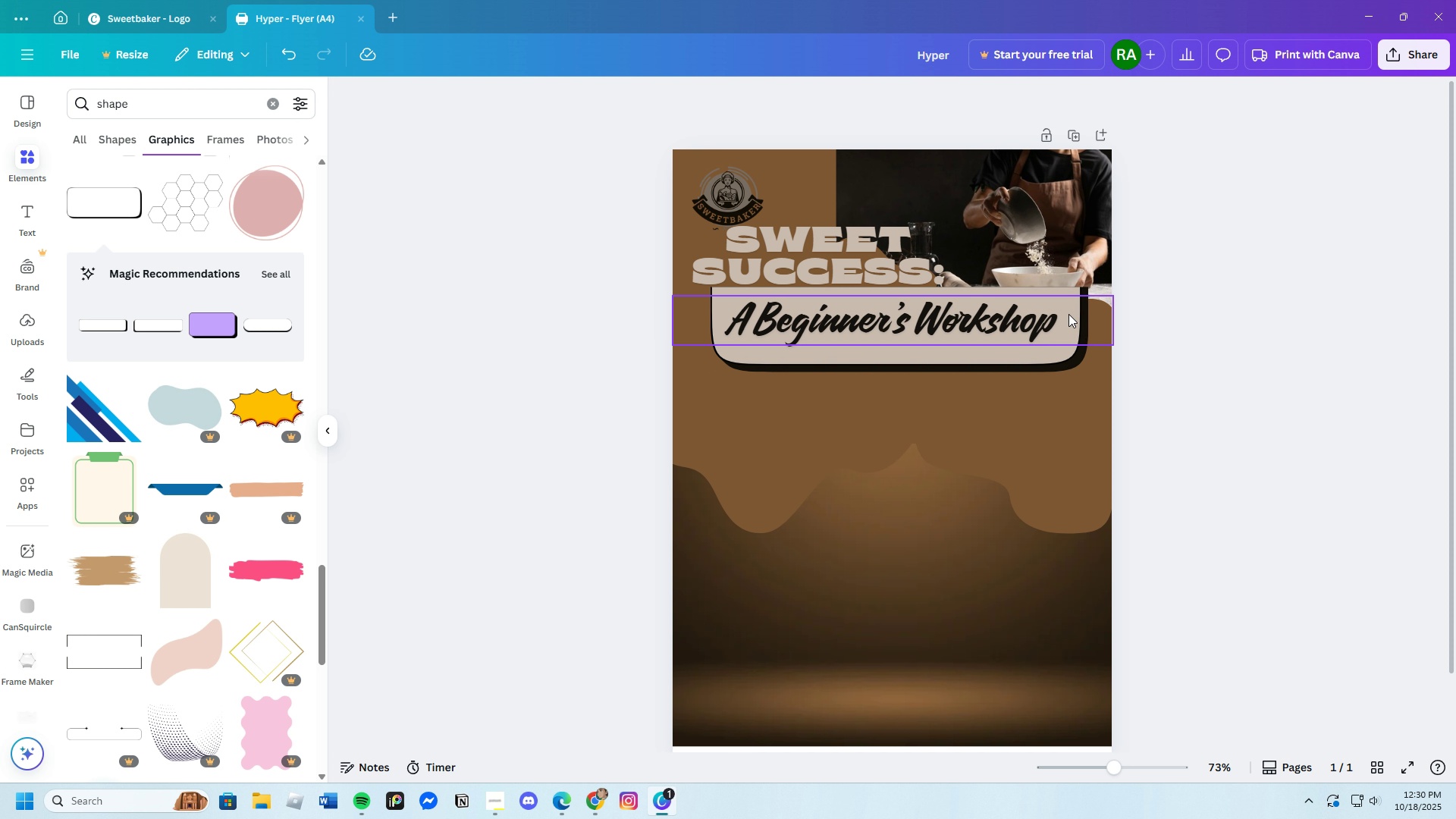 
wait(6.87)
 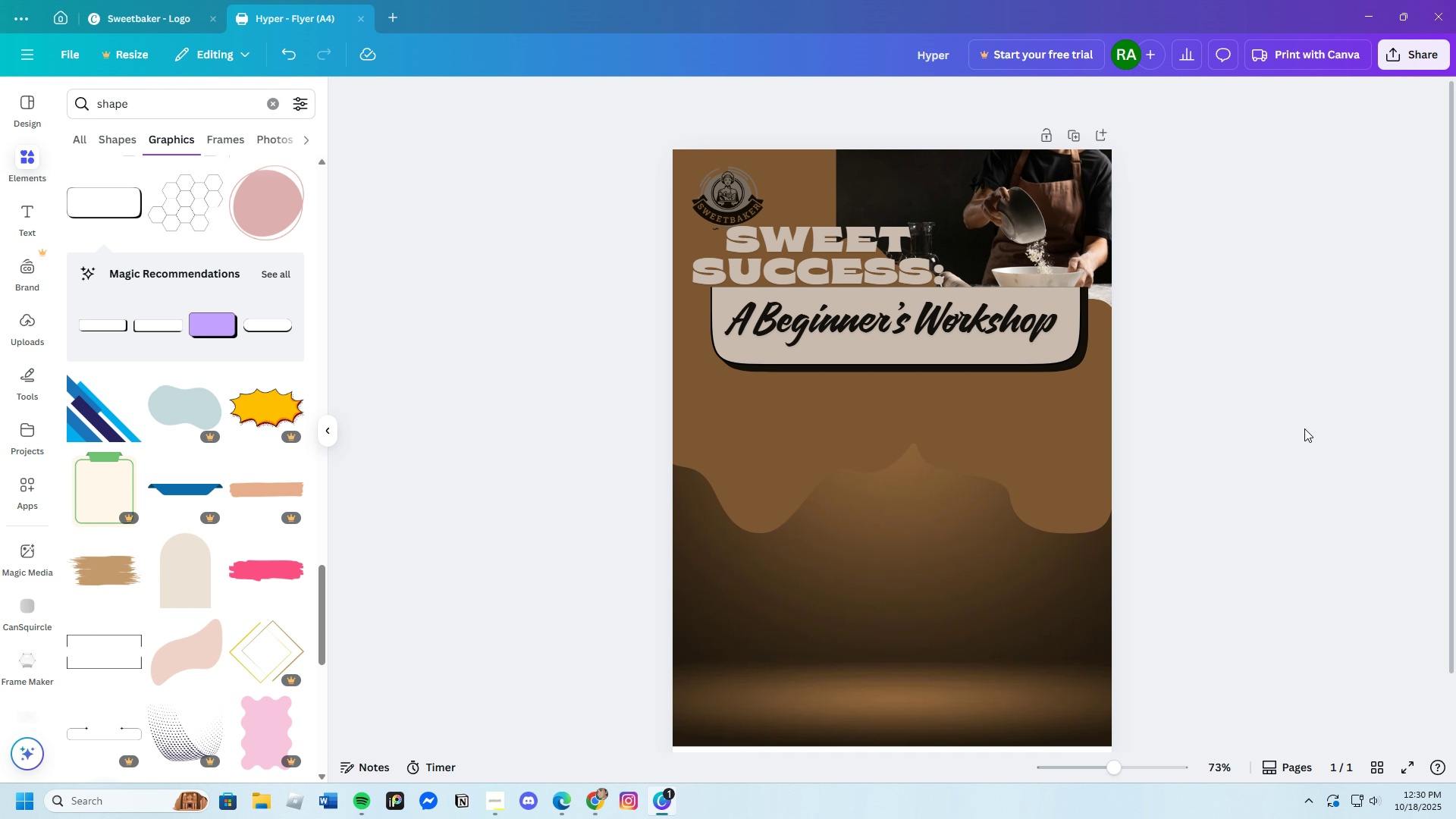 
left_click([743, 359])
 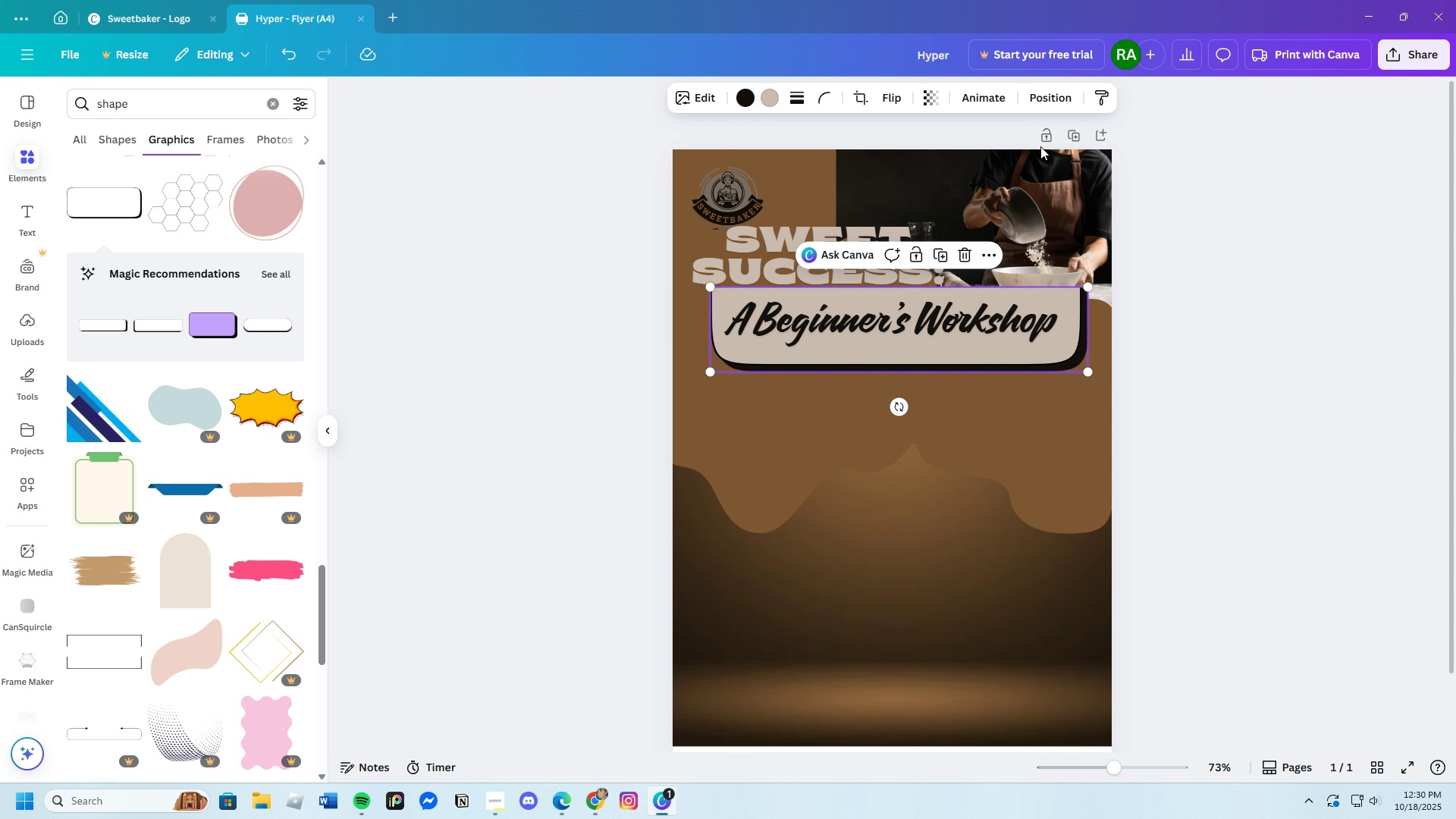 
left_click([1046, 99])
 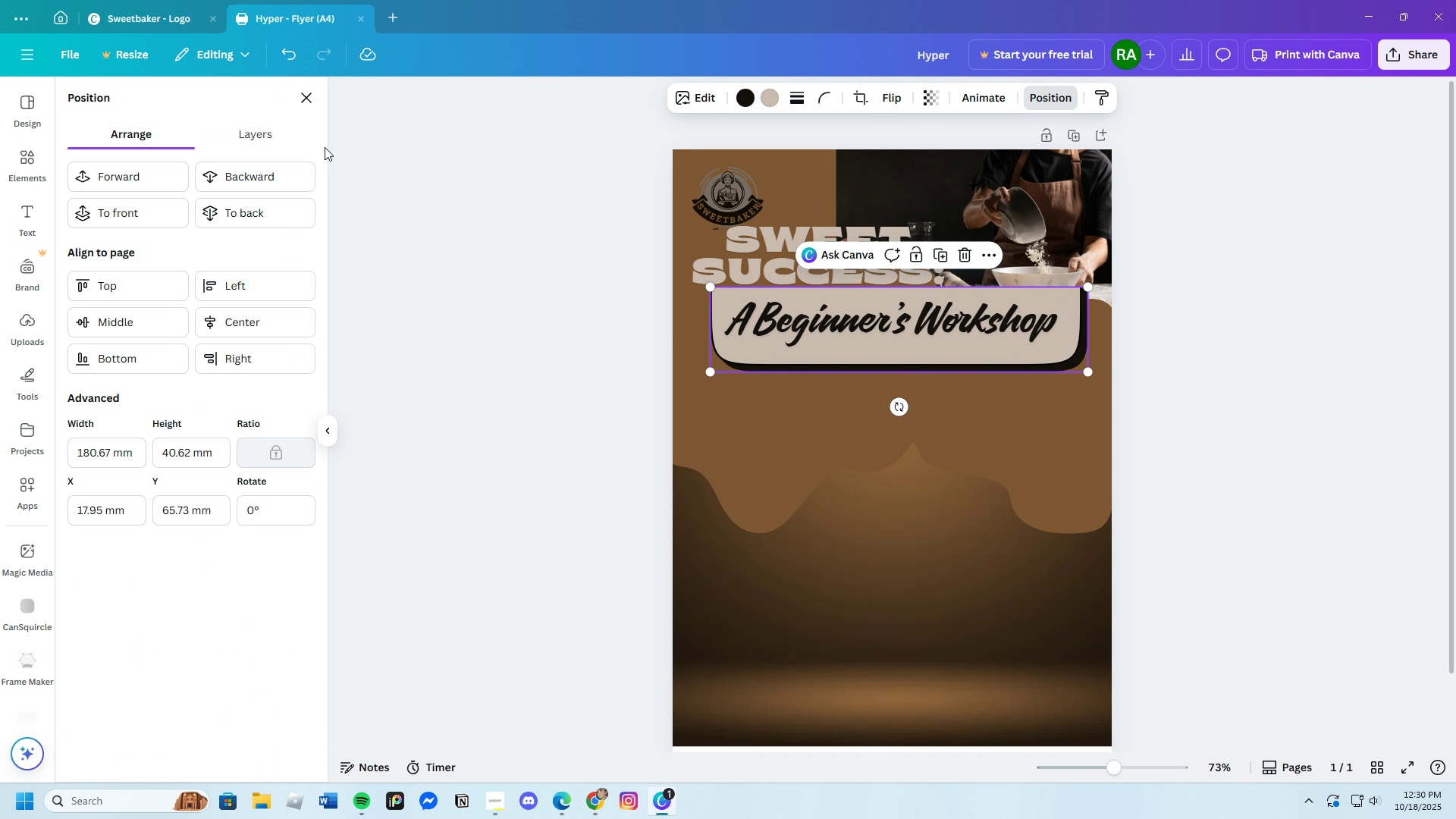 
left_click([250, 174])
 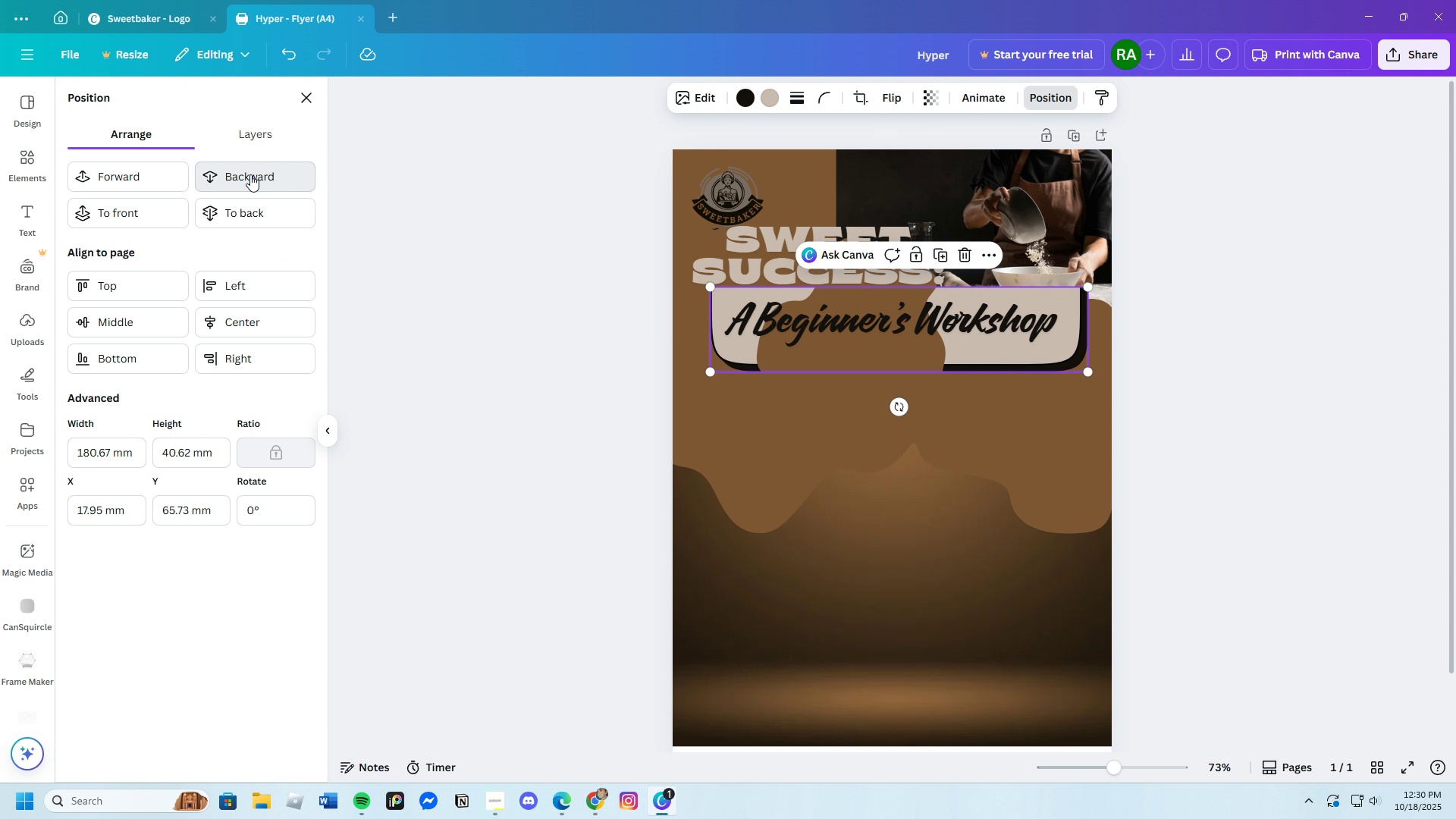 
left_click([250, 174])
 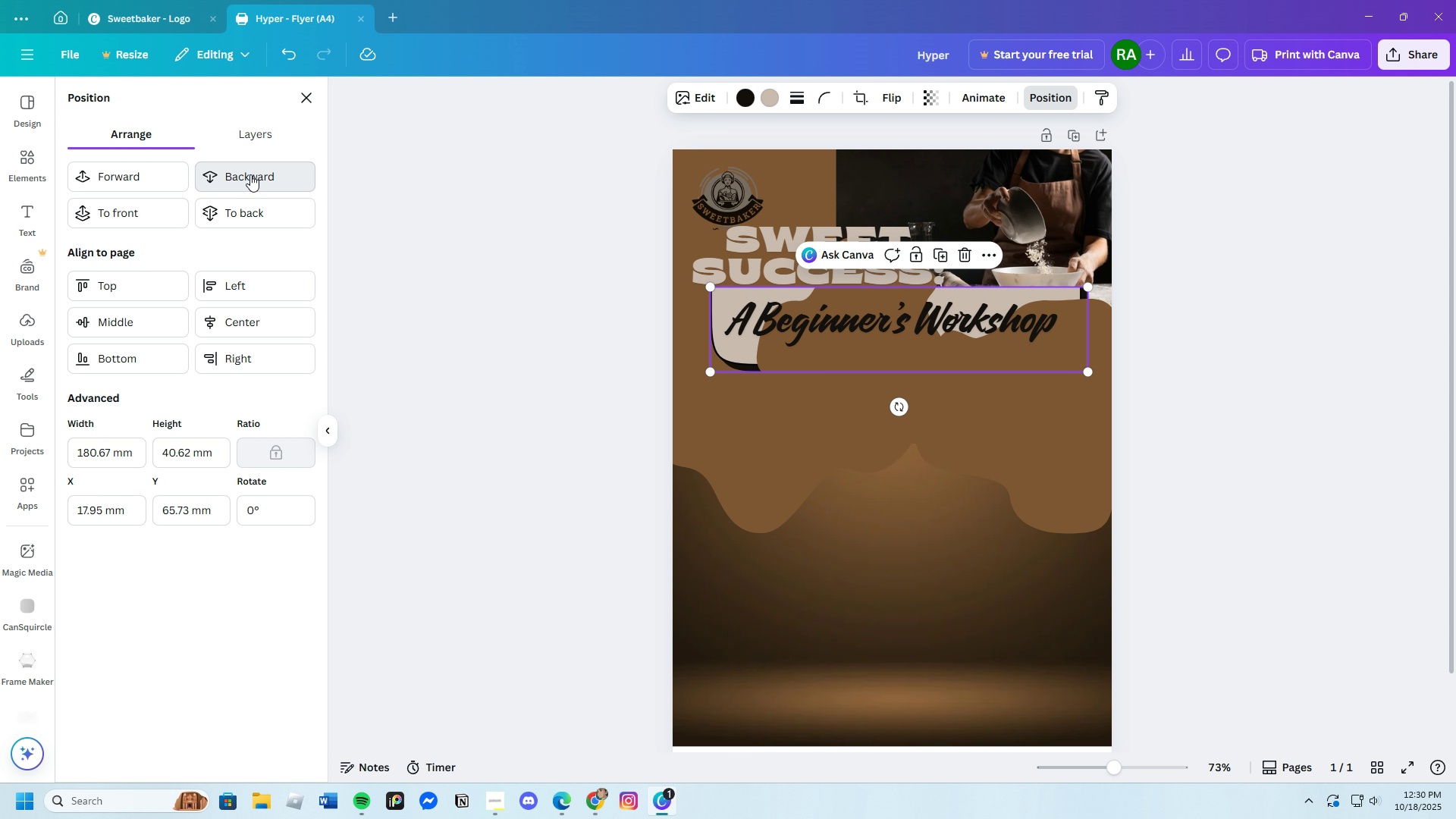 
left_click([250, 174])
 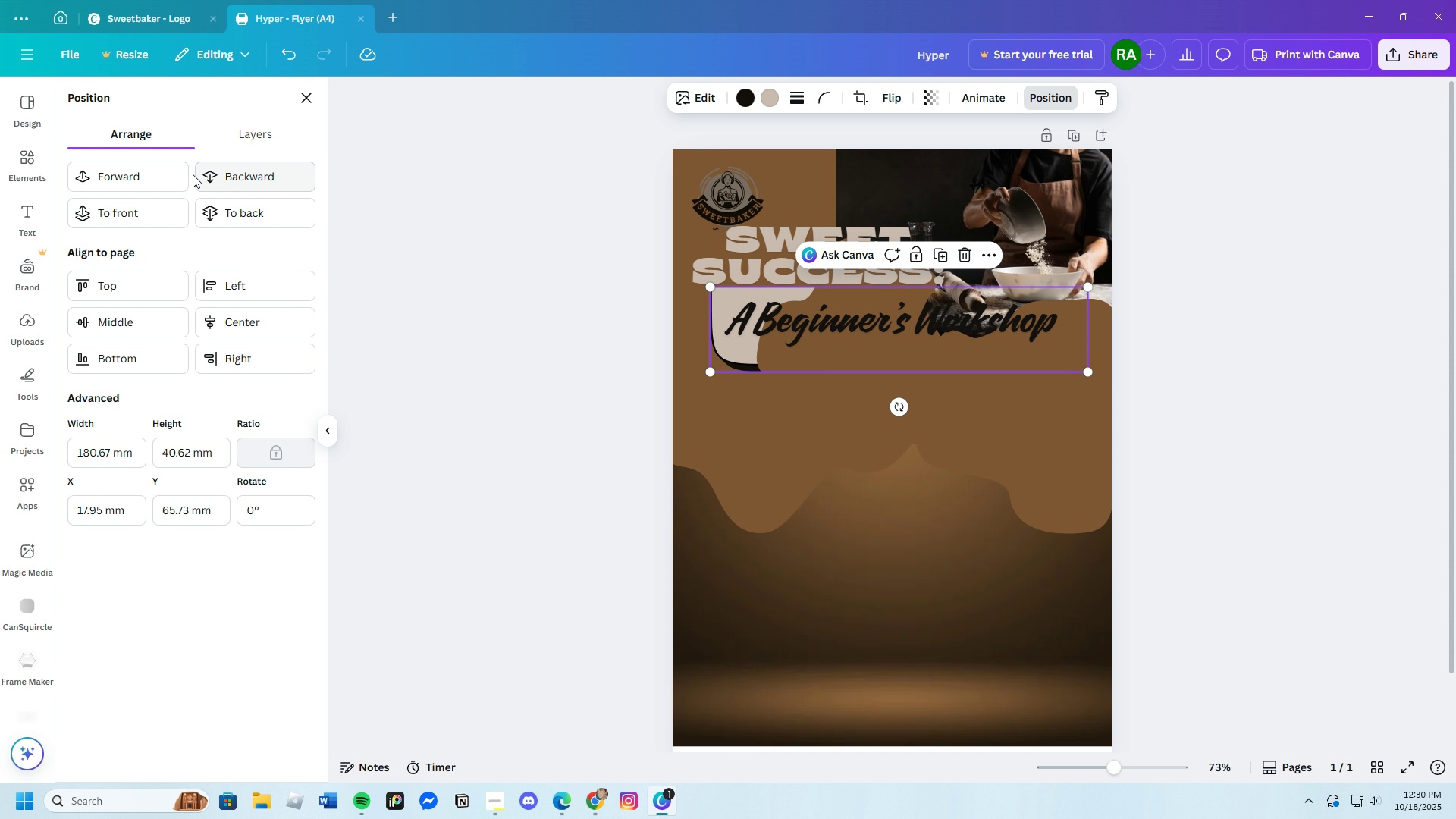 
double_click([162, 171])
 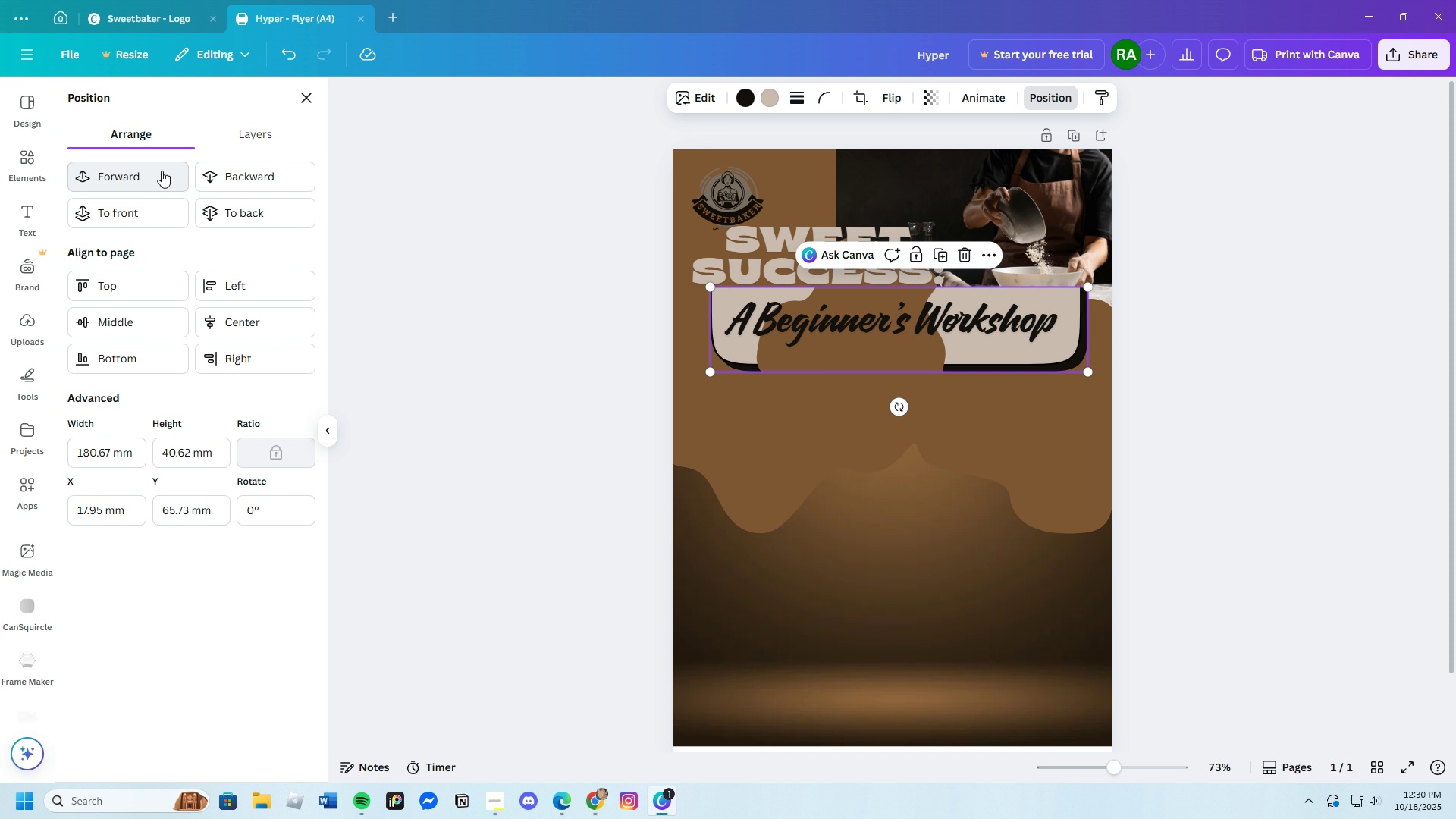 
triple_click([162, 171])
 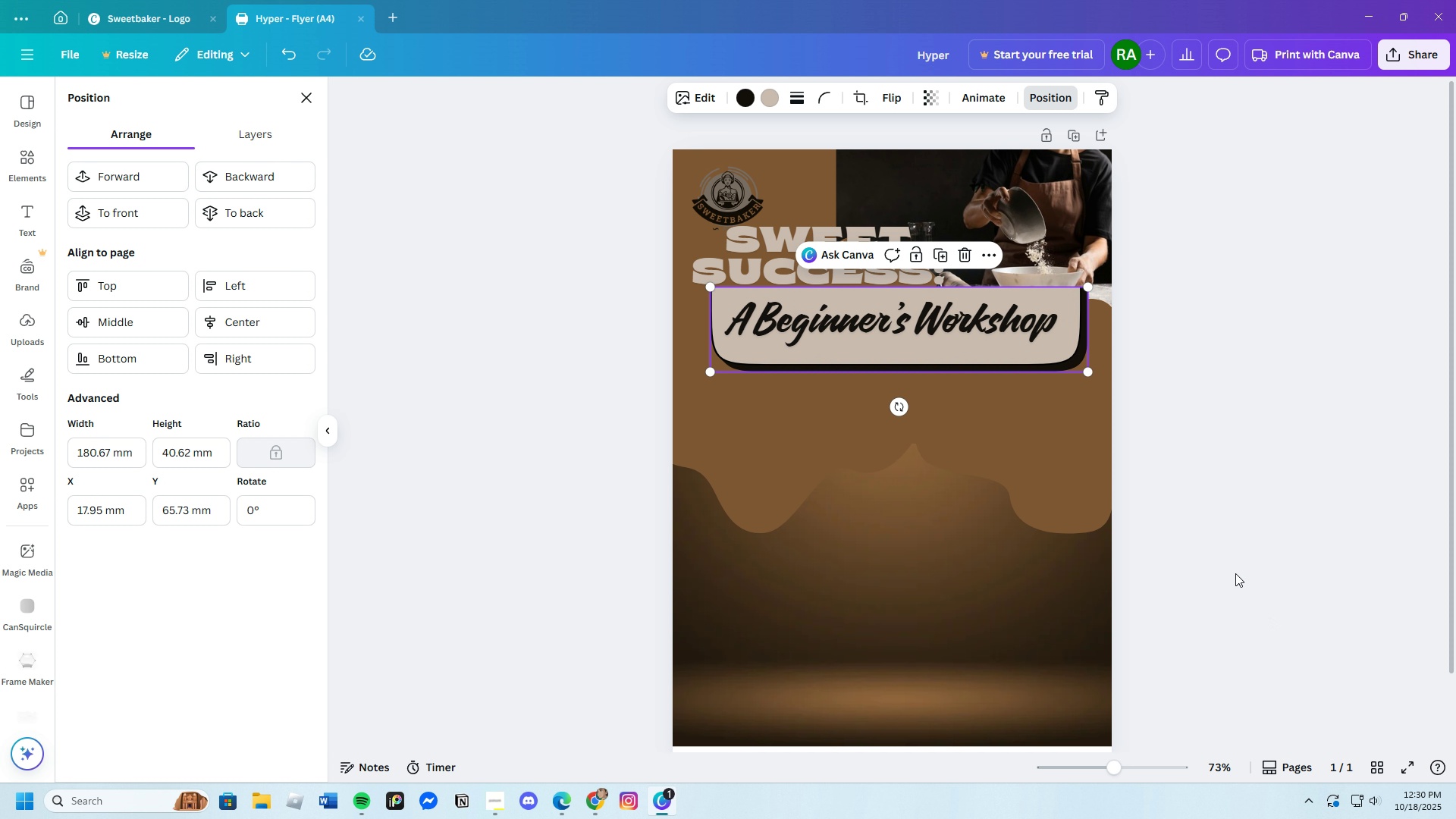 
left_click([1236, 568])
 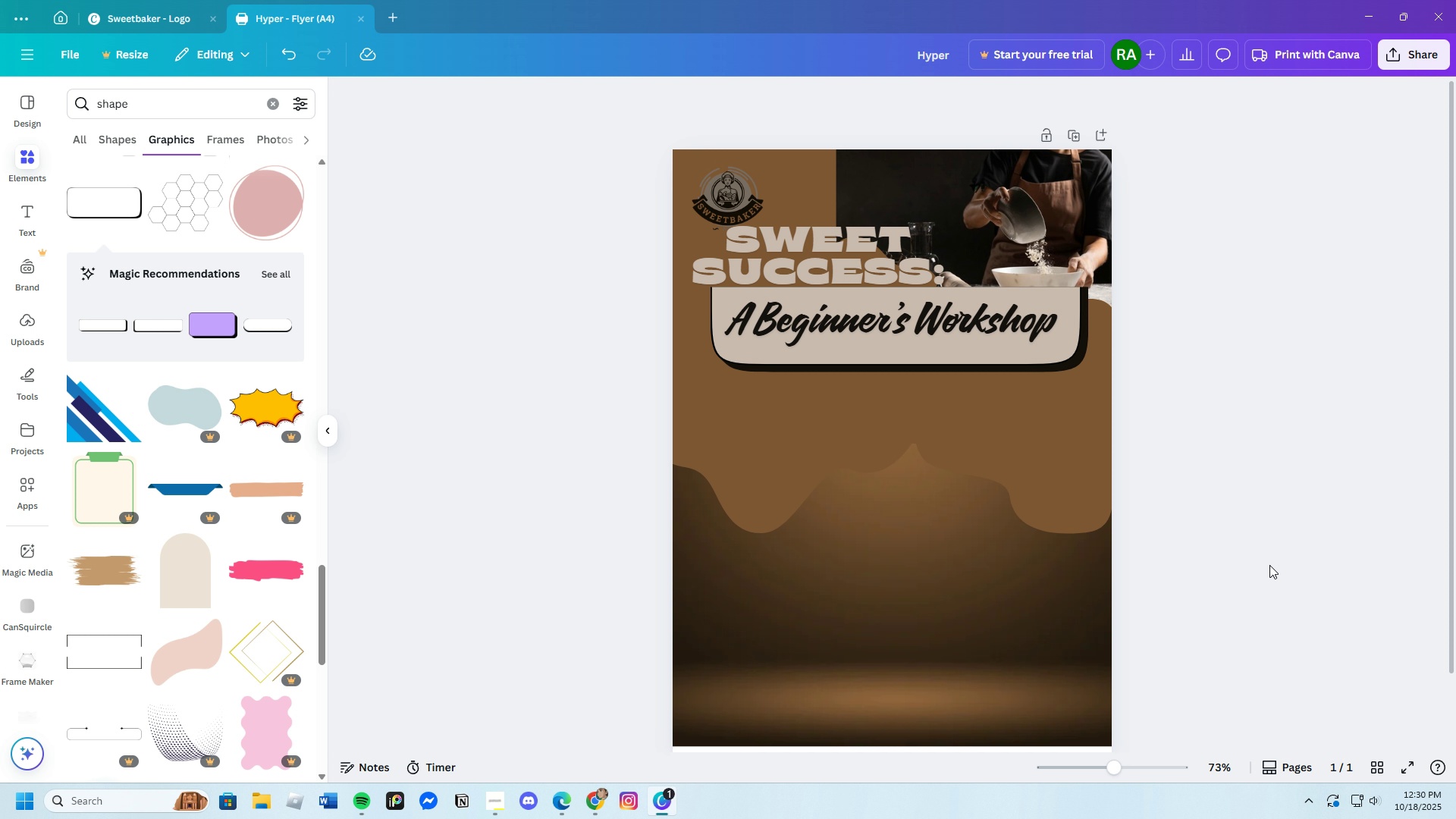 
wait(11.63)
 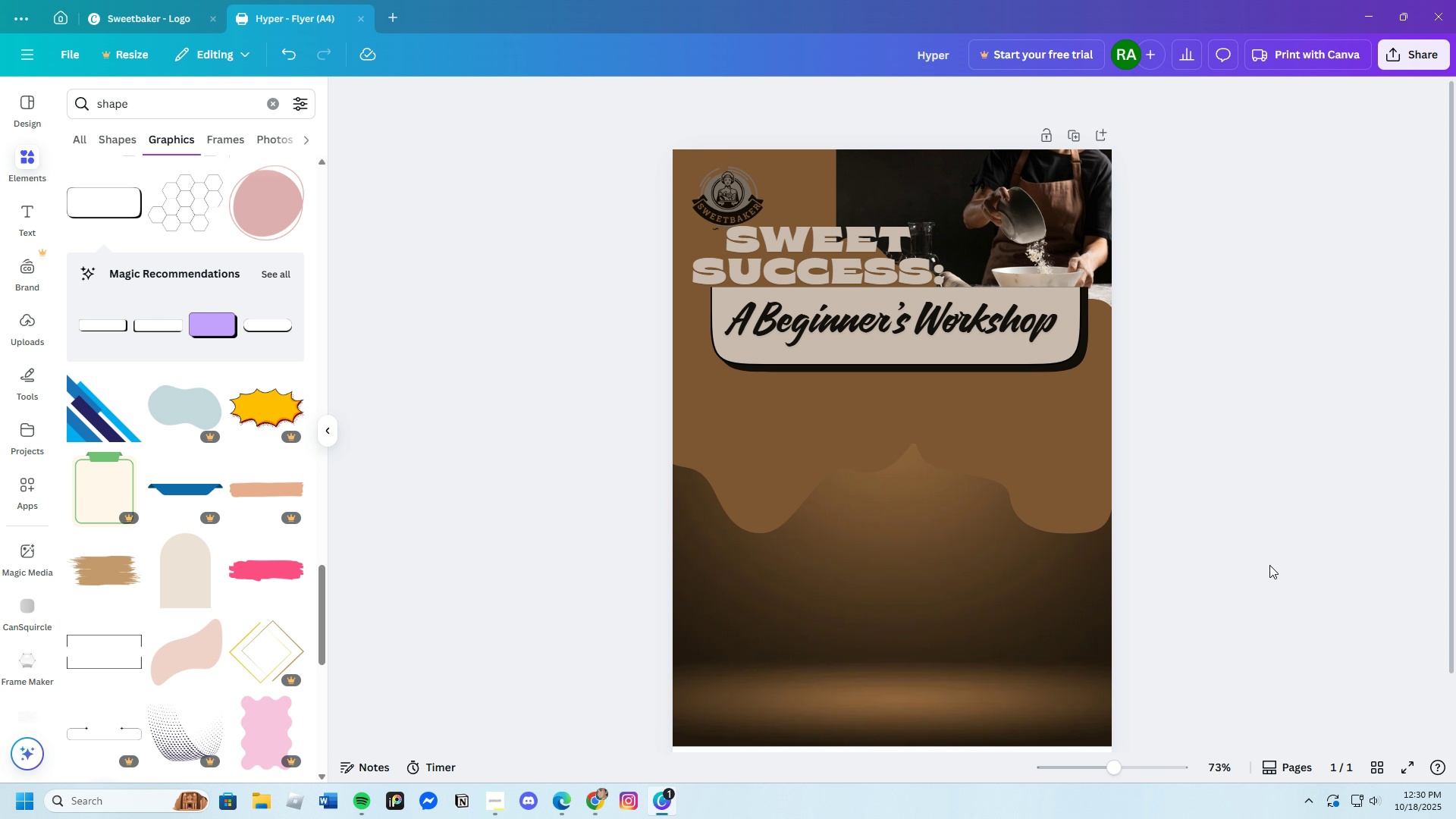 
left_click_drag(start_coordinate=[1064, 497], to_coordinate=[1086, 513])
 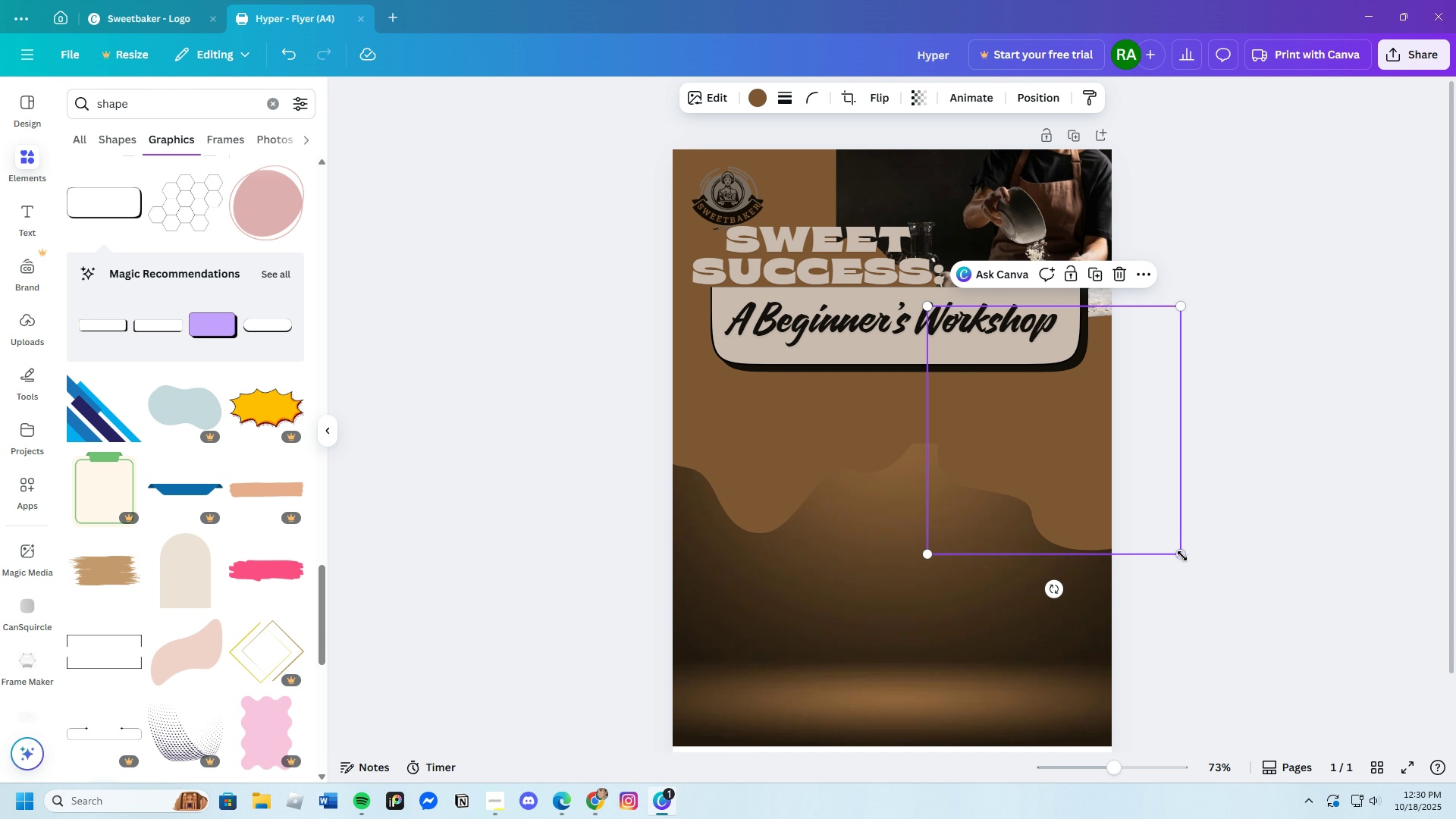 
left_click_drag(start_coordinate=[1182, 555], to_coordinate=[1124, 511])
 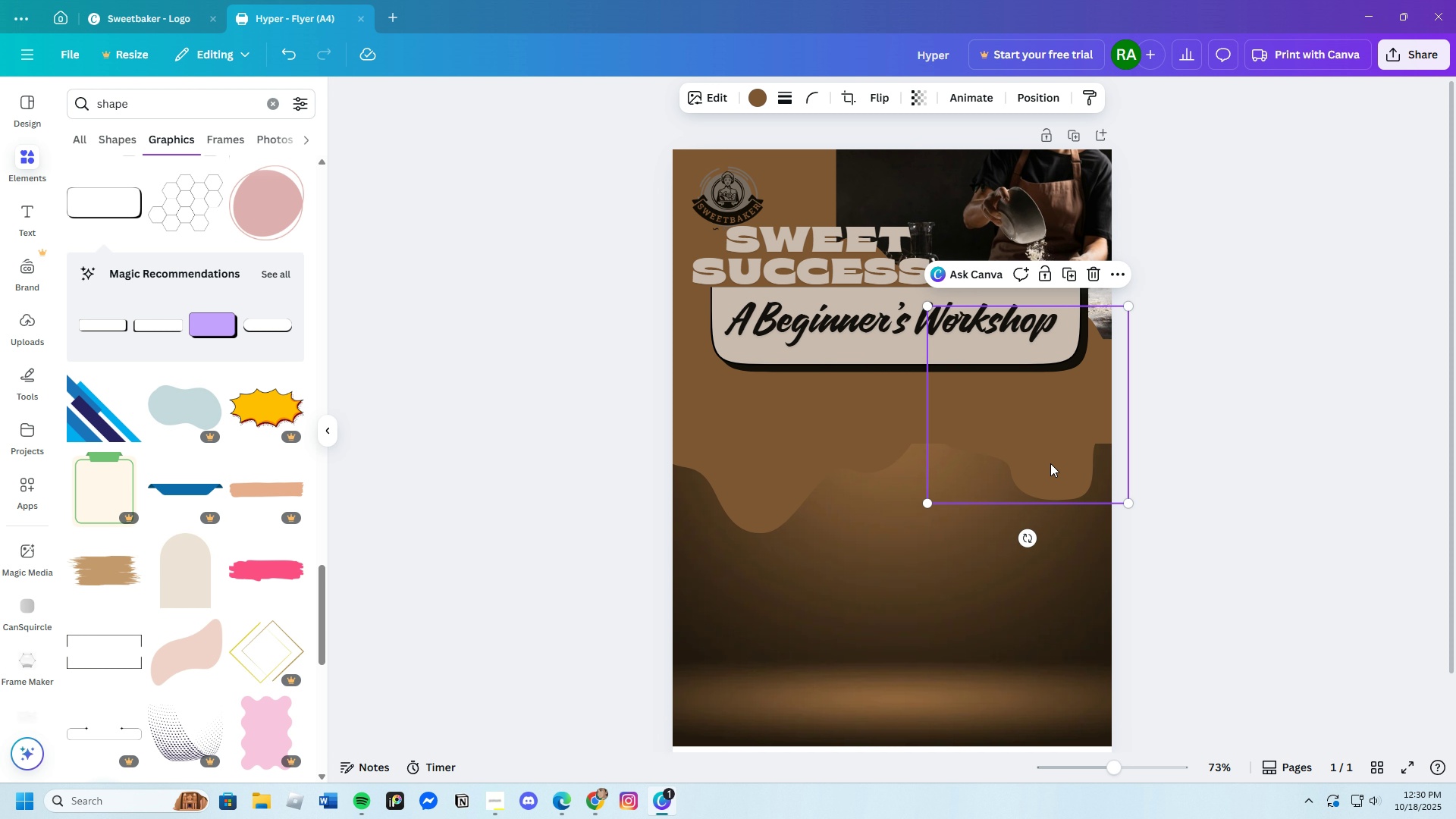 
left_click_drag(start_coordinate=[1048, 463], to_coordinate=[1056, 466])
 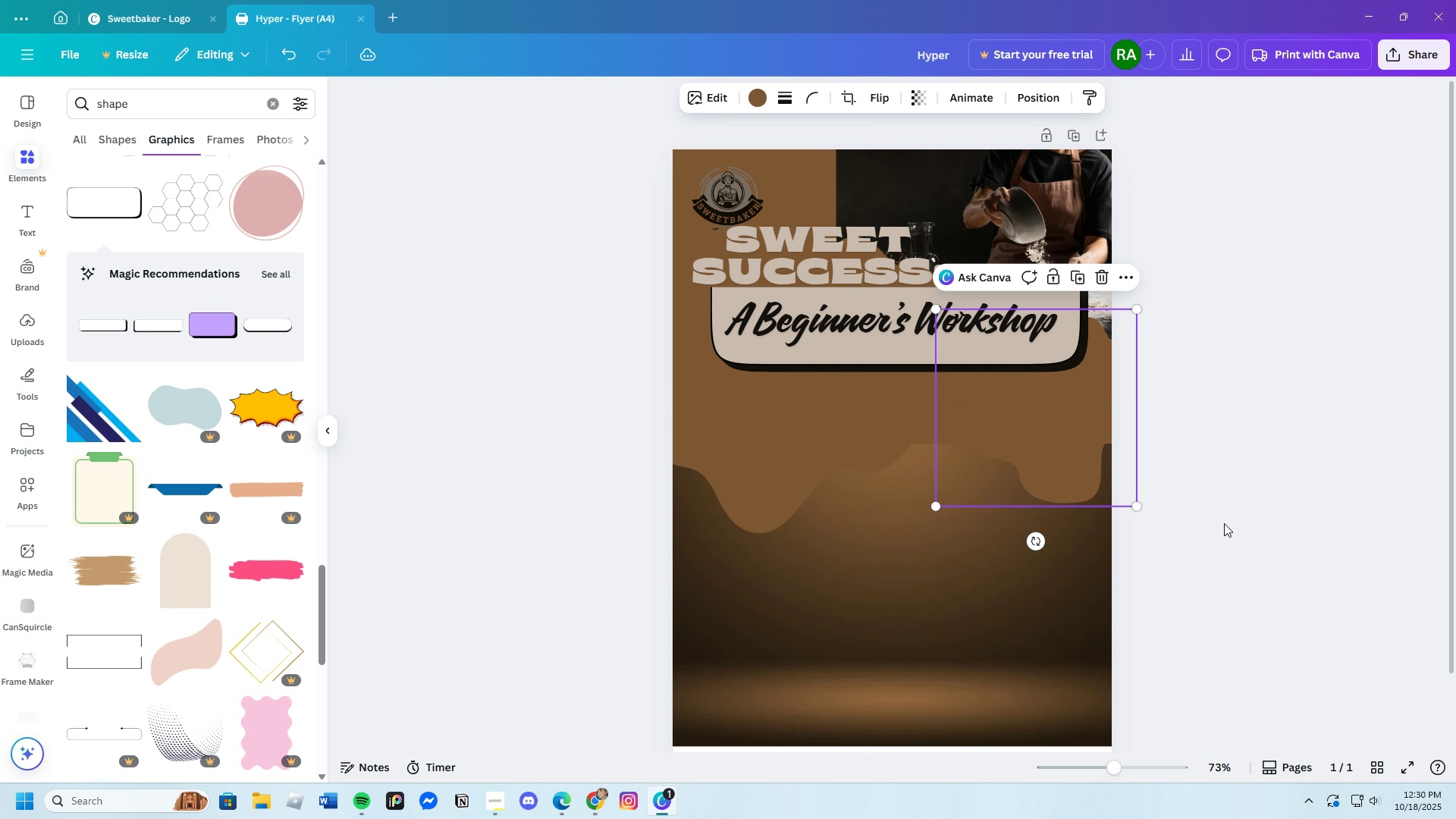 
left_click([1230, 525])
 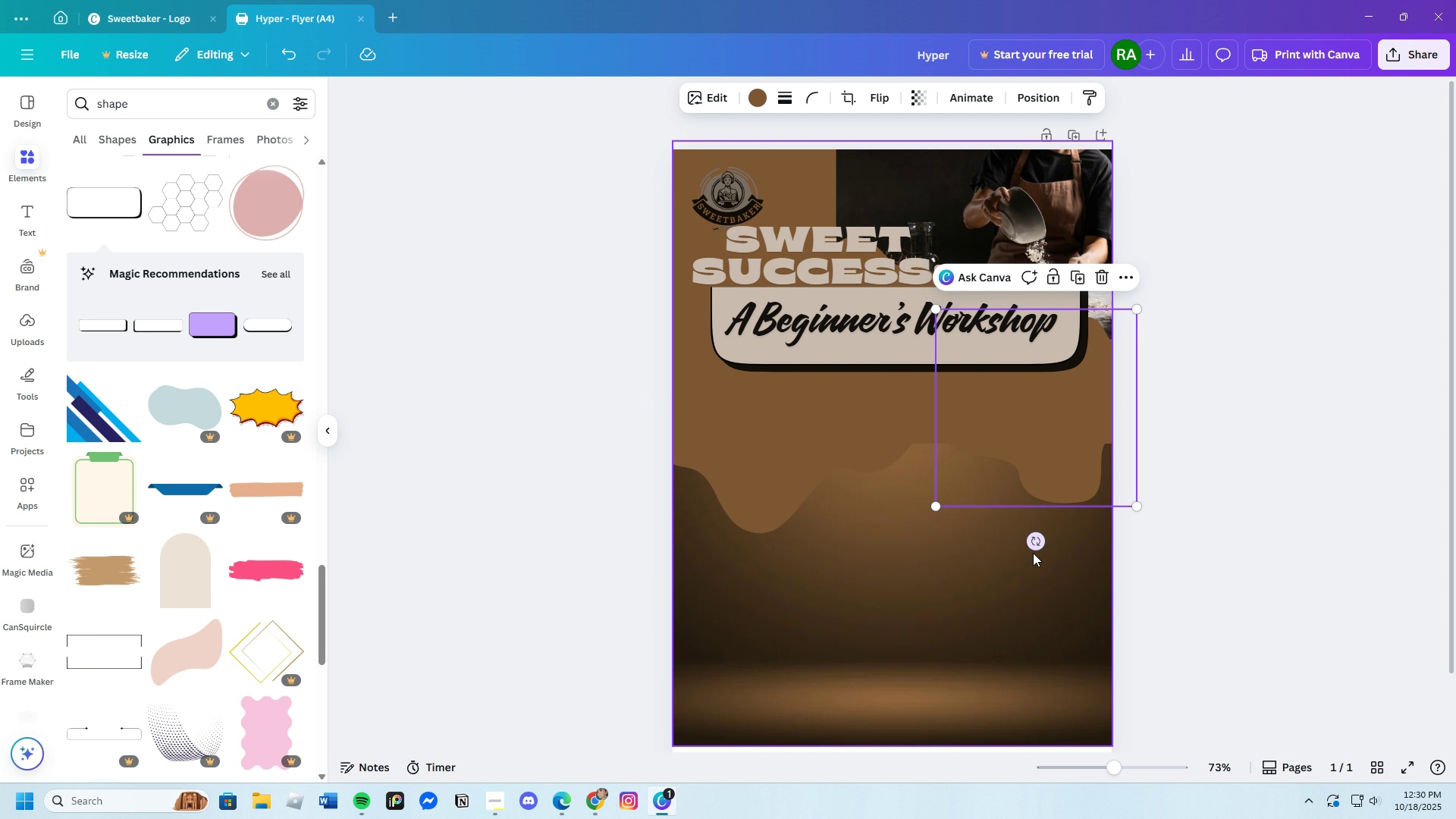 
left_click_drag(start_coordinate=[1034, 541], to_coordinate=[1114, 554])
 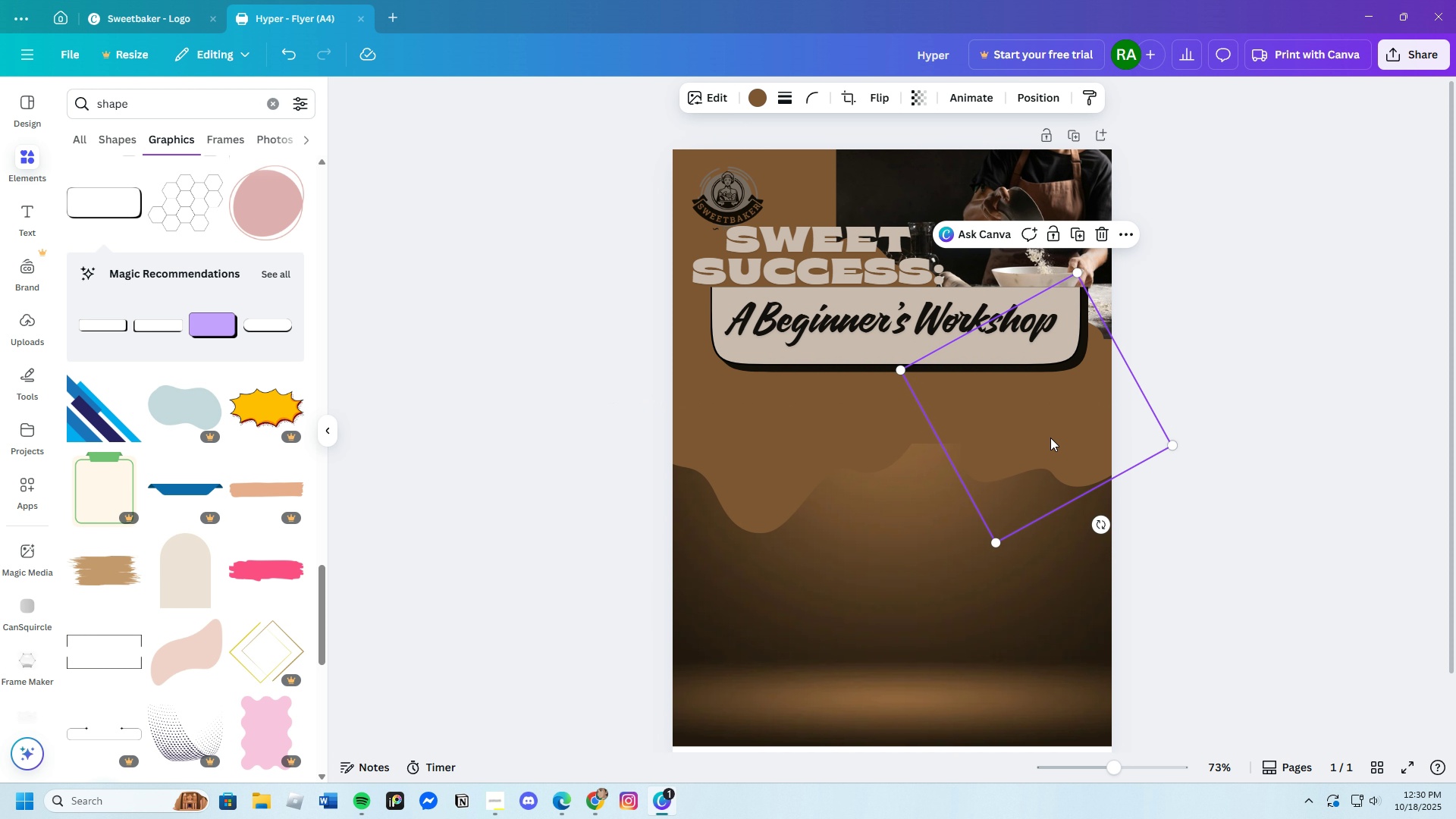 
left_click_drag(start_coordinate=[1050, 438], to_coordinate=[1068, 437])
 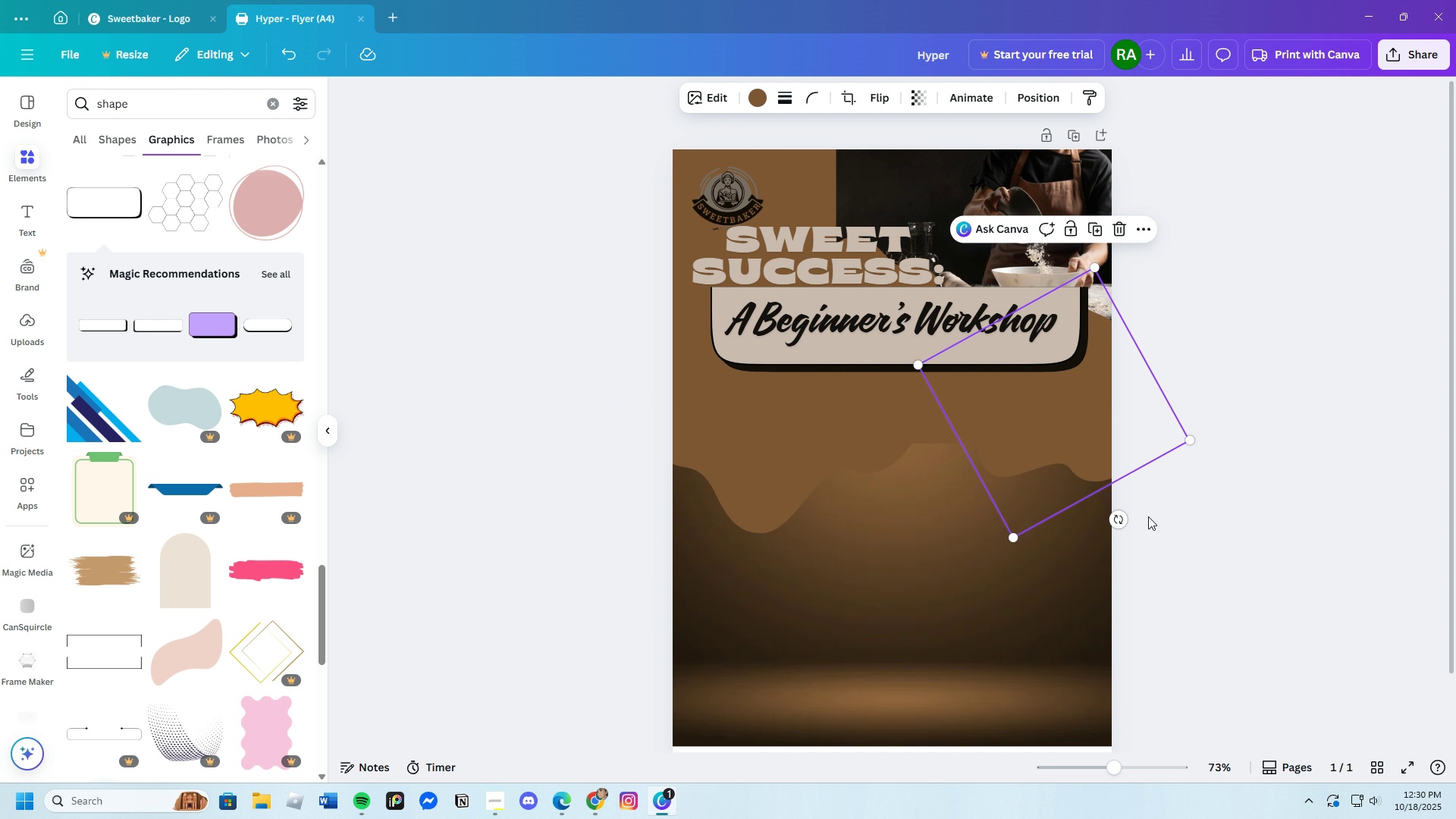 
left_click([1174, 538])
 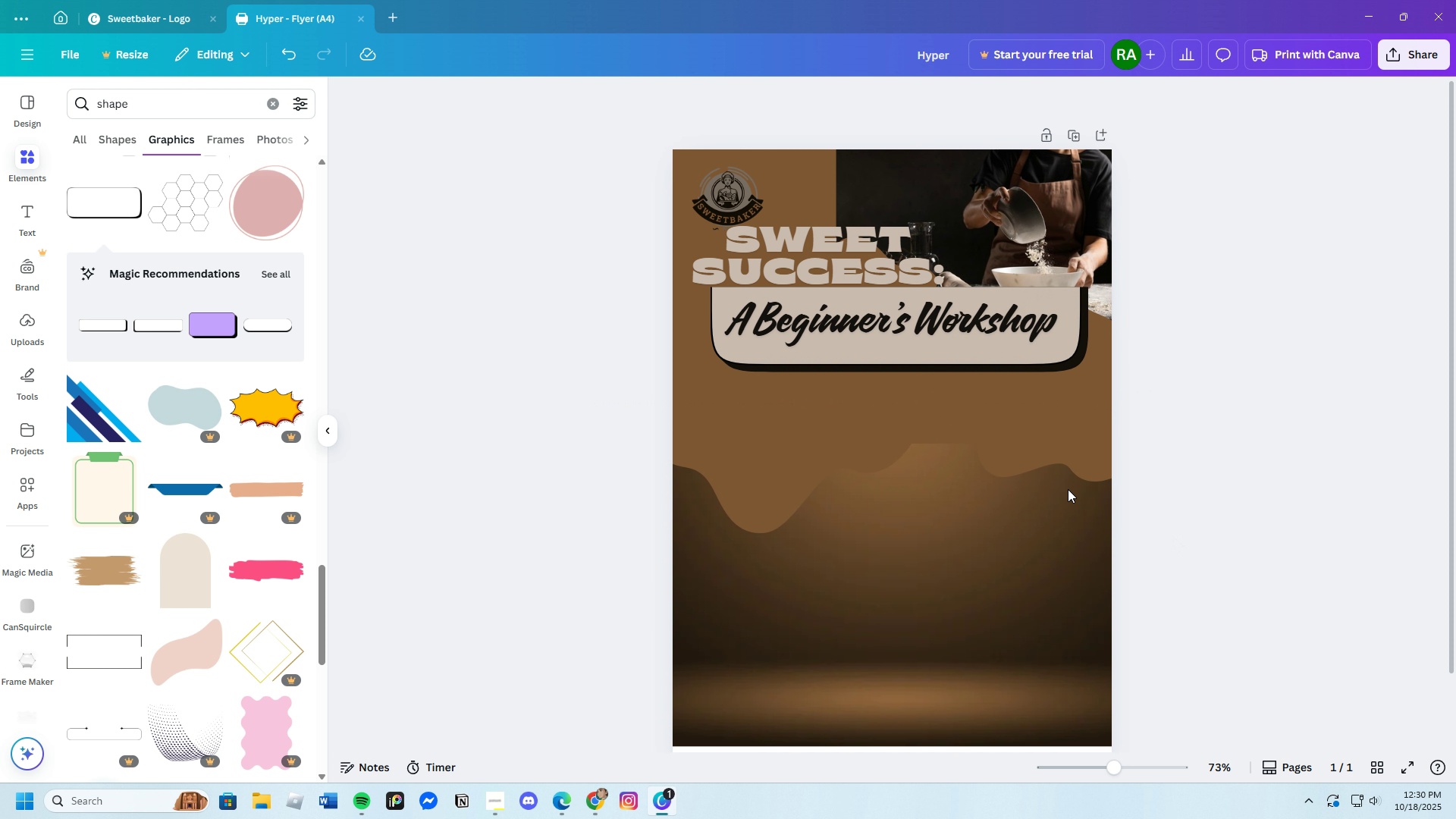 
left_click([1014, 451])
 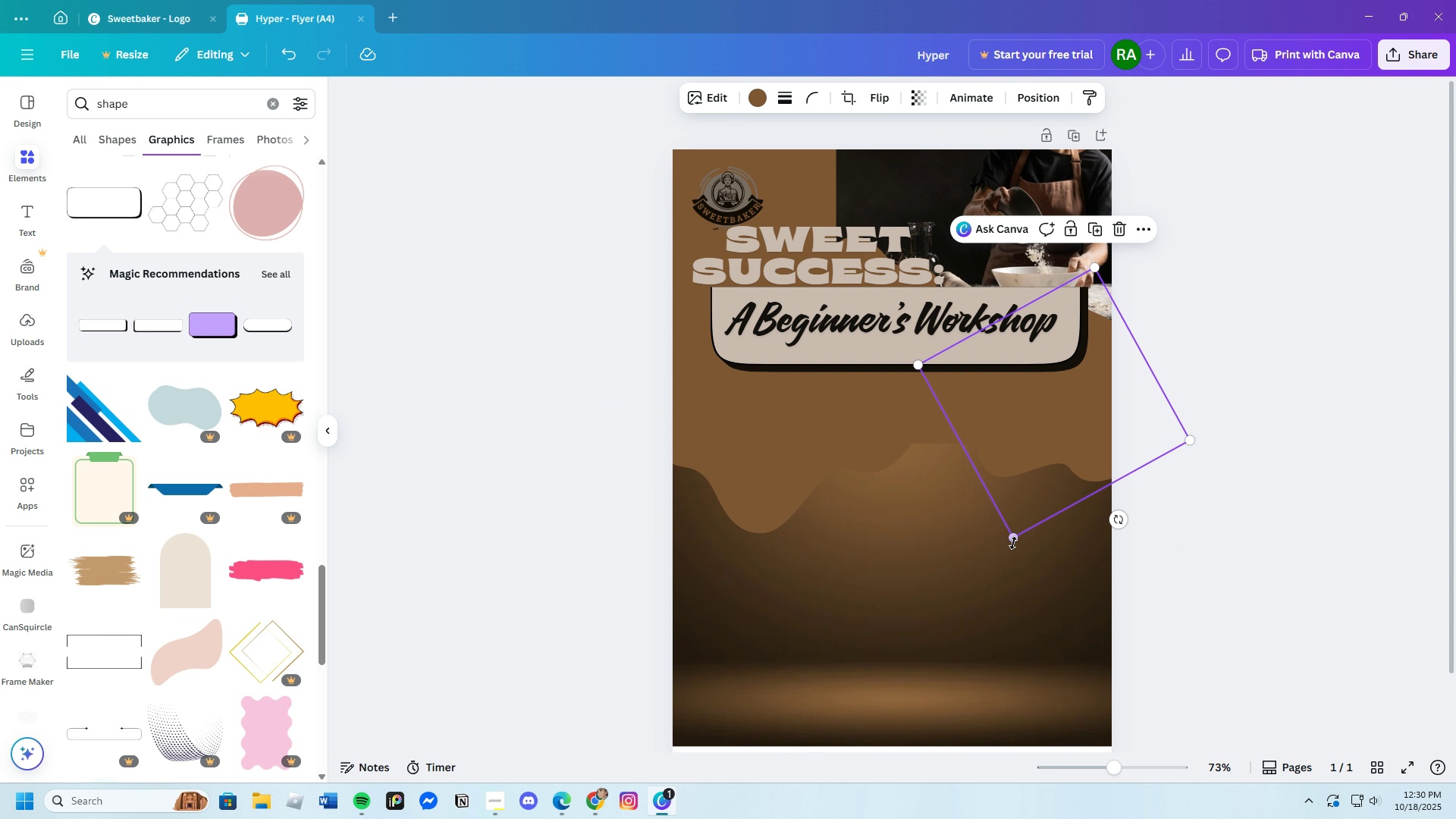 
left_click_drag(start_coordinate=[1012, 542], to_coordinate=[1006, 573])
 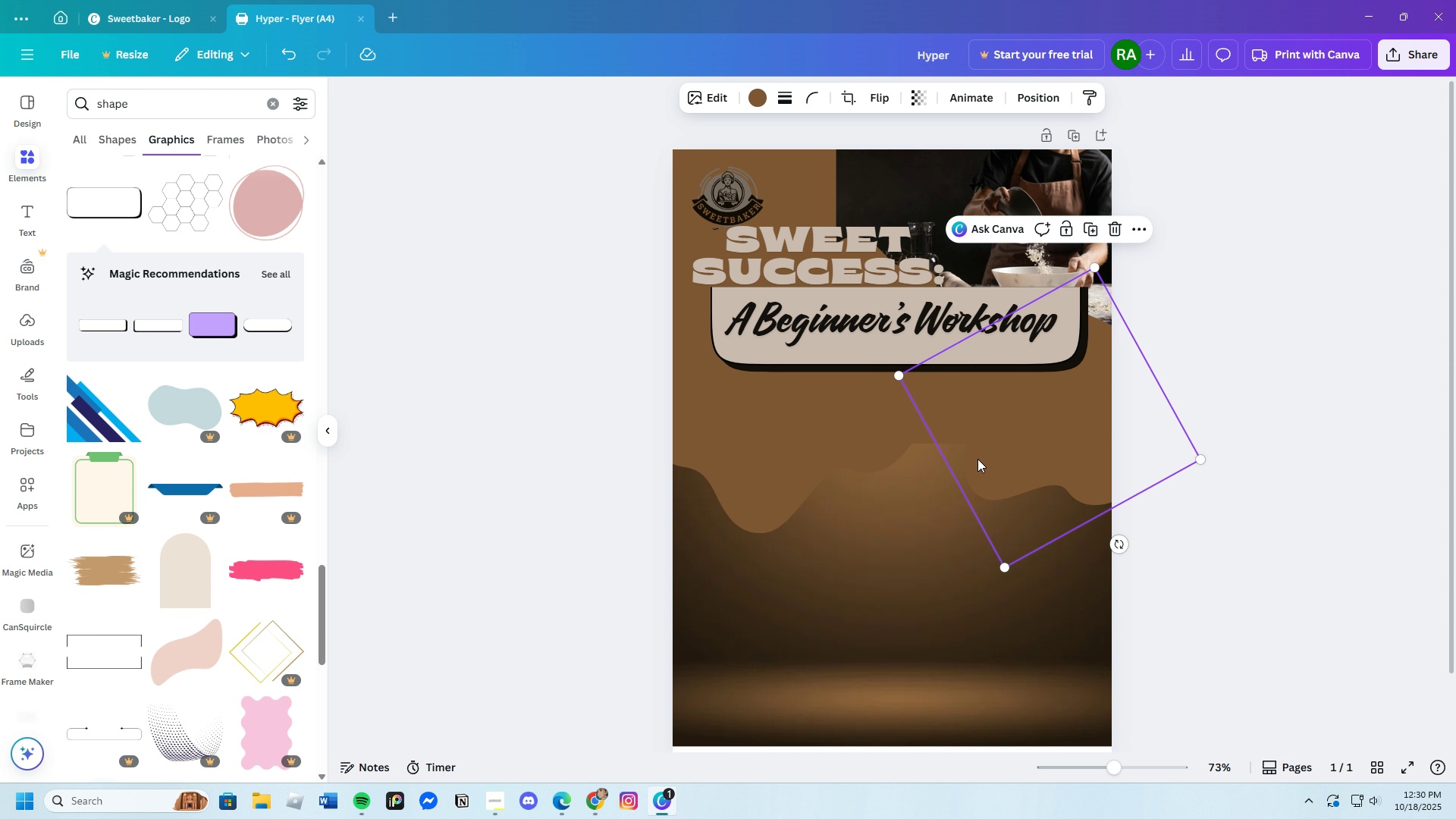 
left_click_drag(start_coordinate=[988, 453], to_coordinate=[947, 482])
 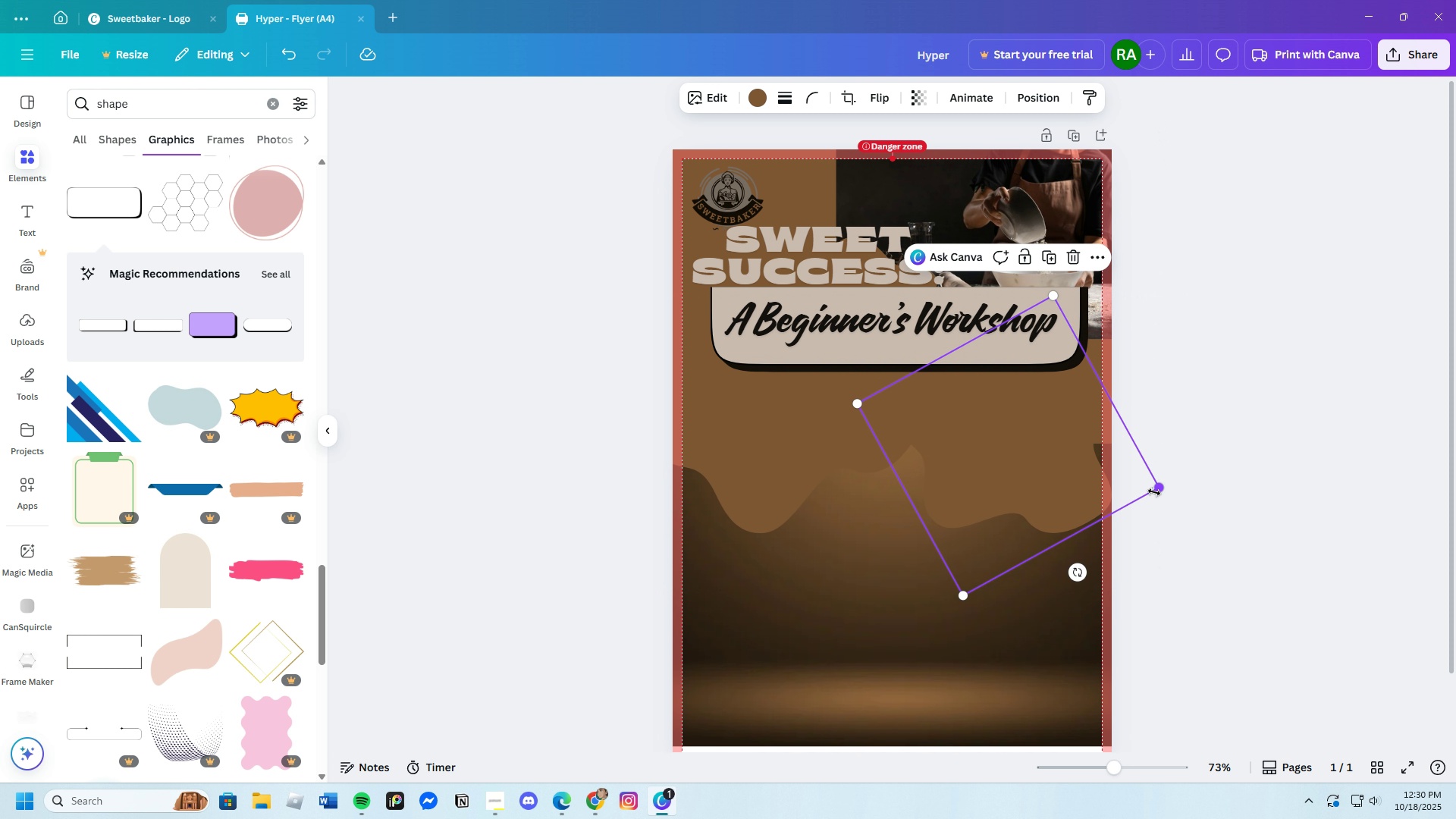 
left_click_drag(start_coordinate=[1159, 488], to_coordinate=[1186, 487])
 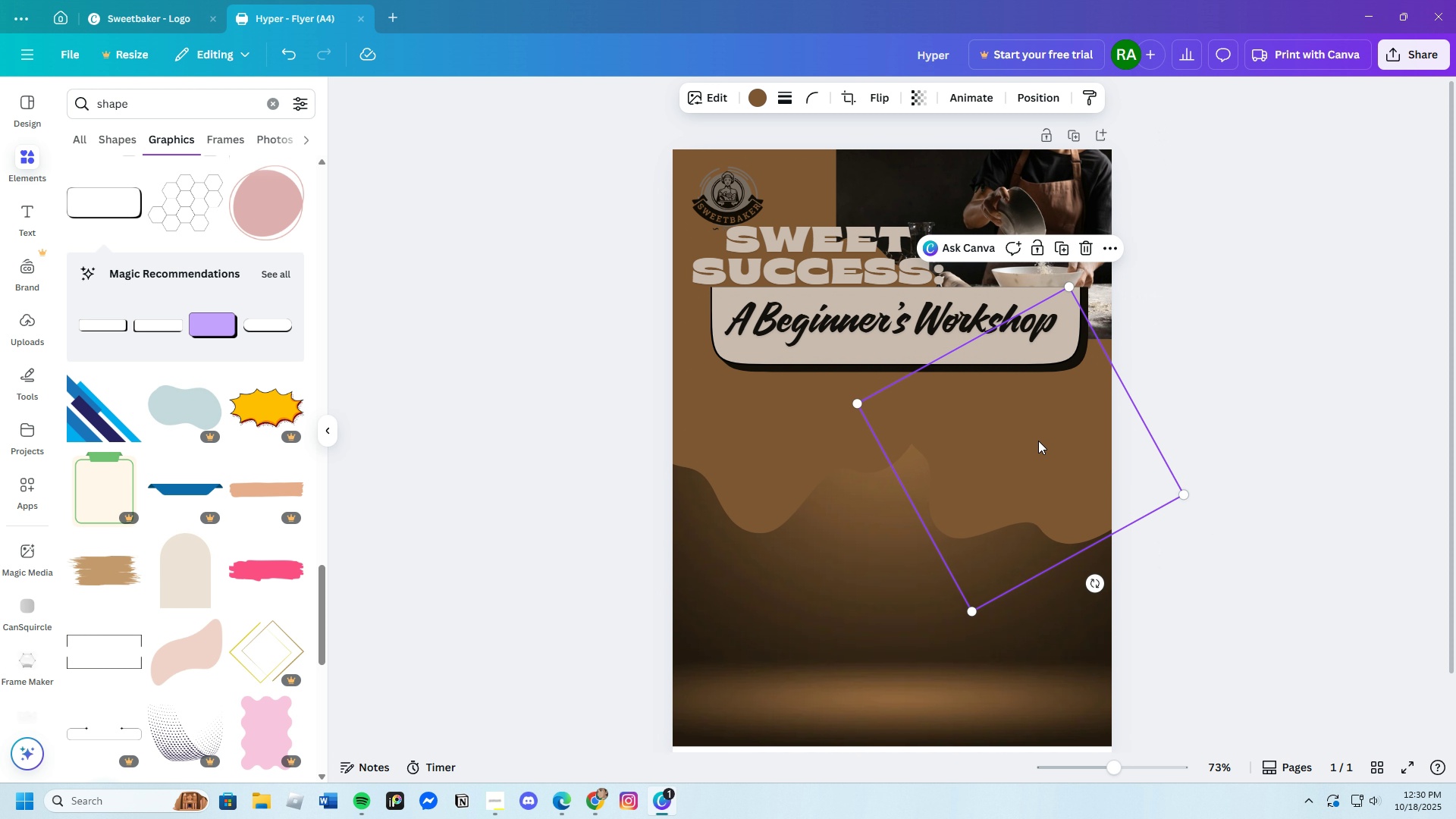 
left_click_drag(start_coordinate=[1038, 441], to_coordinate=[1024, 399])
 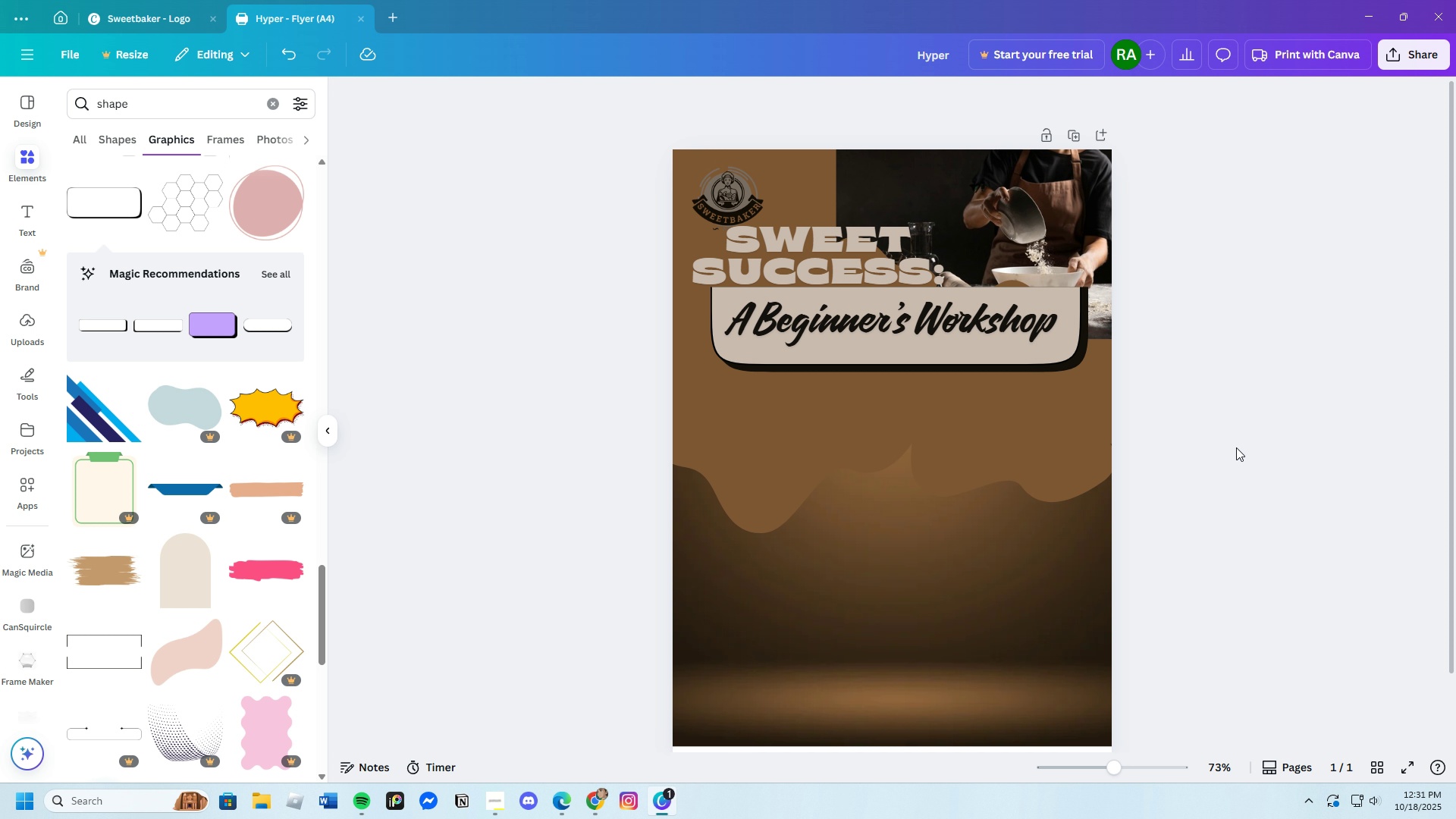 
wait(27.08)
 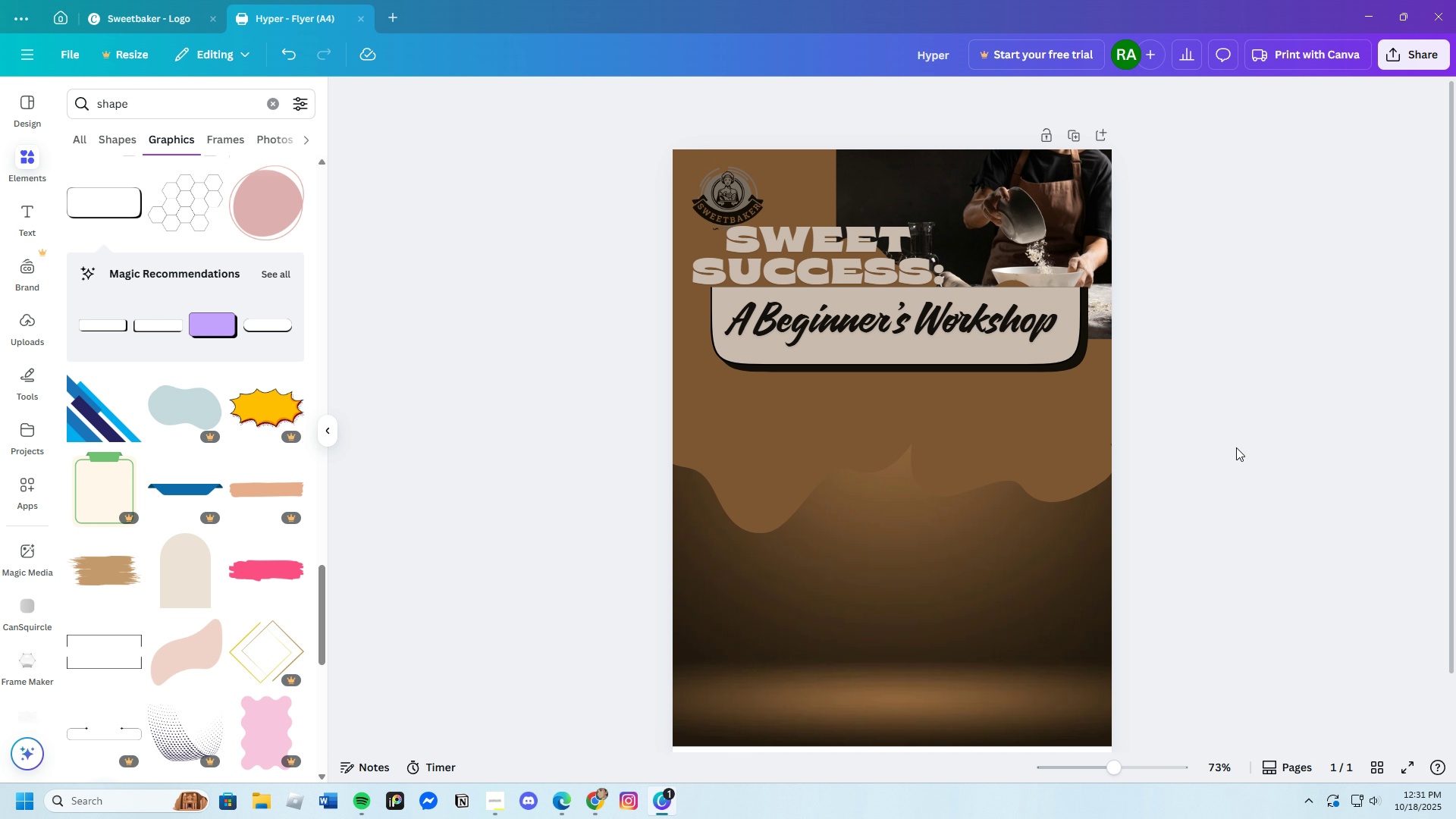 
left_click([744, 193])
 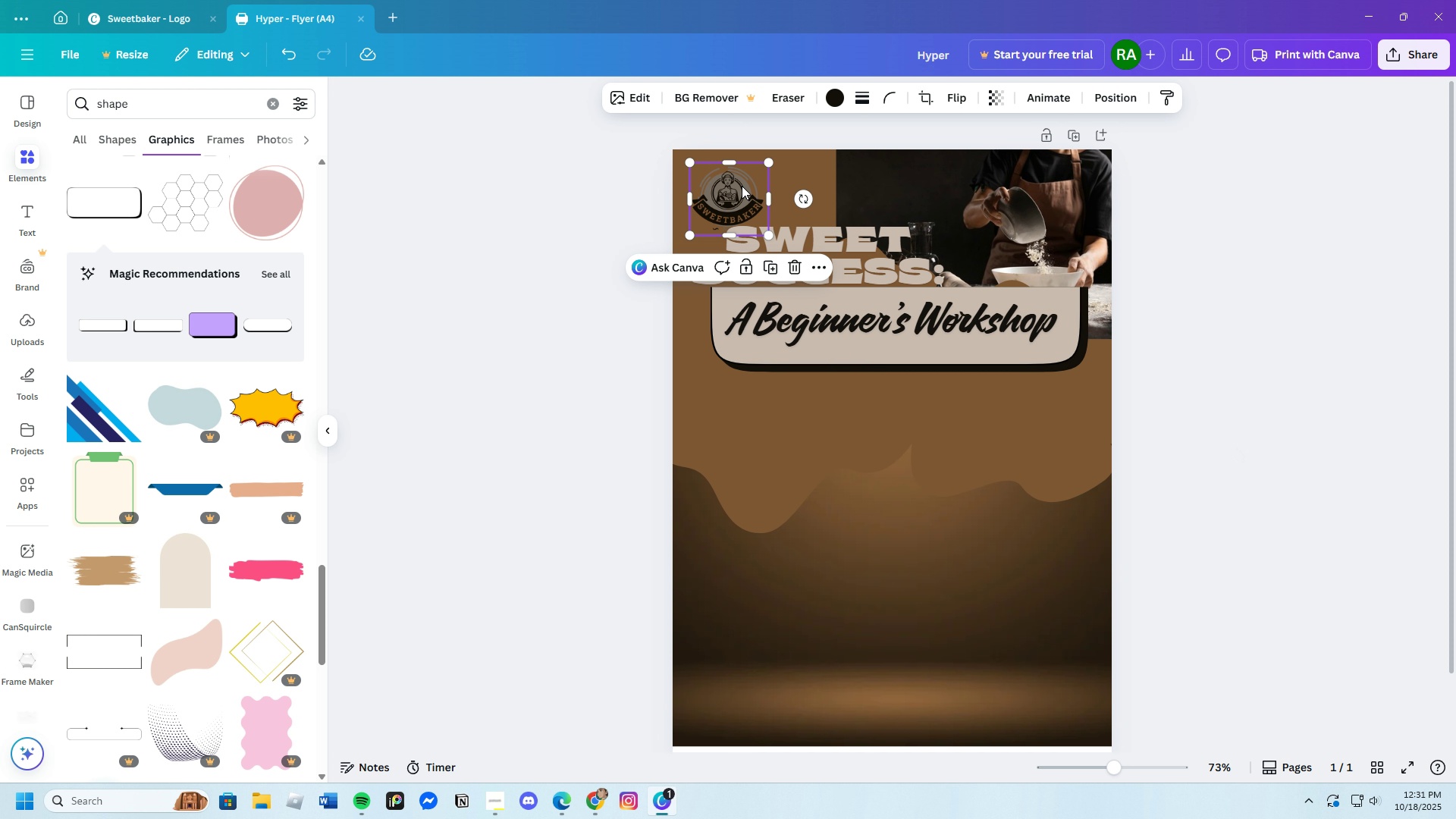 
left_click_drag(start_coordinate=[744, 194], to_coordinate=[741, 181])
 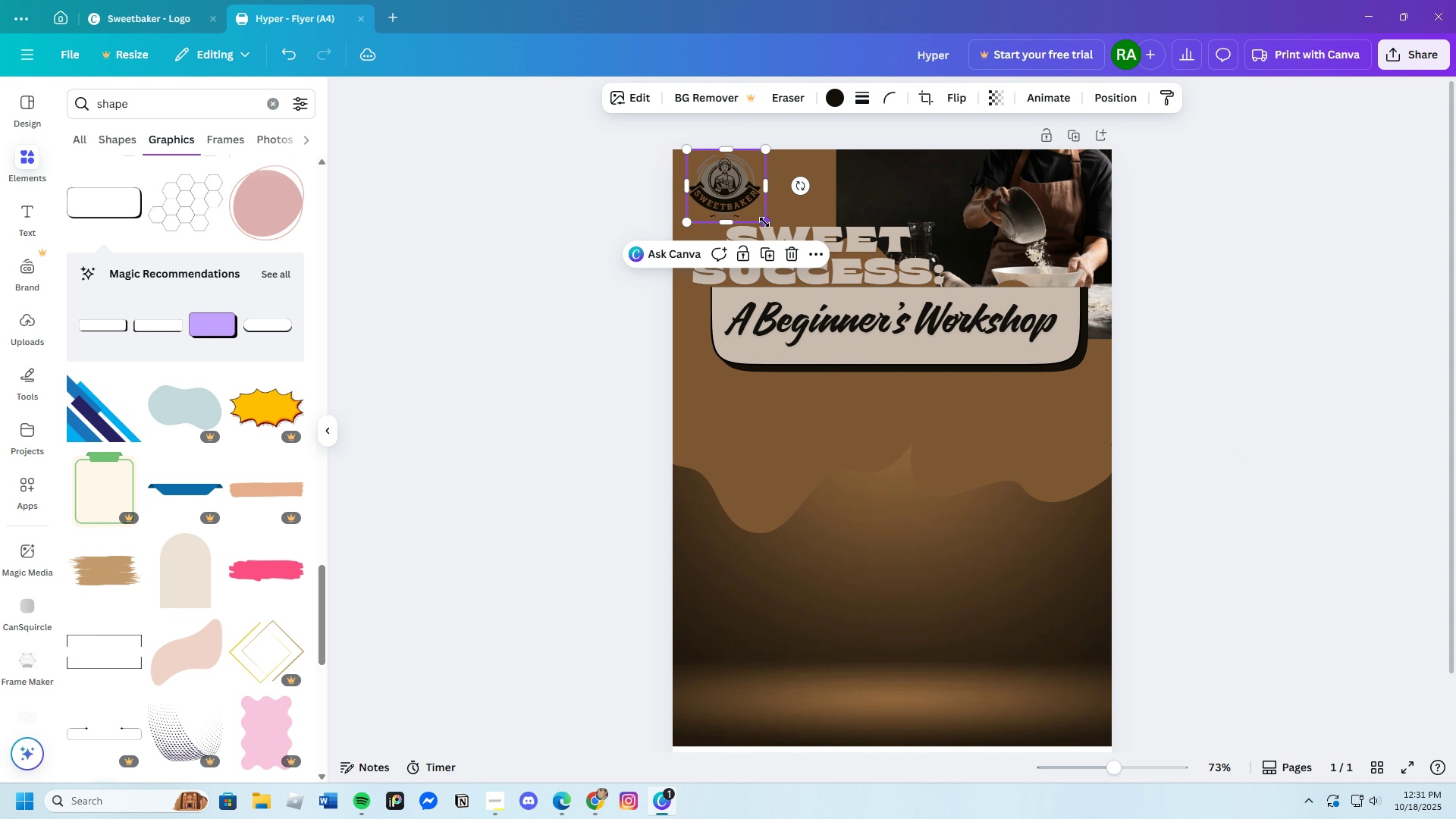 
left_click_drag(start_coordinate=[765, 222], to_coordinate=[745, 206])
 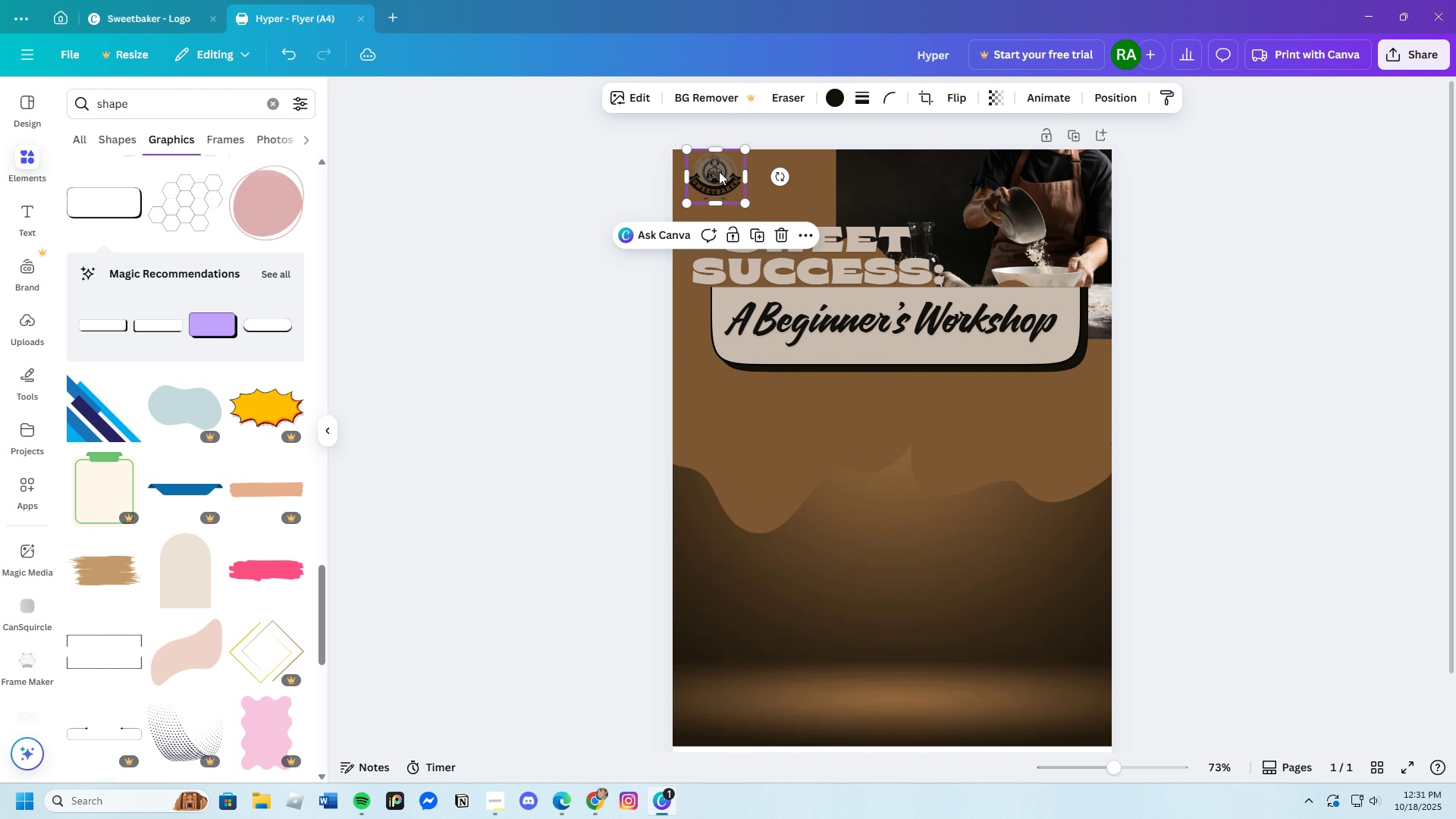 
left_click_drag(start_coordinate=[719, 171], to_coordinate=[720, 182])
 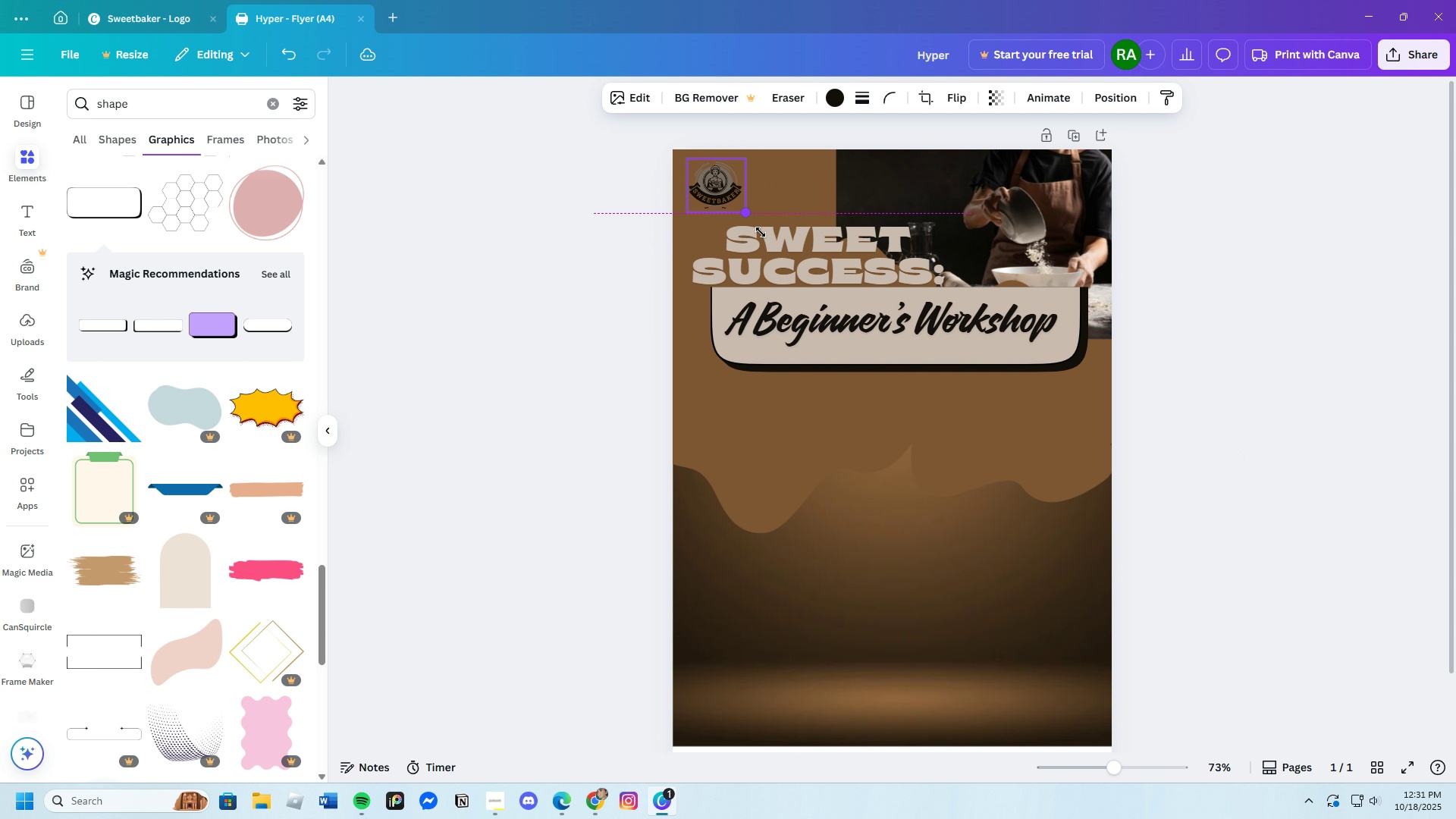 
left_click_drag(start_coordinate=[748, 216], to_coordinate=[763, 232])
 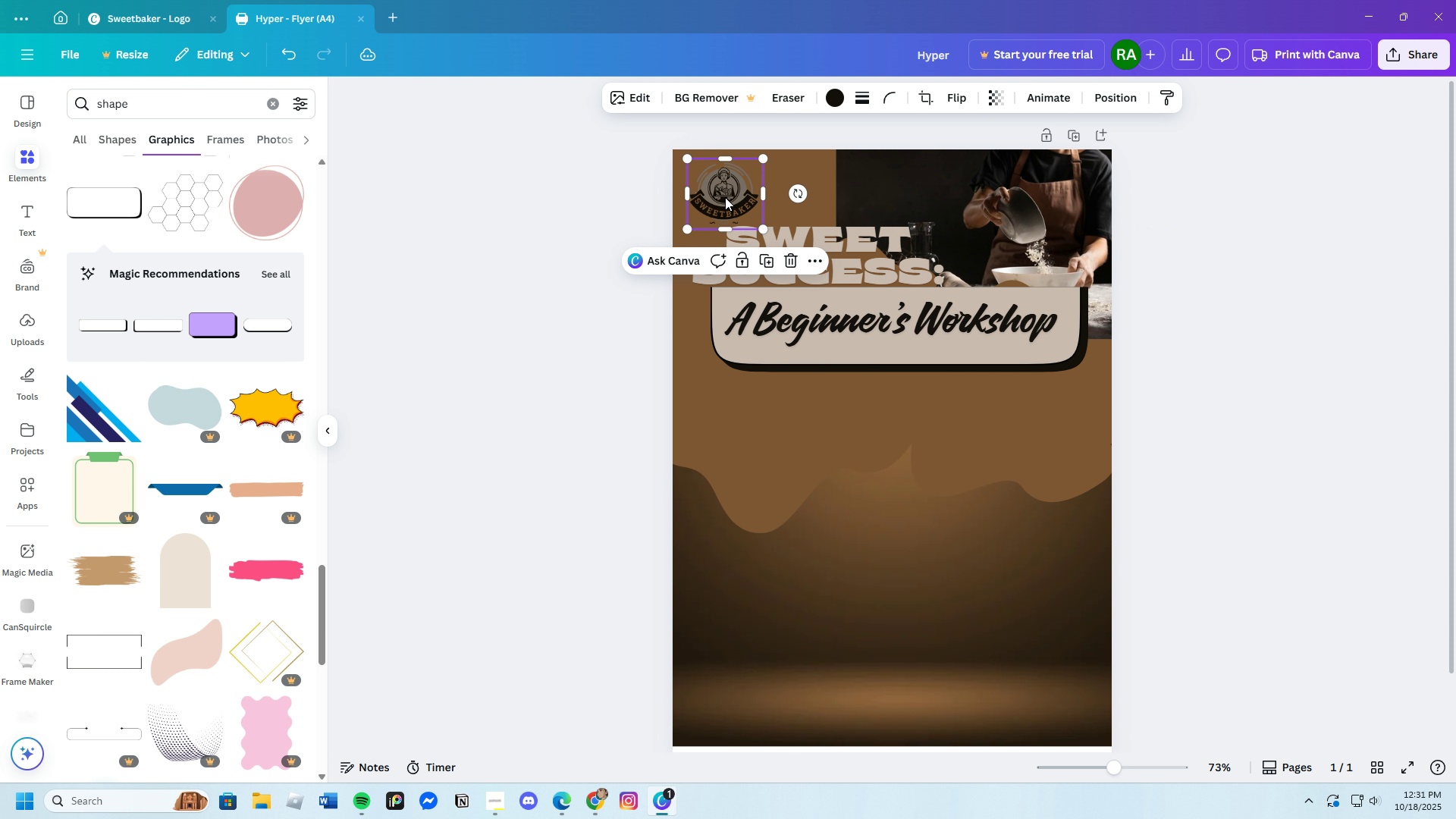 
left_click_drag(start_coordinate=[726, 200], to_coordinate=[723, 193])
 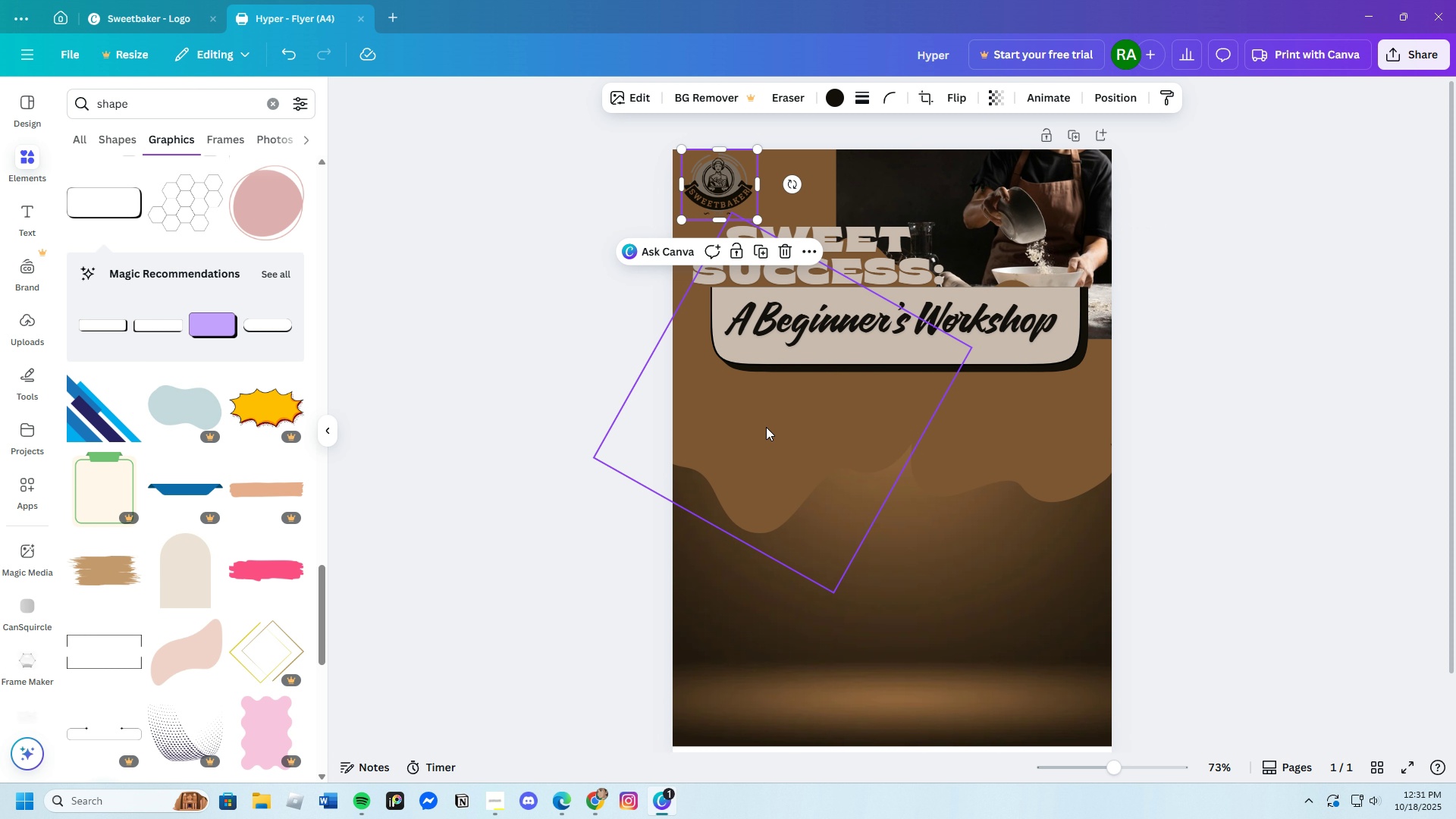 
left_click([525, 439])
 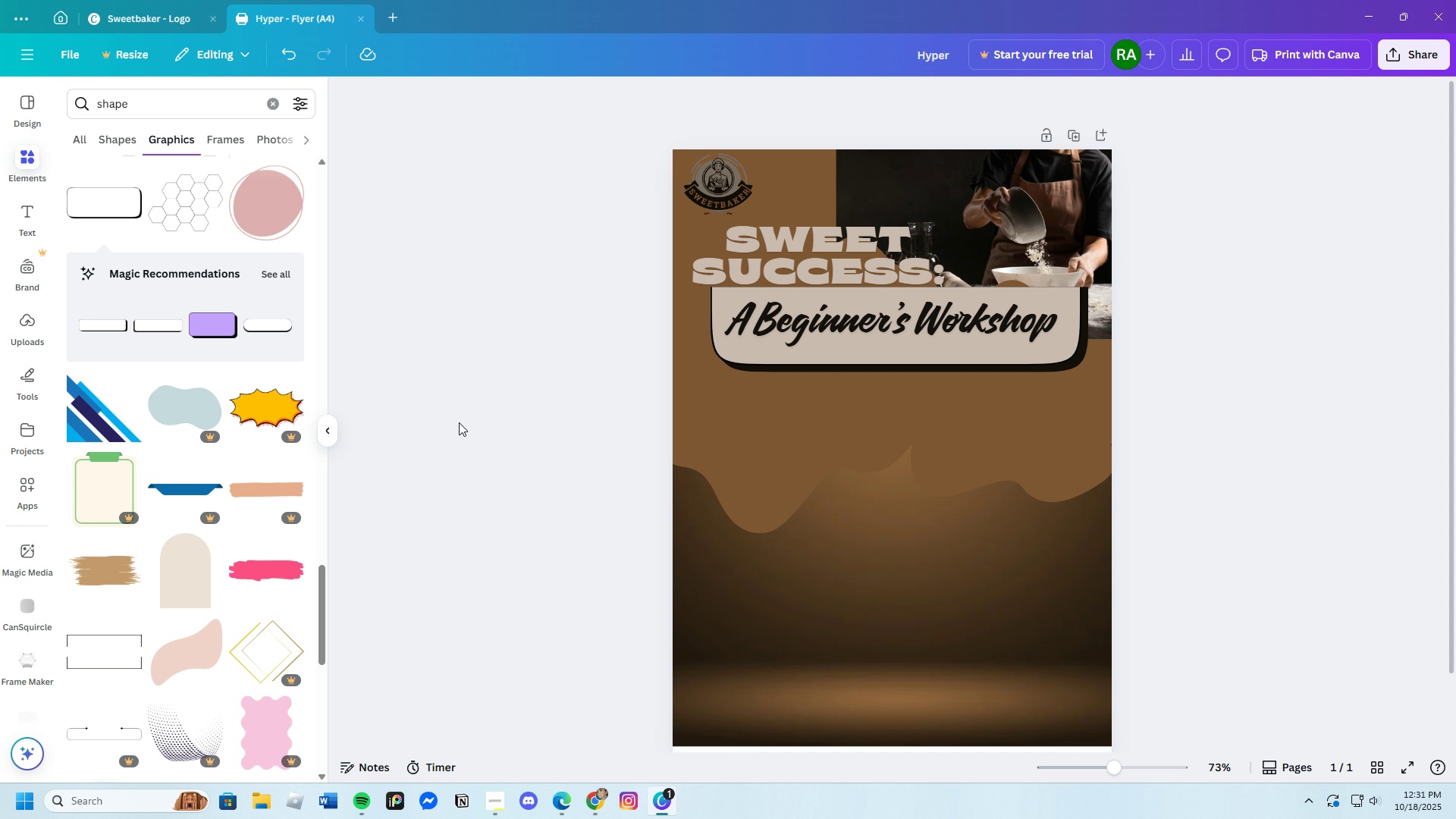 
wait(15.4)
 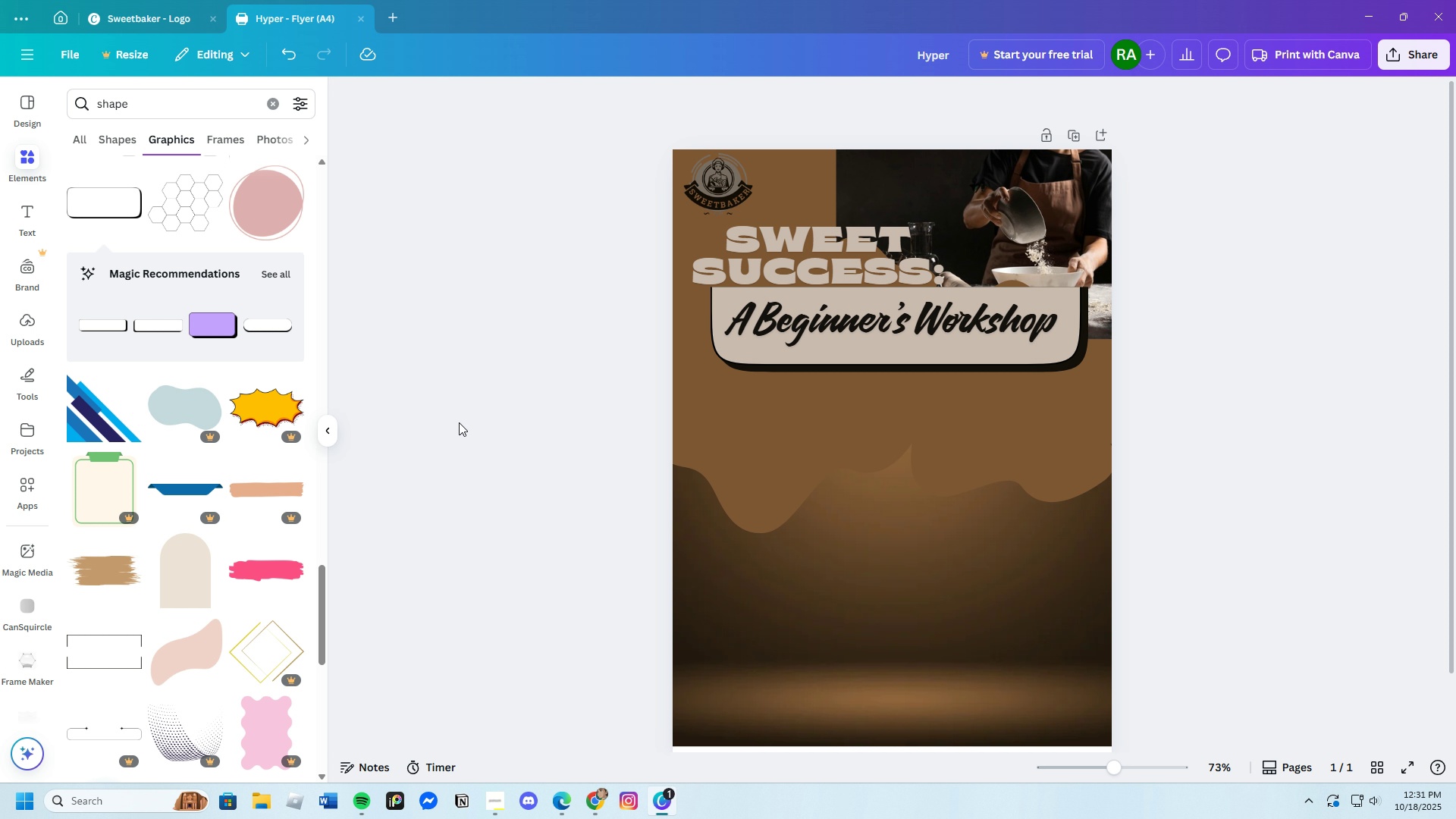 
left_click([268, 325])
 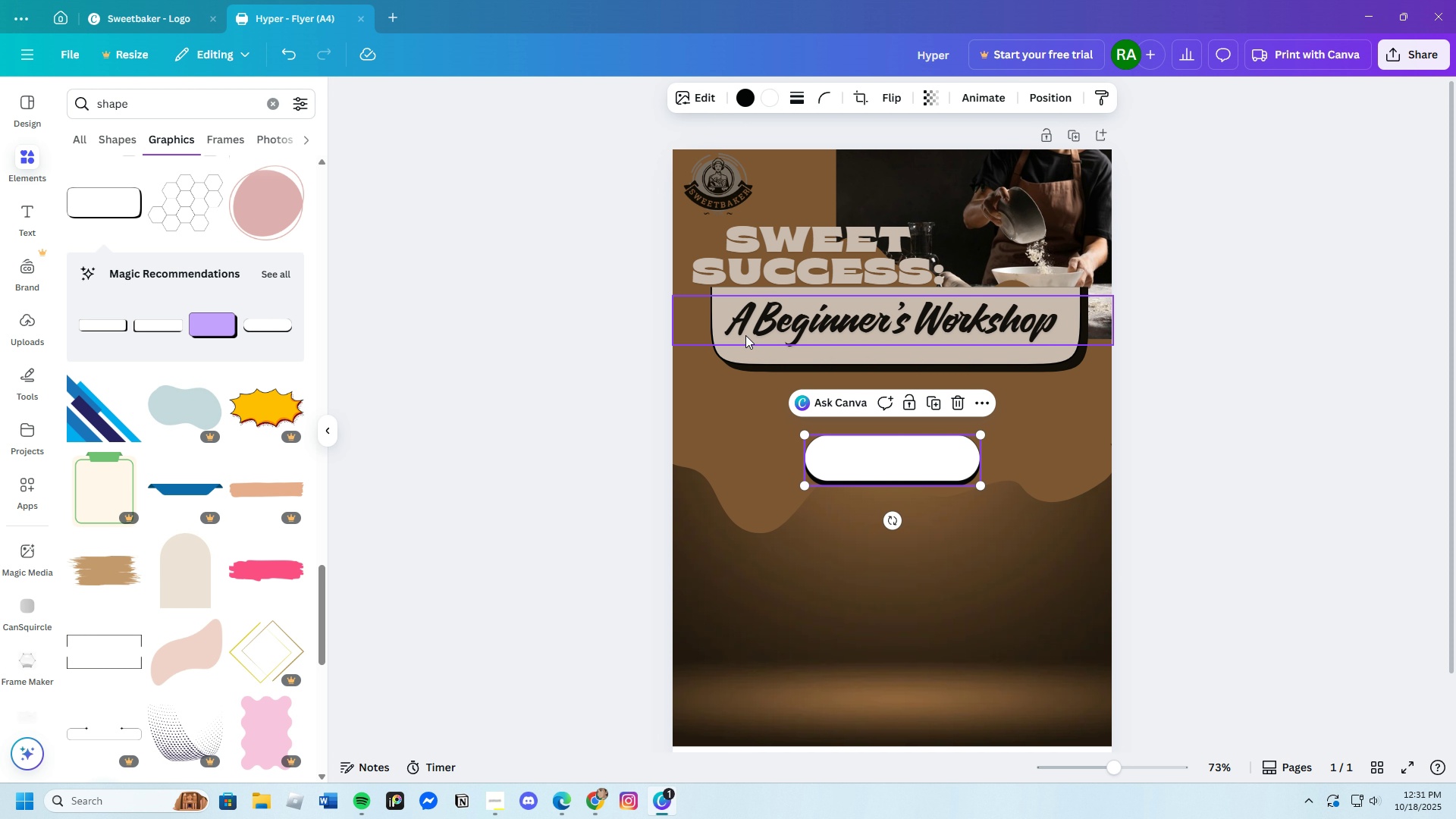 
left_click([745, 352])
 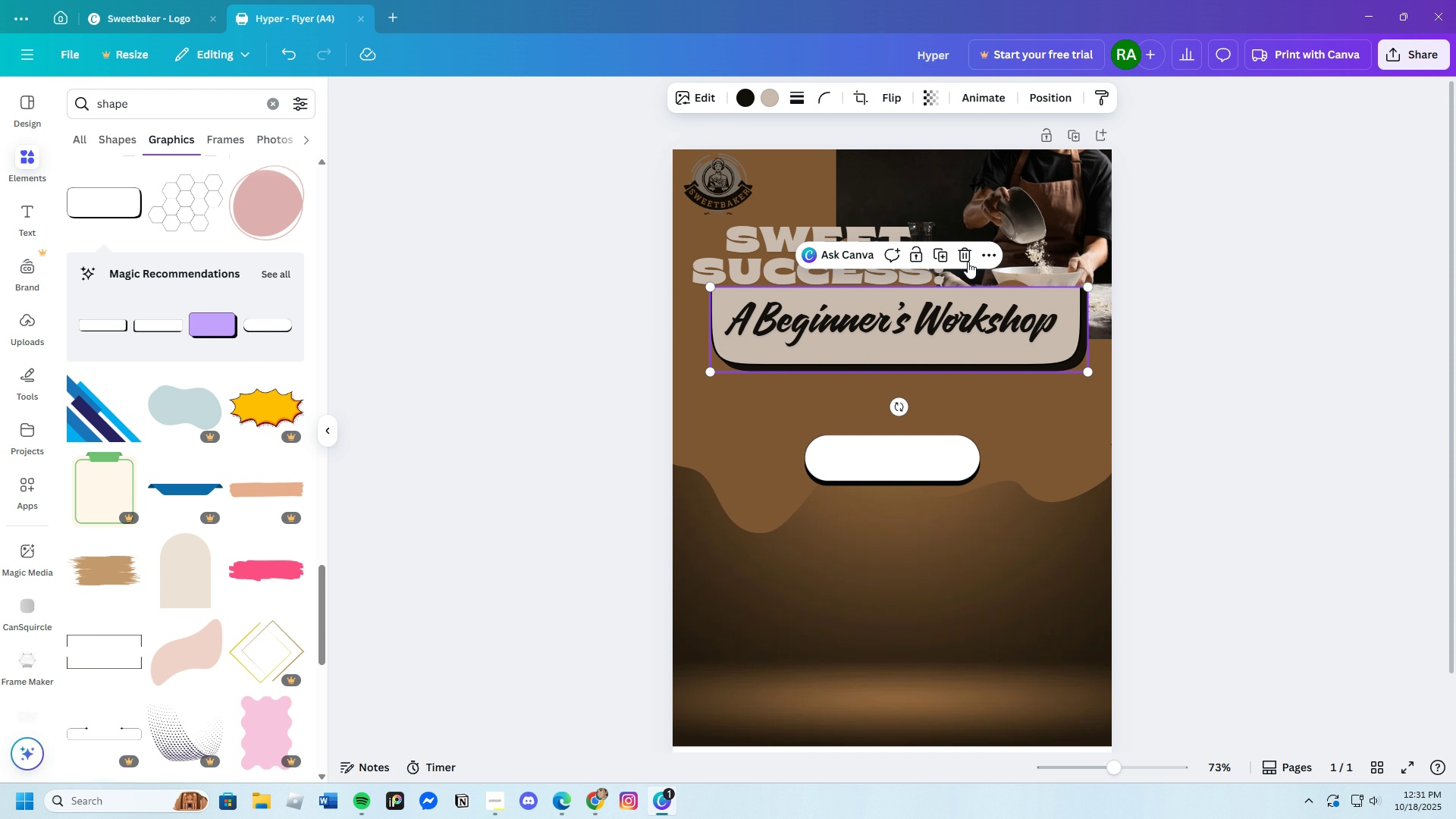 
left_click([965, 256])
 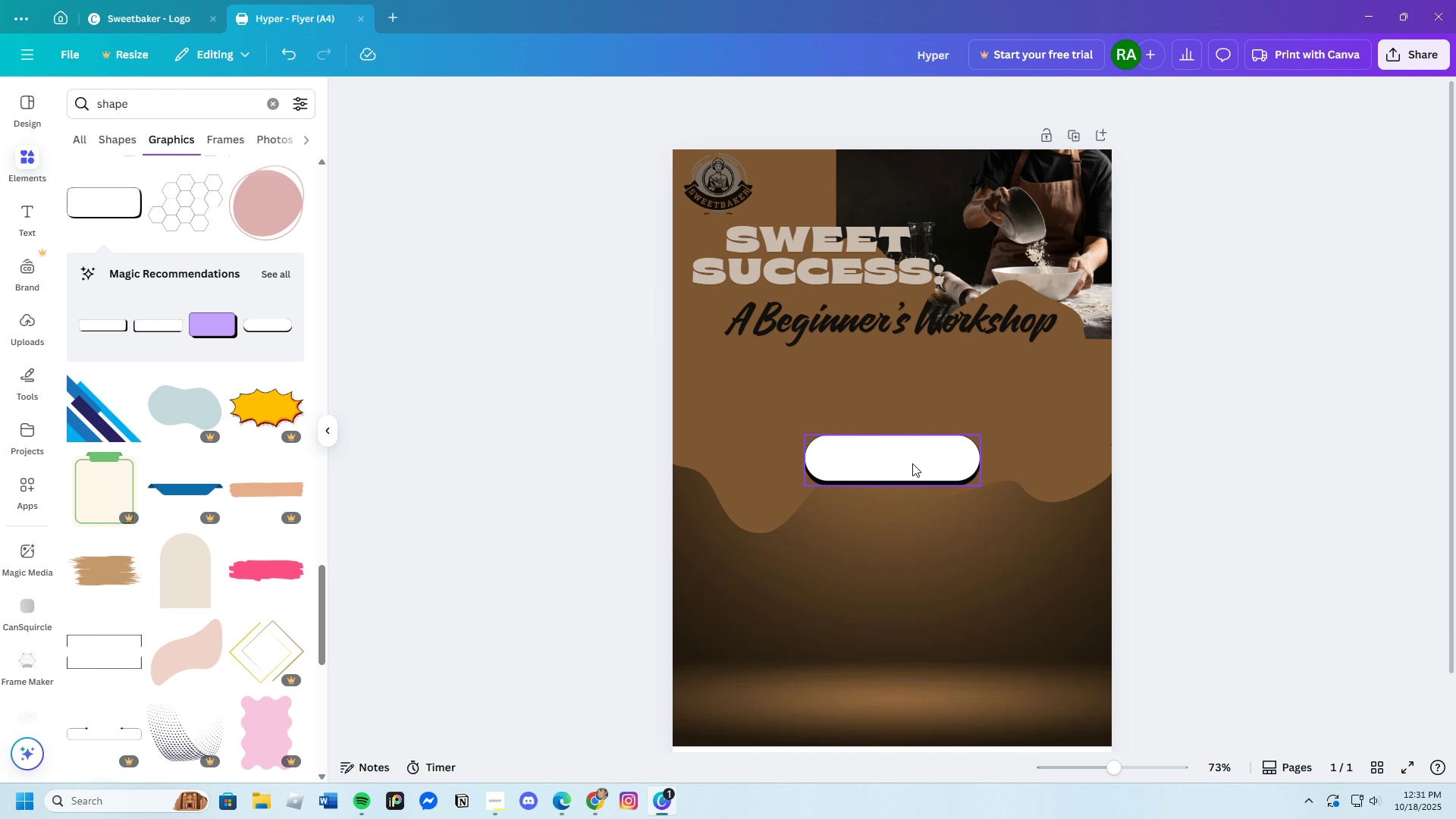 
left_click_drag(start_coordinate=[902, 472], to_coordinate=[792, 336])
 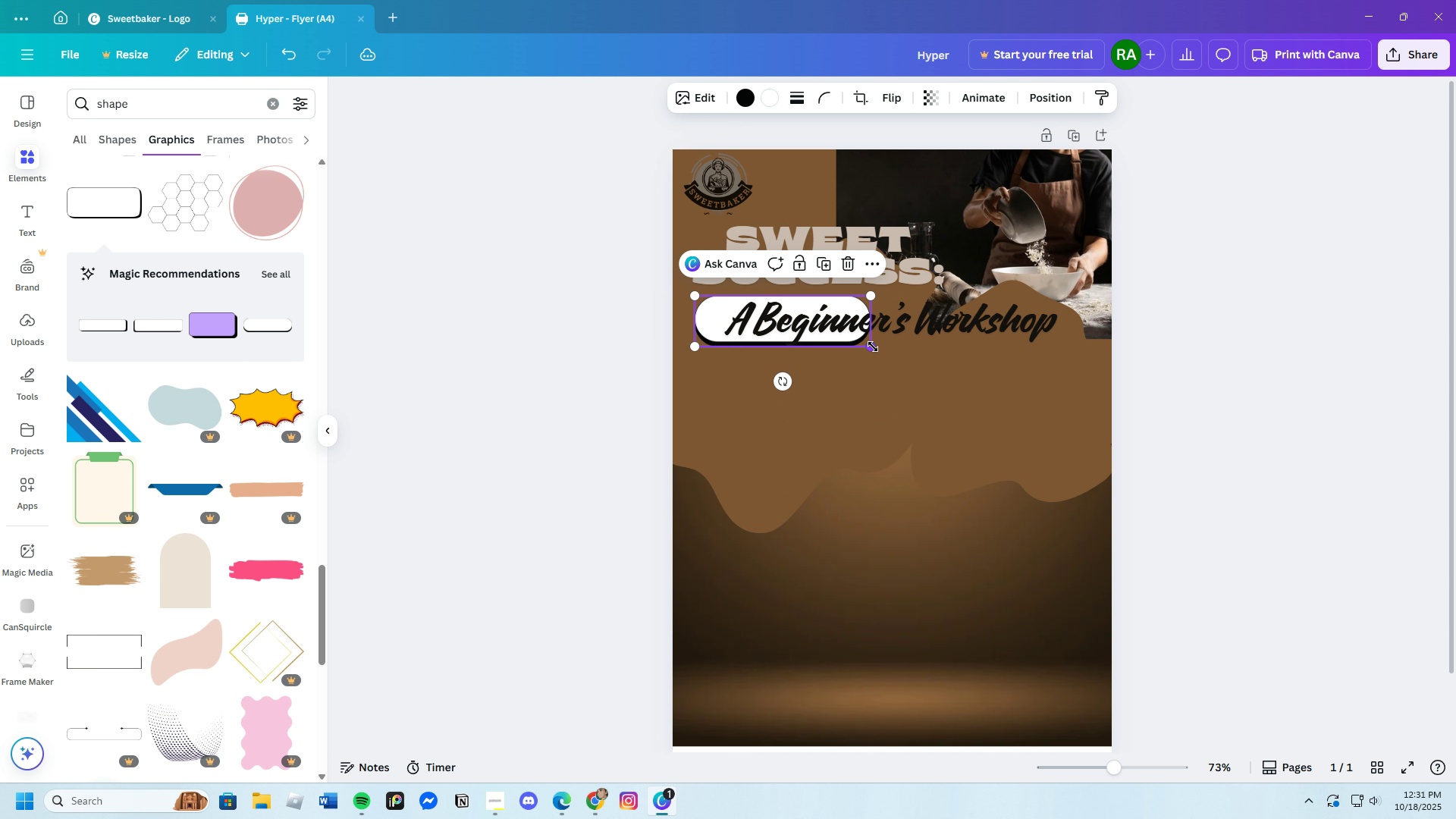 
left_click_drag(start_coordinate=[873, 347], to_coordinate=[1108, 358])
 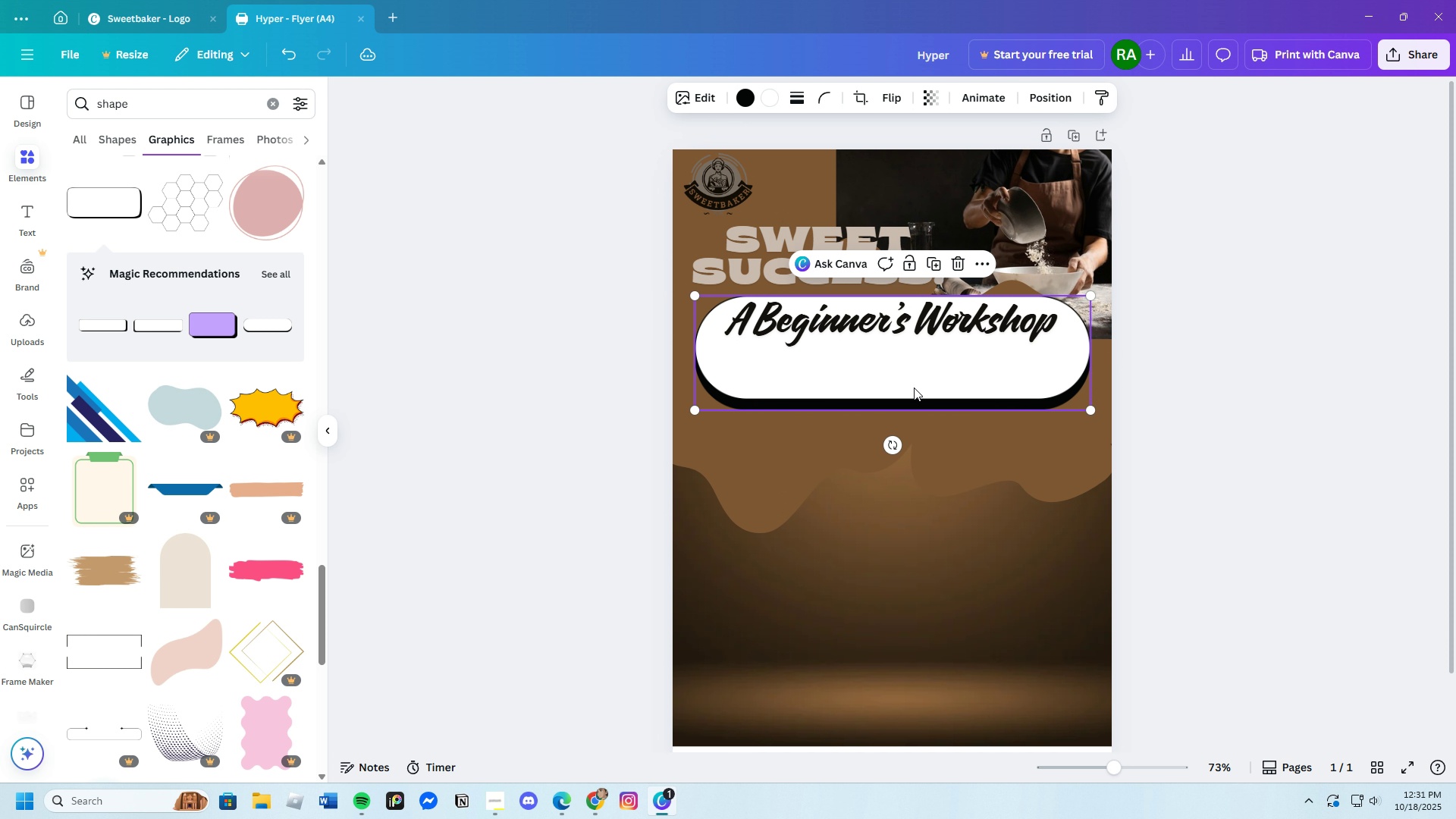 
left_click_drag(start_coordinate=[914, 389], to_coordinate=[903, 350])
 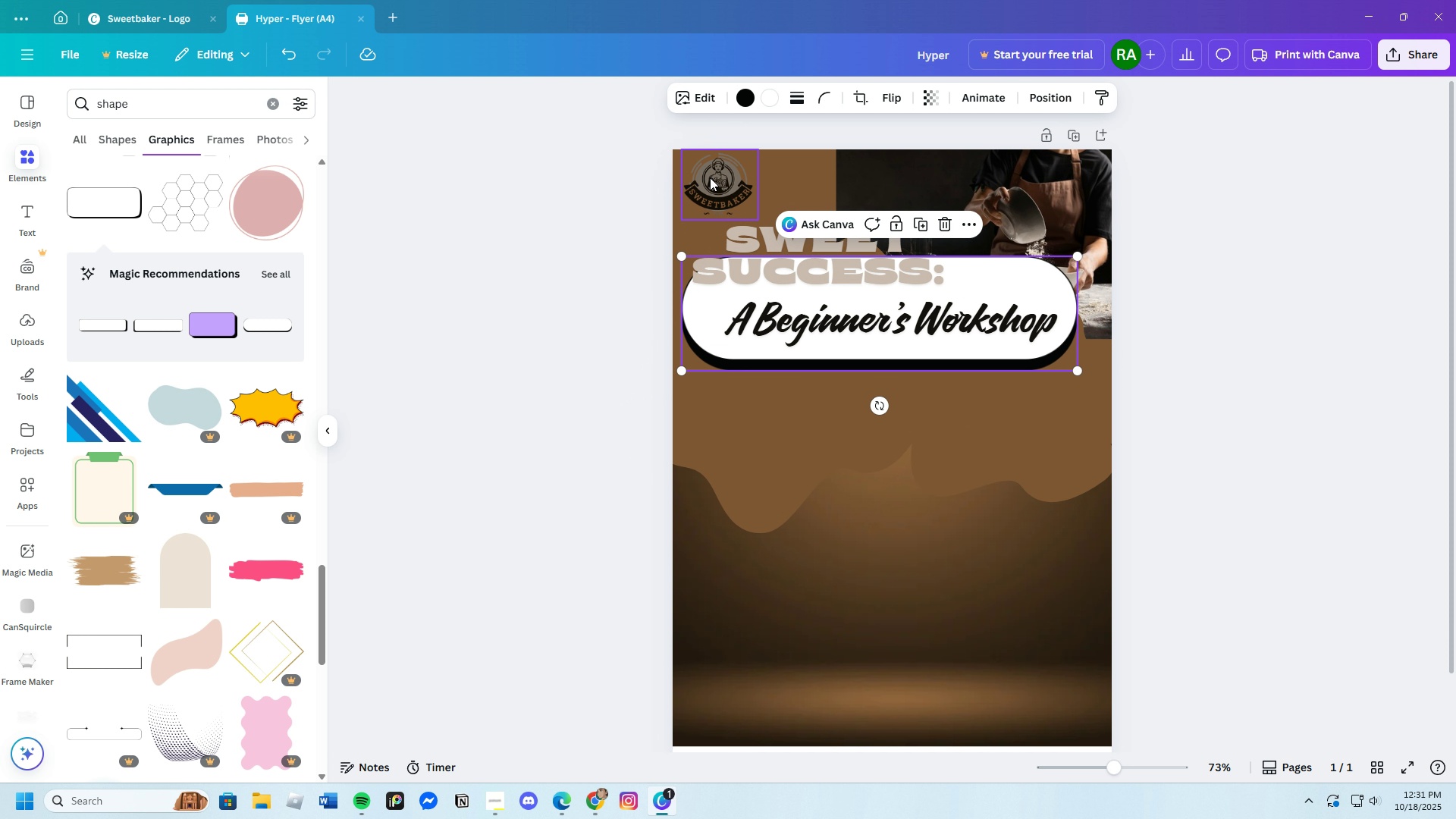 
left_click([768, 99])
 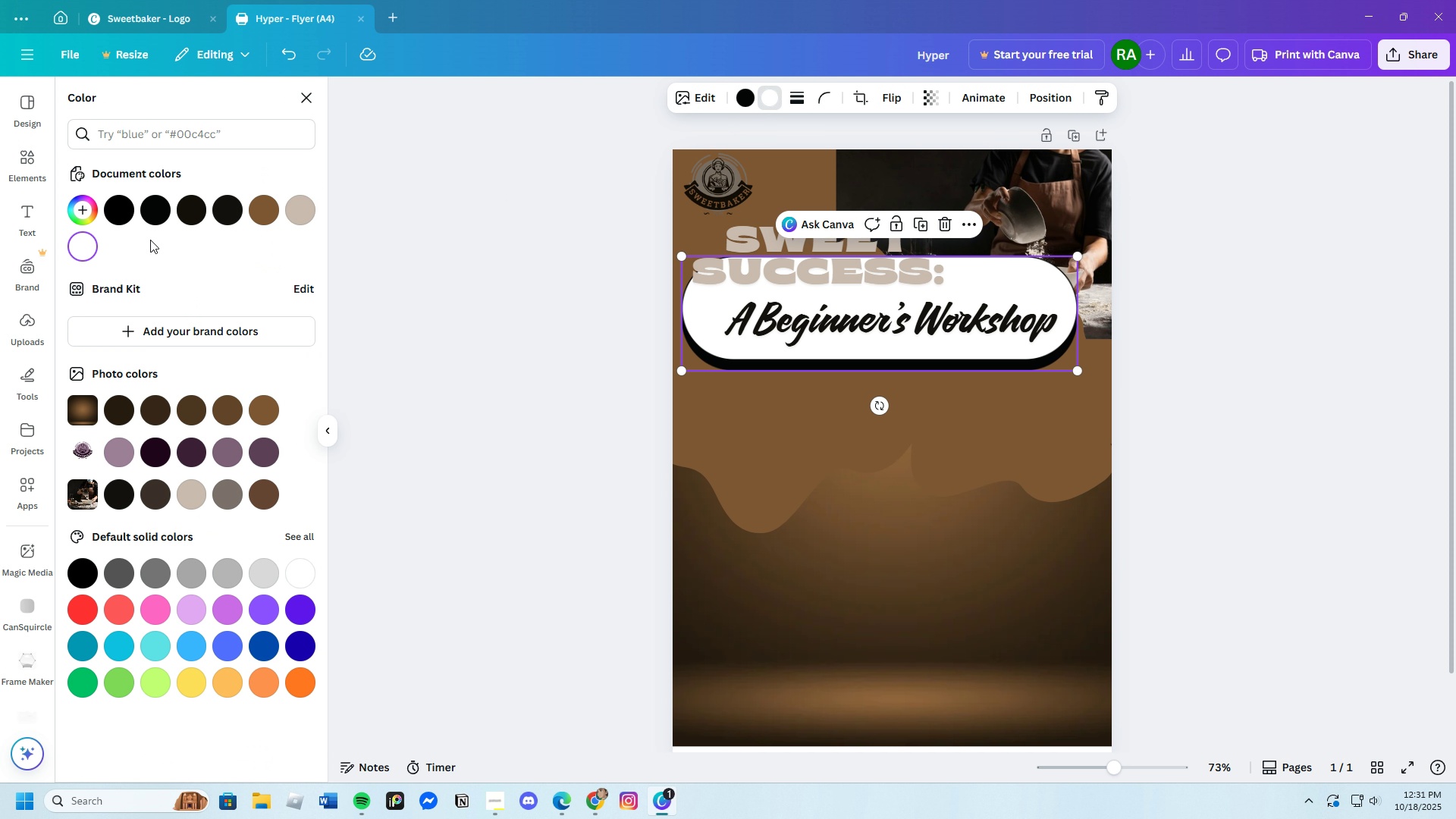 
left_click([257, 211])
 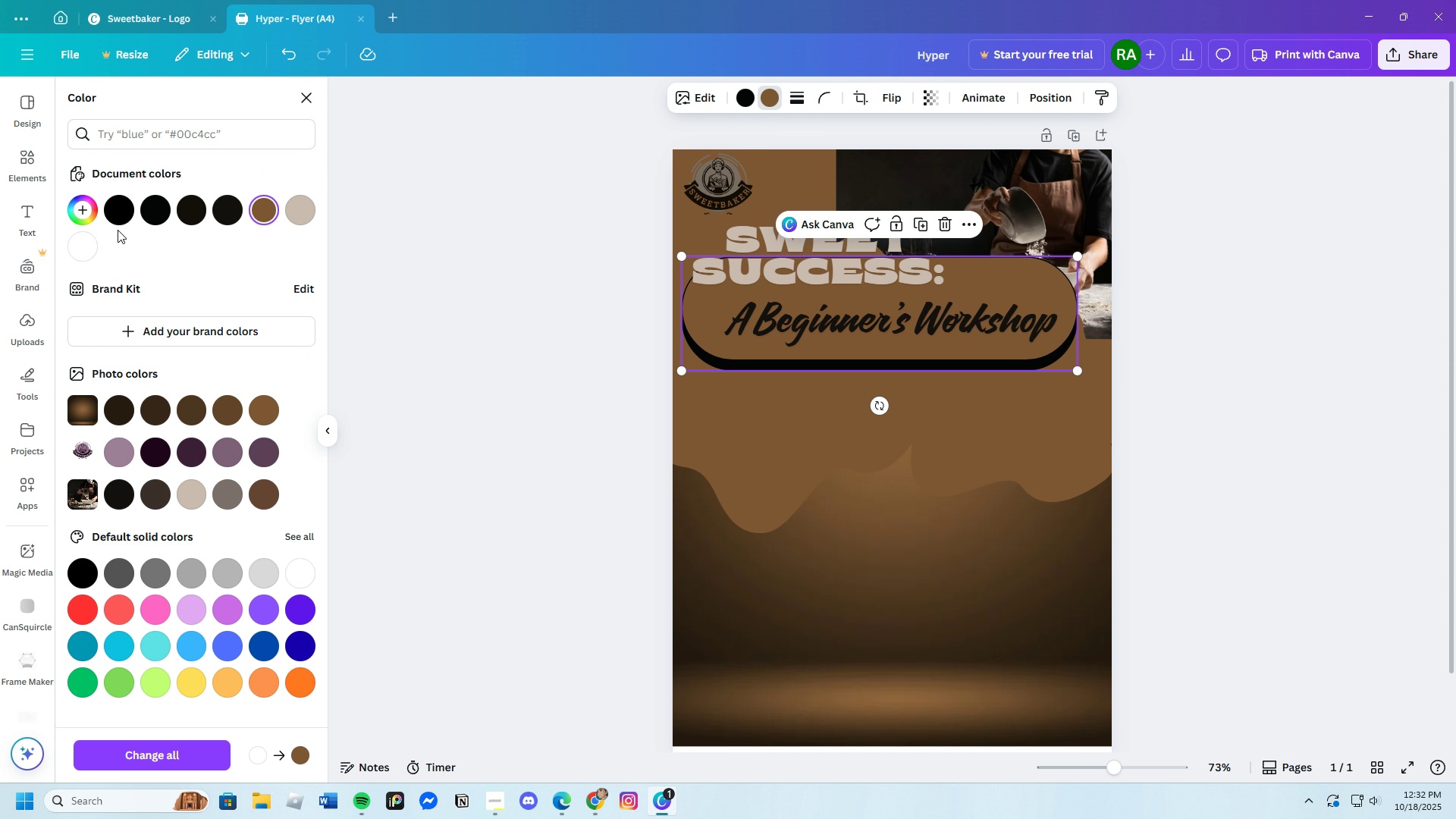 
left_click([83, 212])
 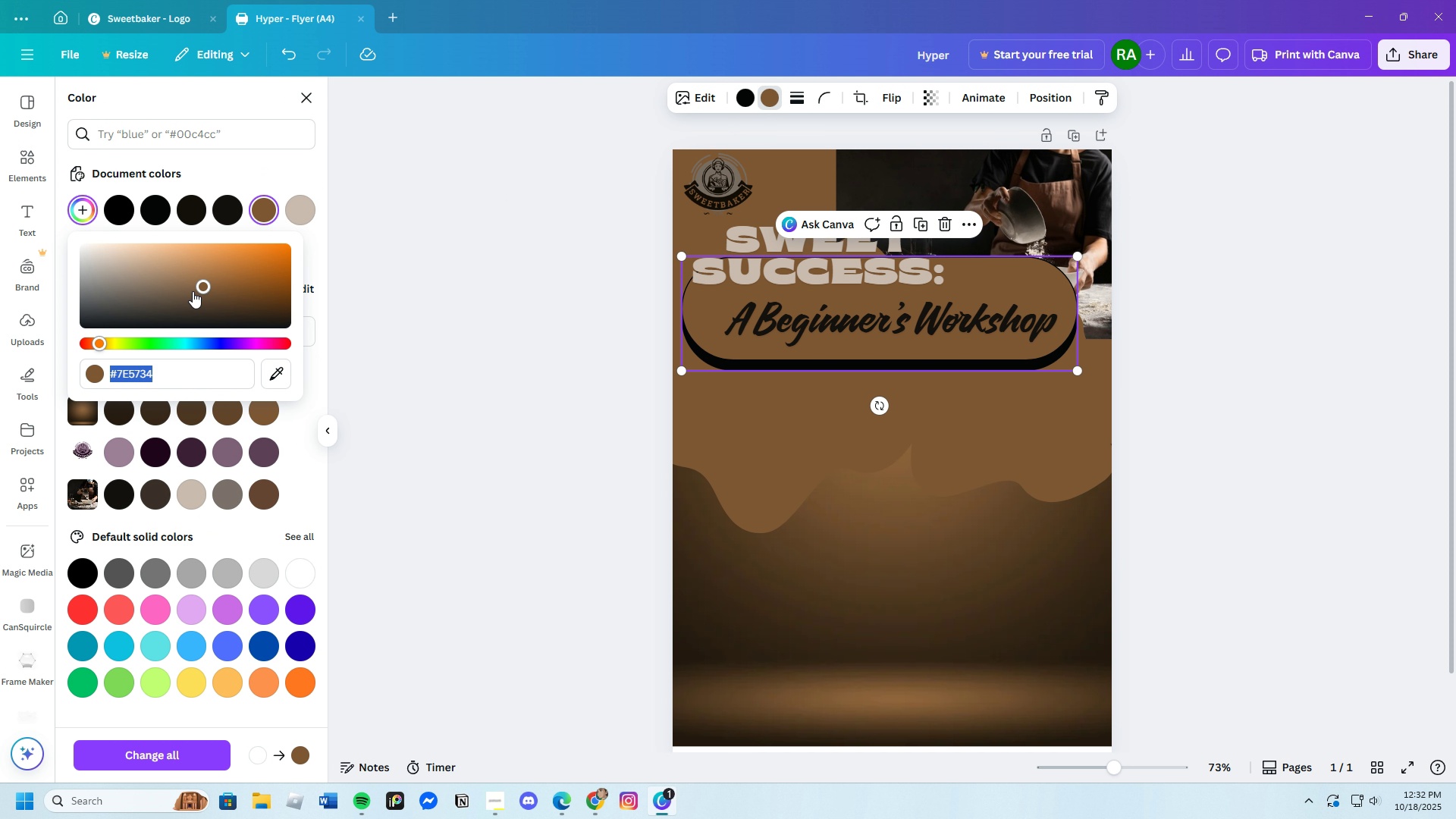 
left_click_drag(start_coordinate=[199, 285], to_coordinate=[125, 262])
 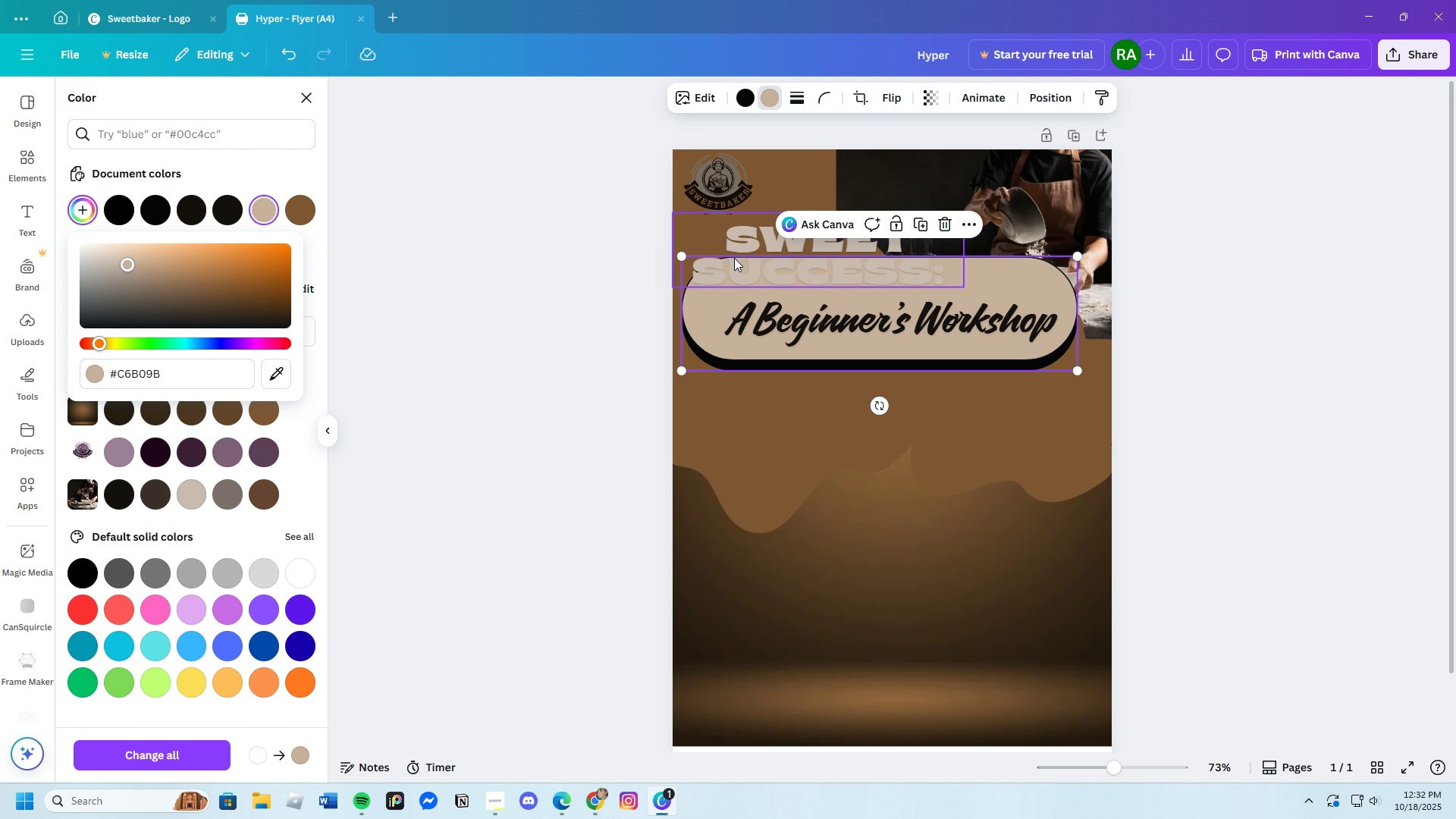 
left_click([698, 271])
 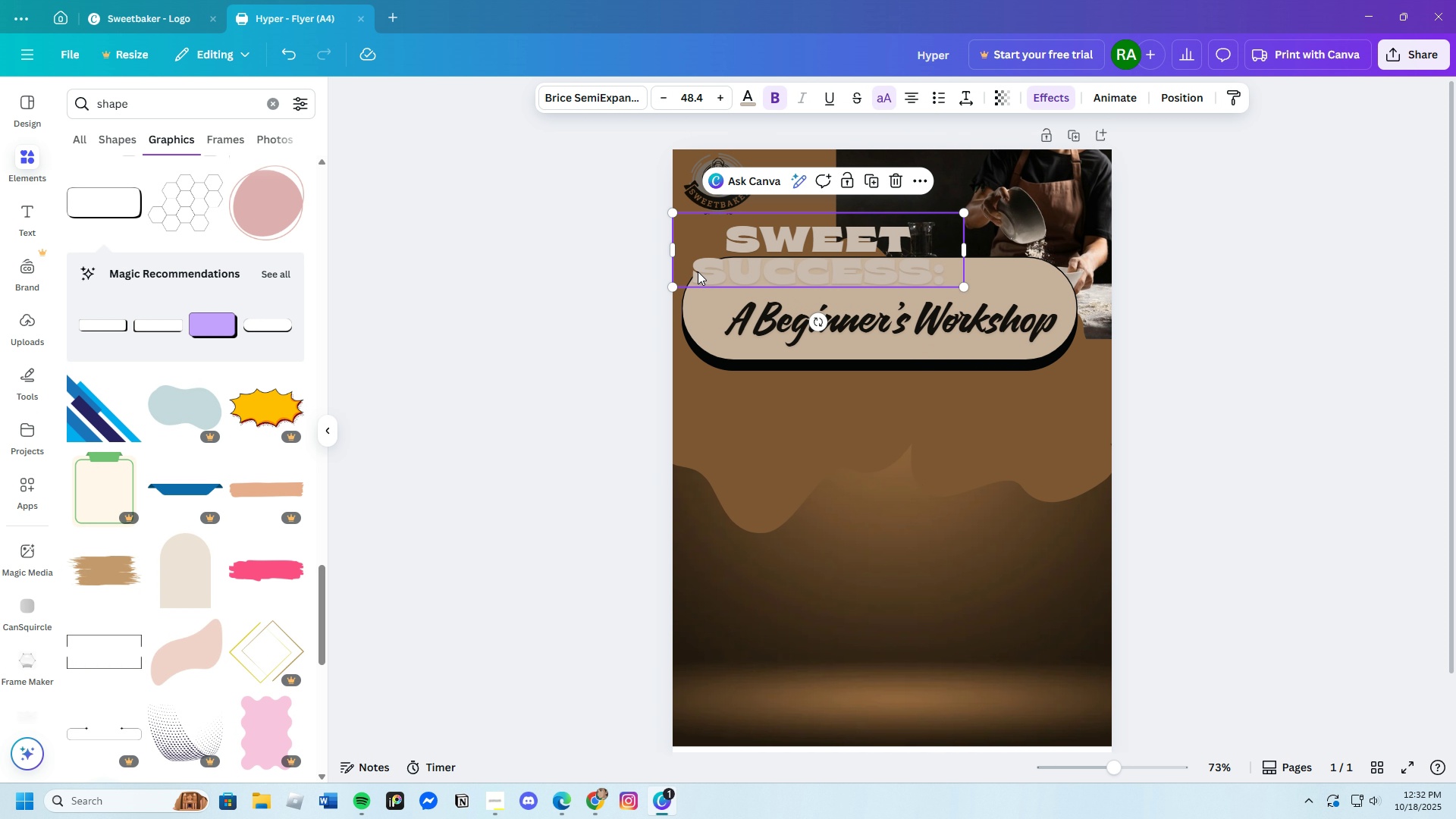 
left_click([697, 275])
 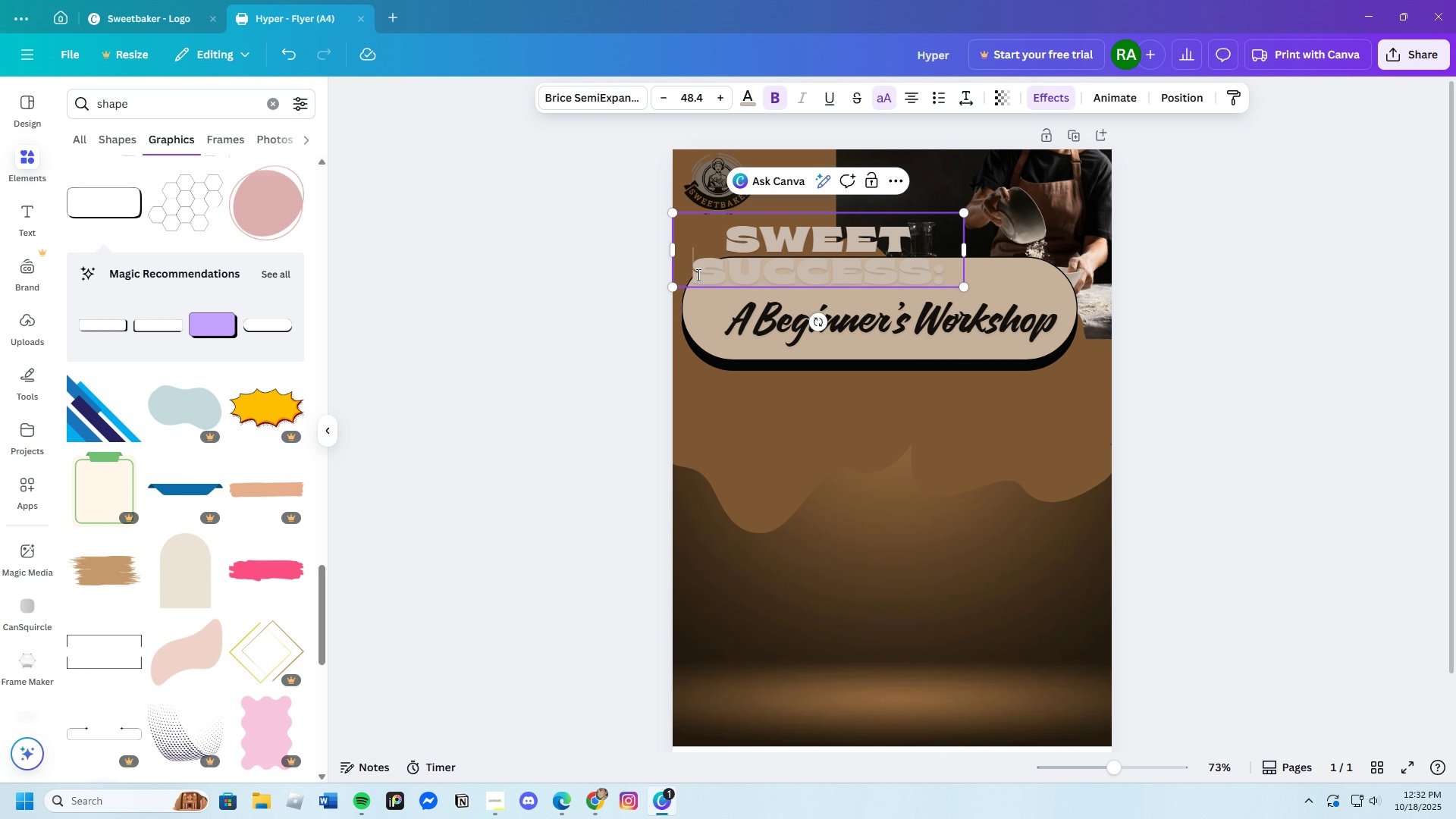 
left_click_drag(start_coordinate=[697, 275], to_coordinate=[937, 281])
 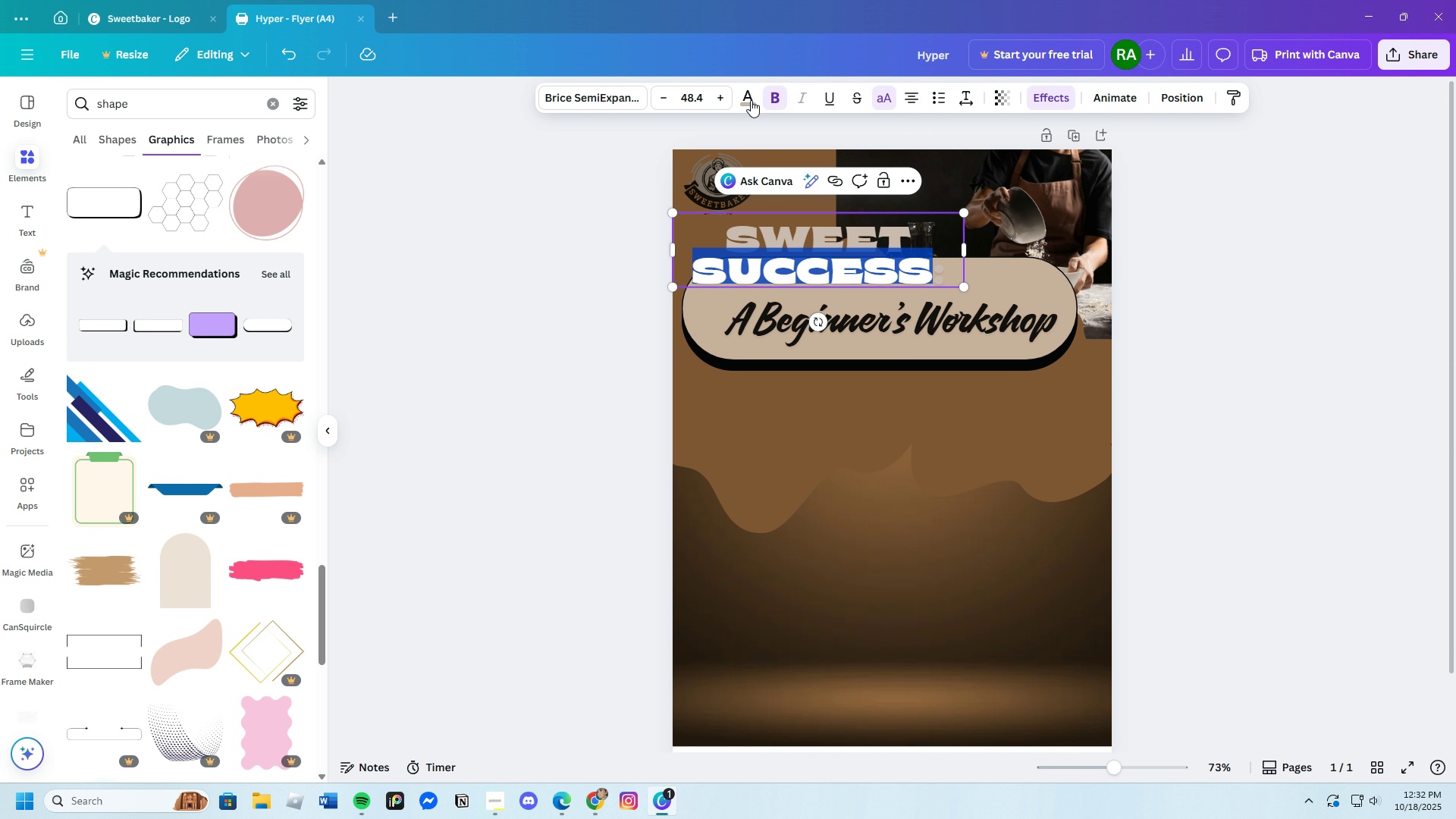 
left_click([747, 99])
 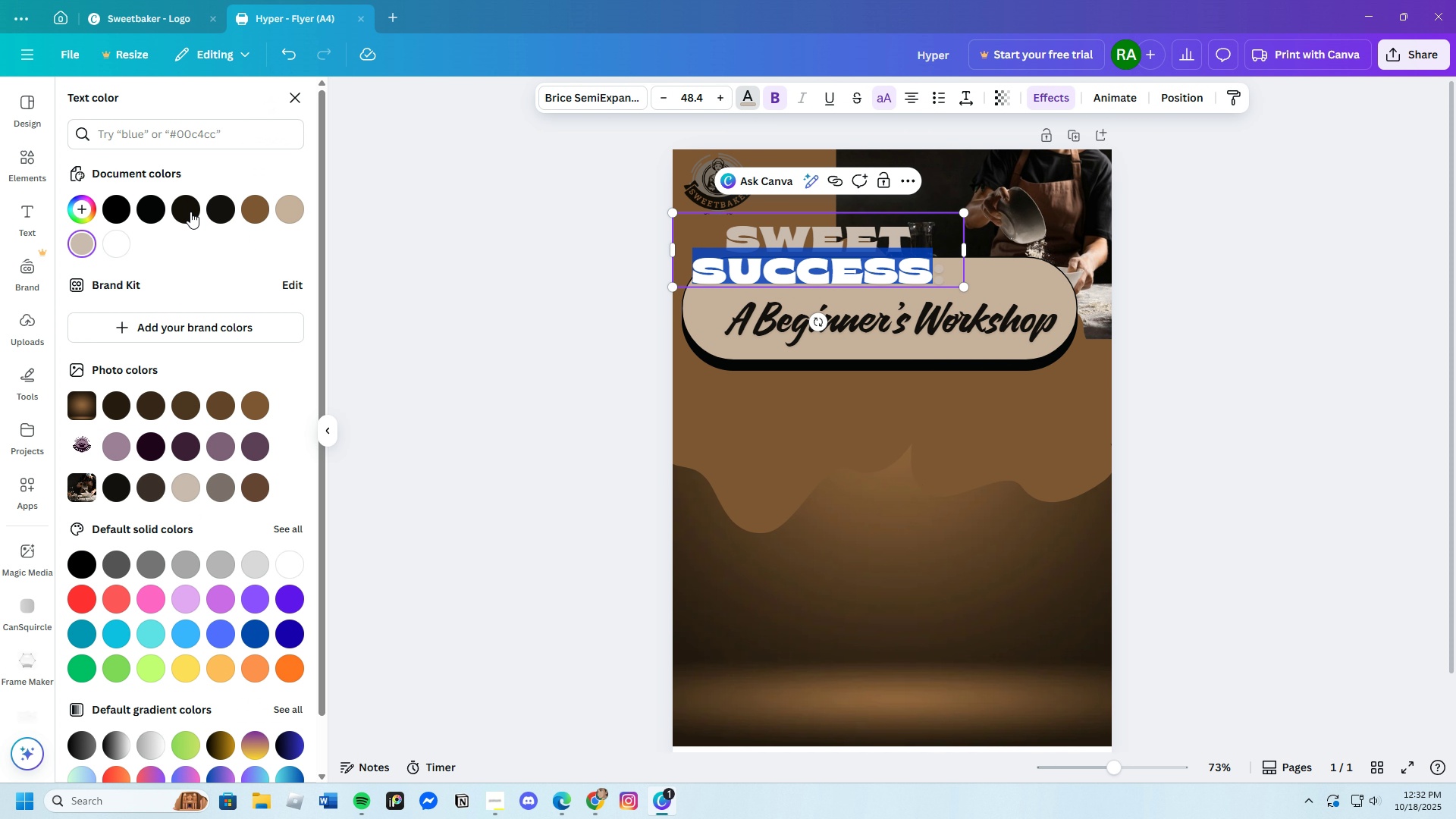 
left_click([188, 212])
 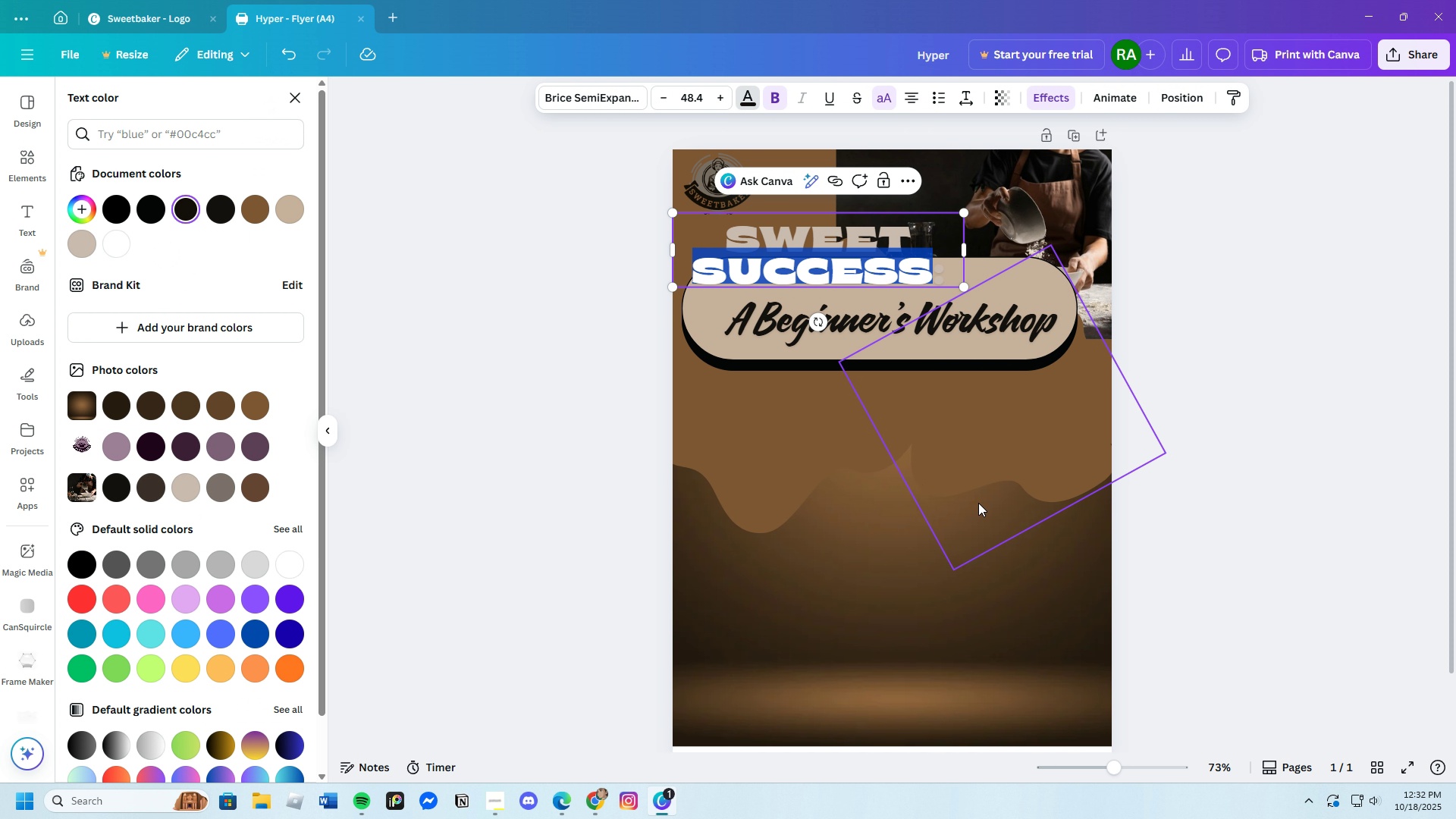 
left_click([849, 477])
 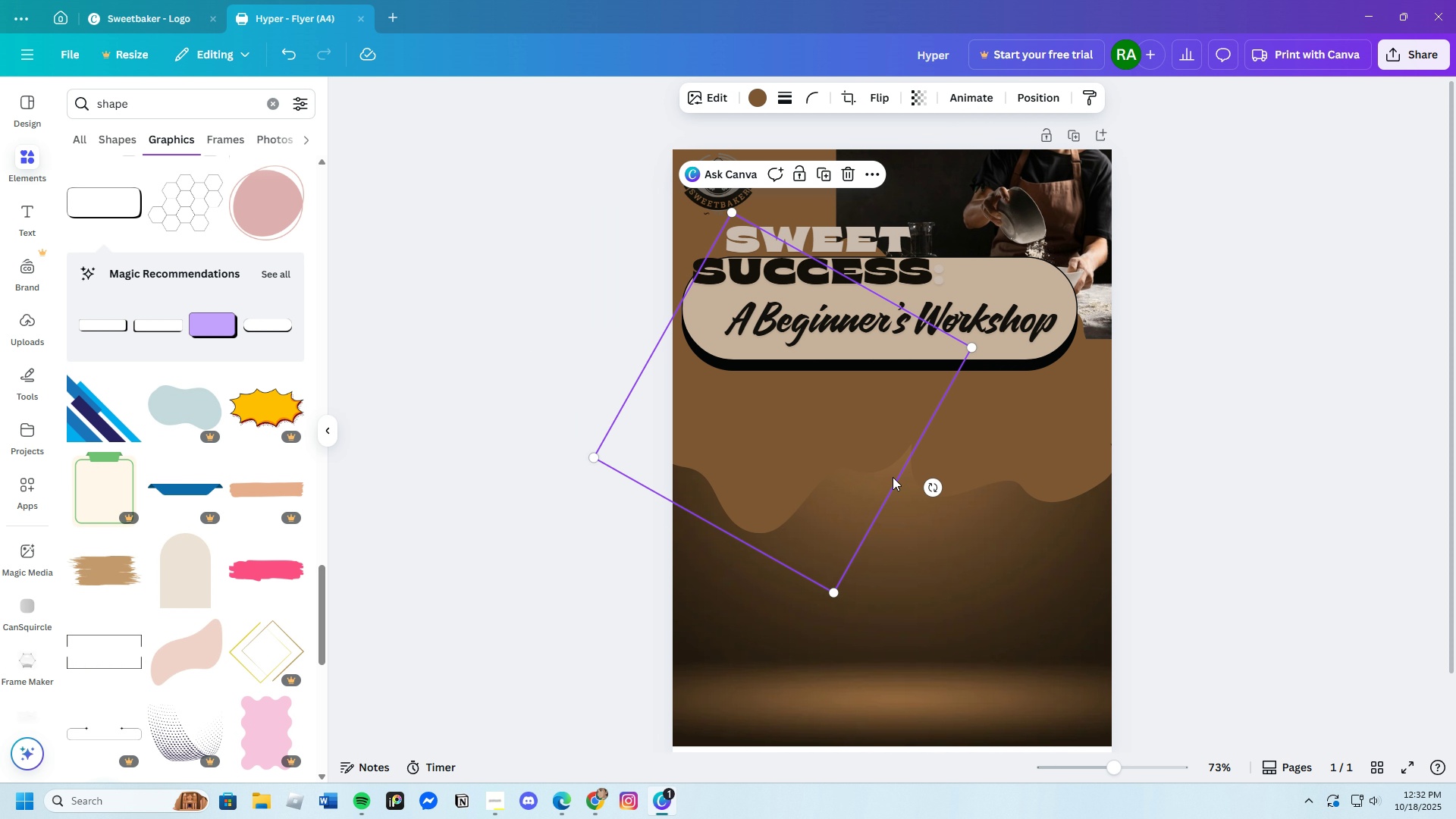 
left_click([1261, 460])
 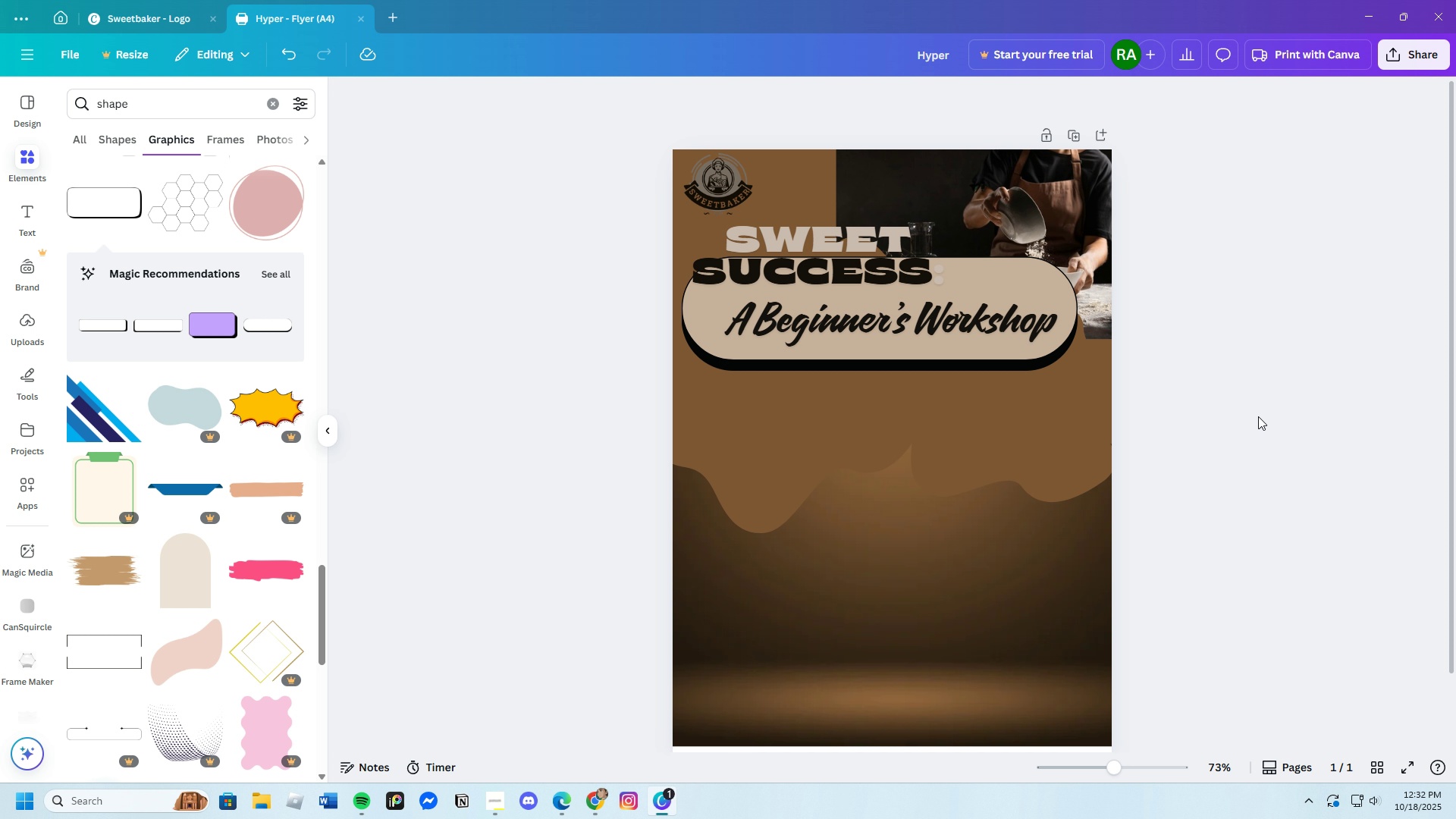 
wait(18.54)
 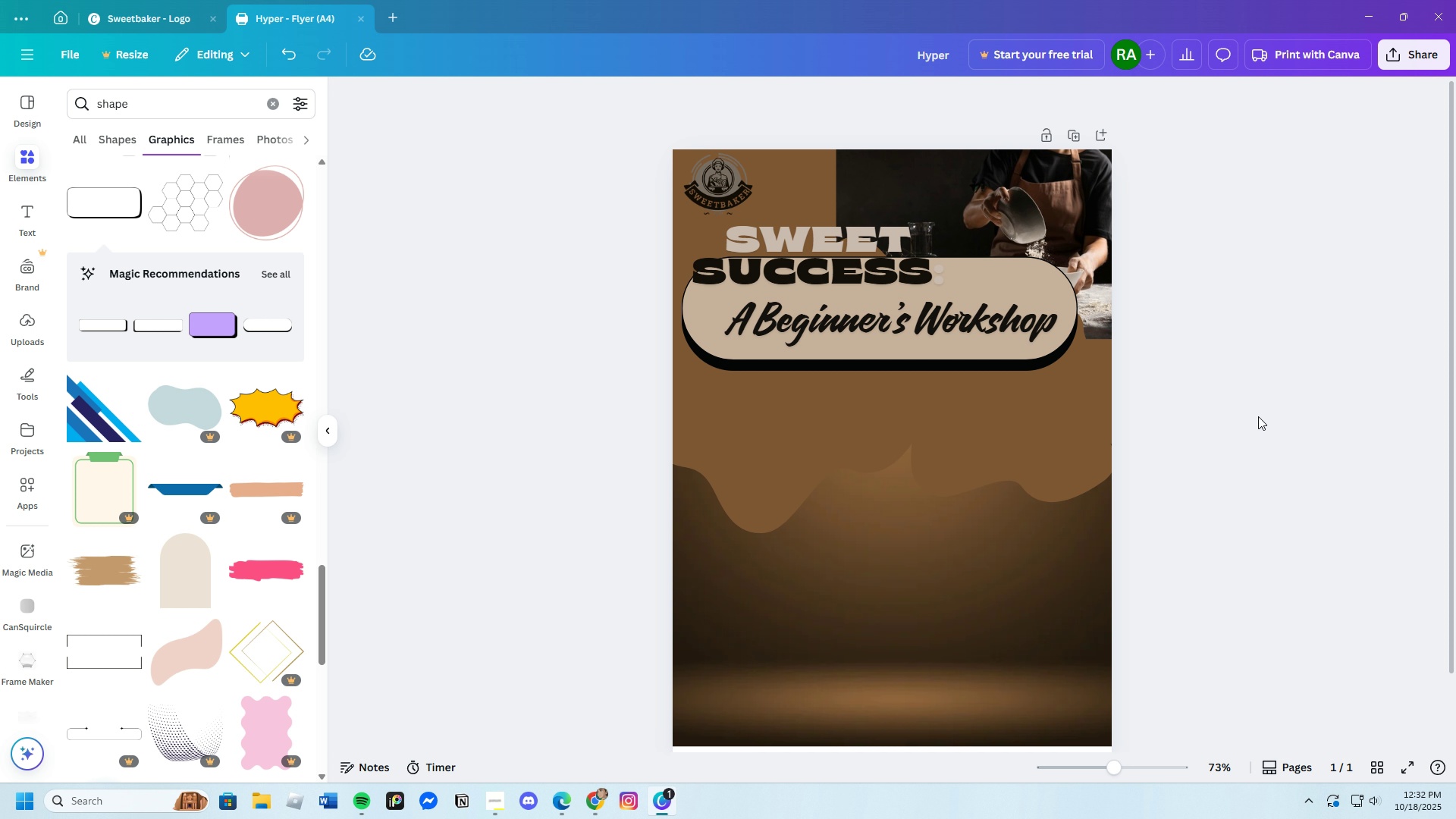 
left_click([935, 278])
 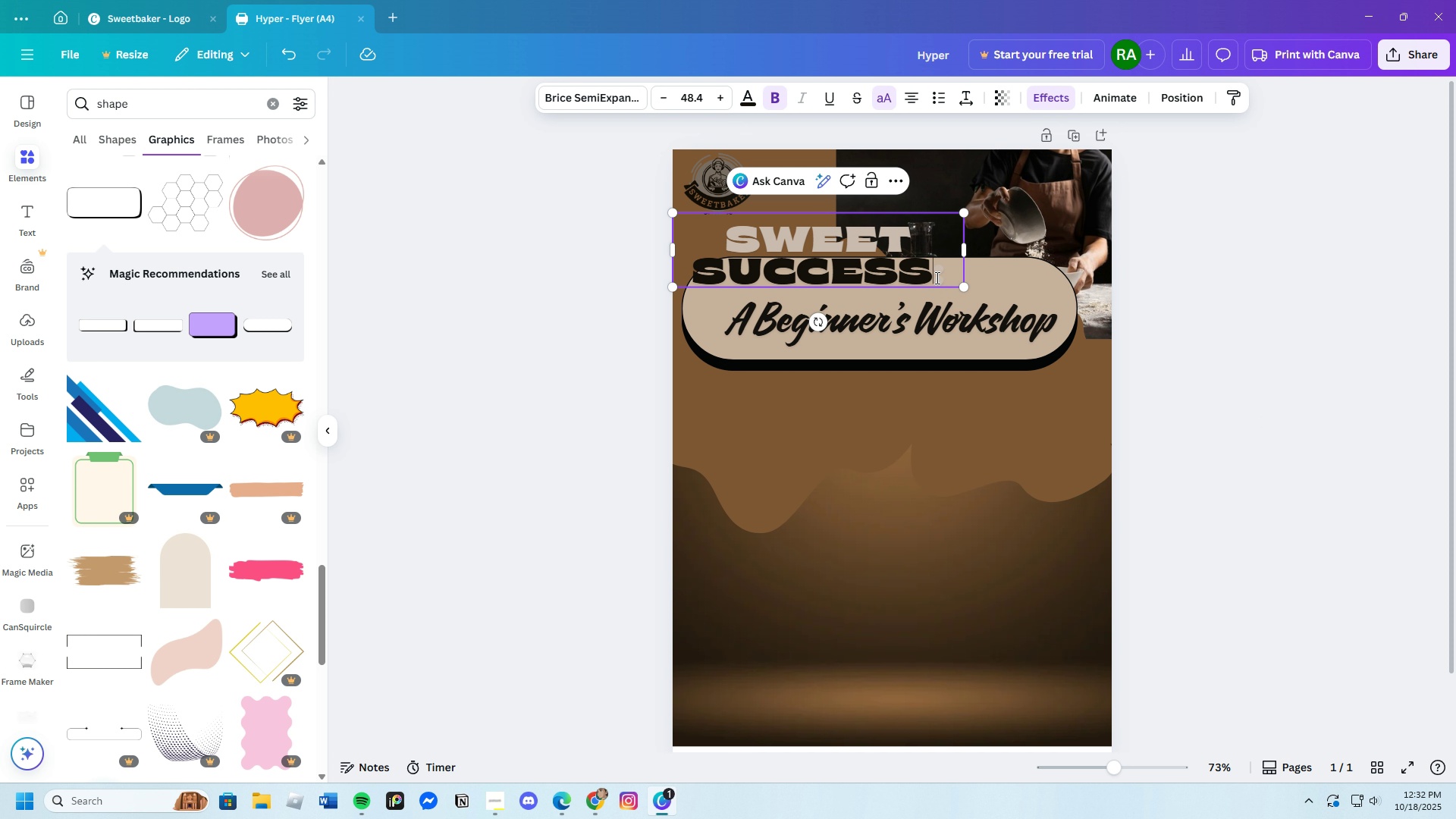 
left_click([936, 278])
 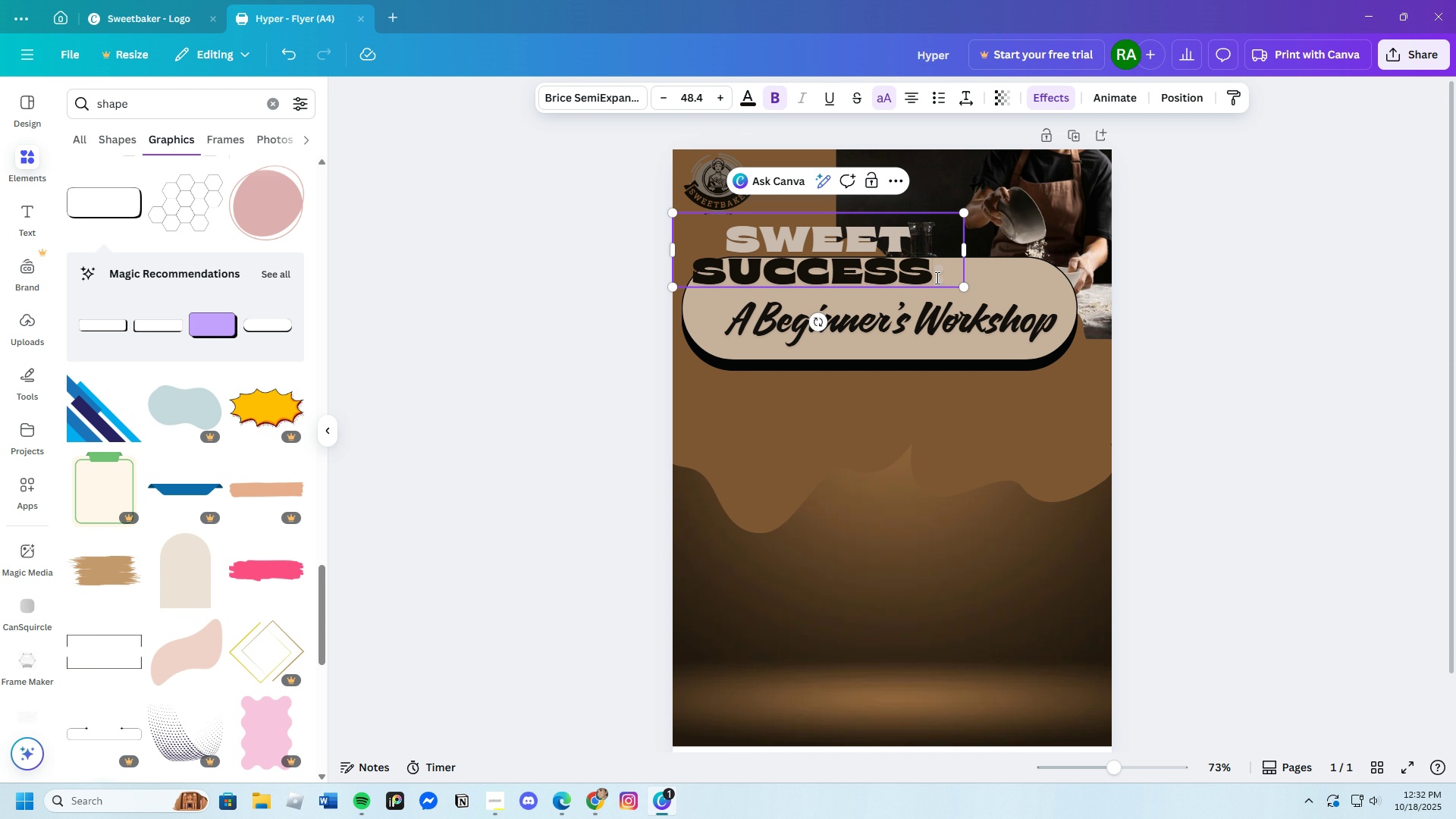 
left_click_drag(start_coordinate=[936, 278], to_coordinate=[952, 278])
 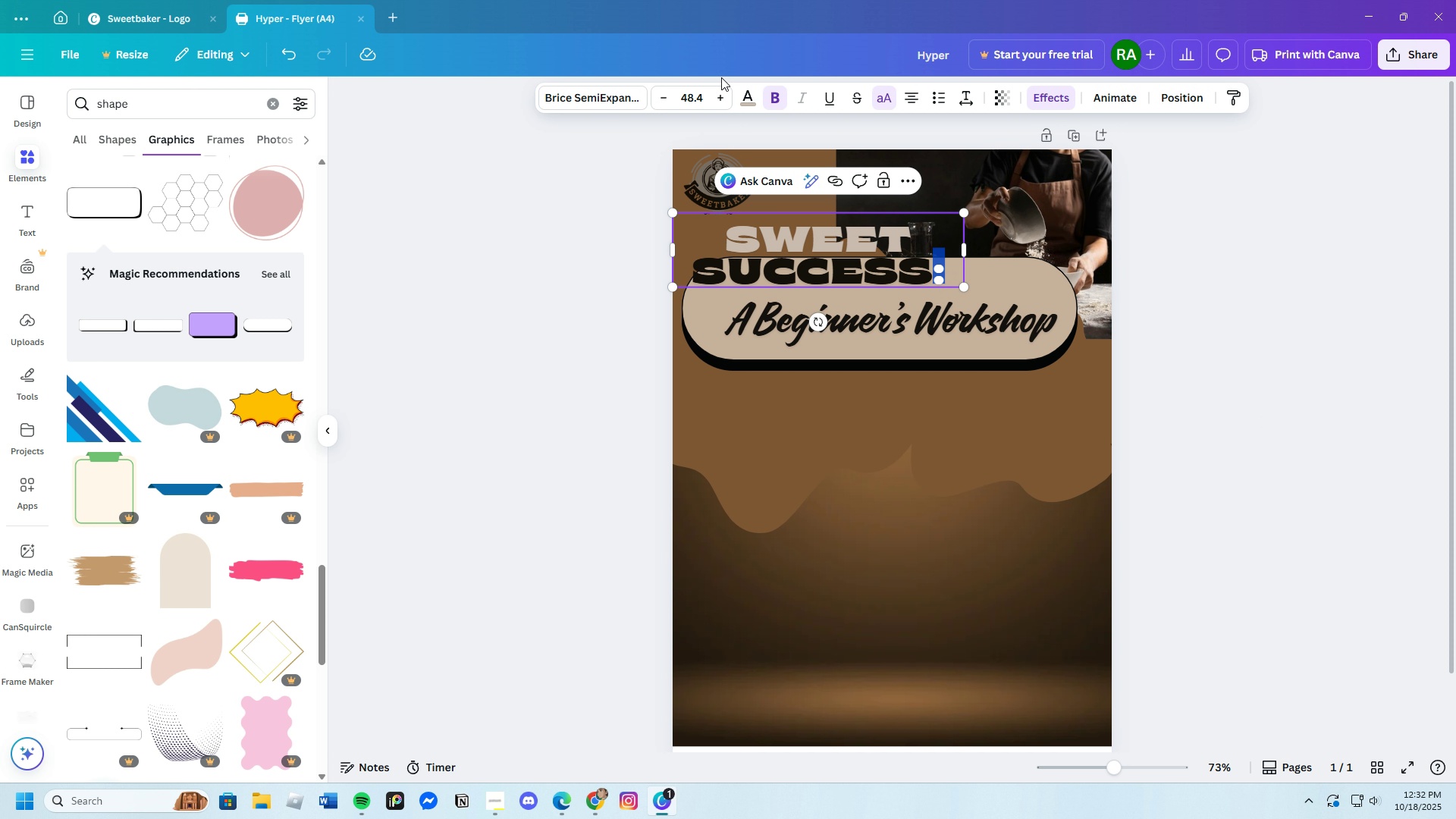 
left_click([744, 99])
 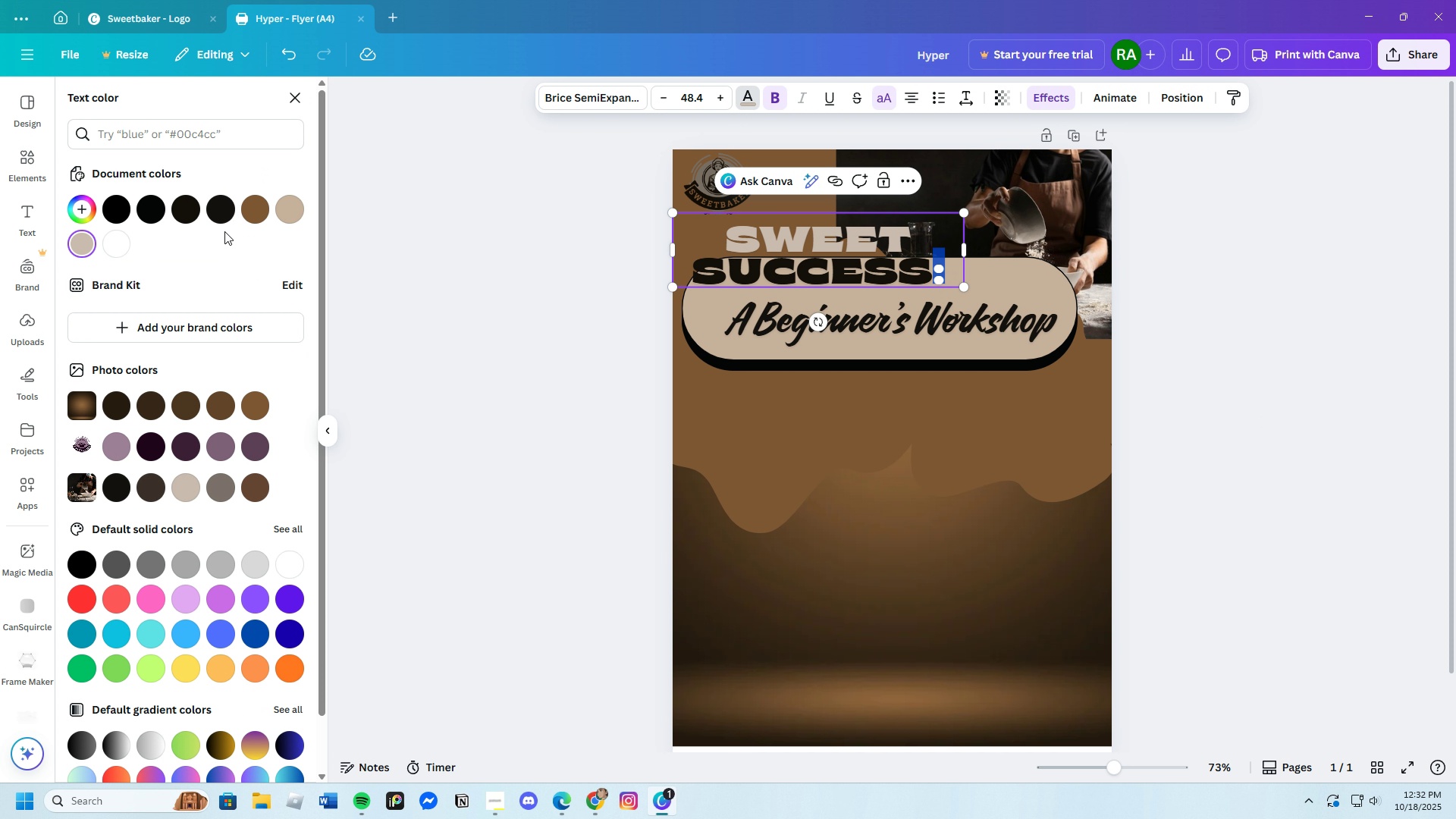 
left_click([185, 212])
 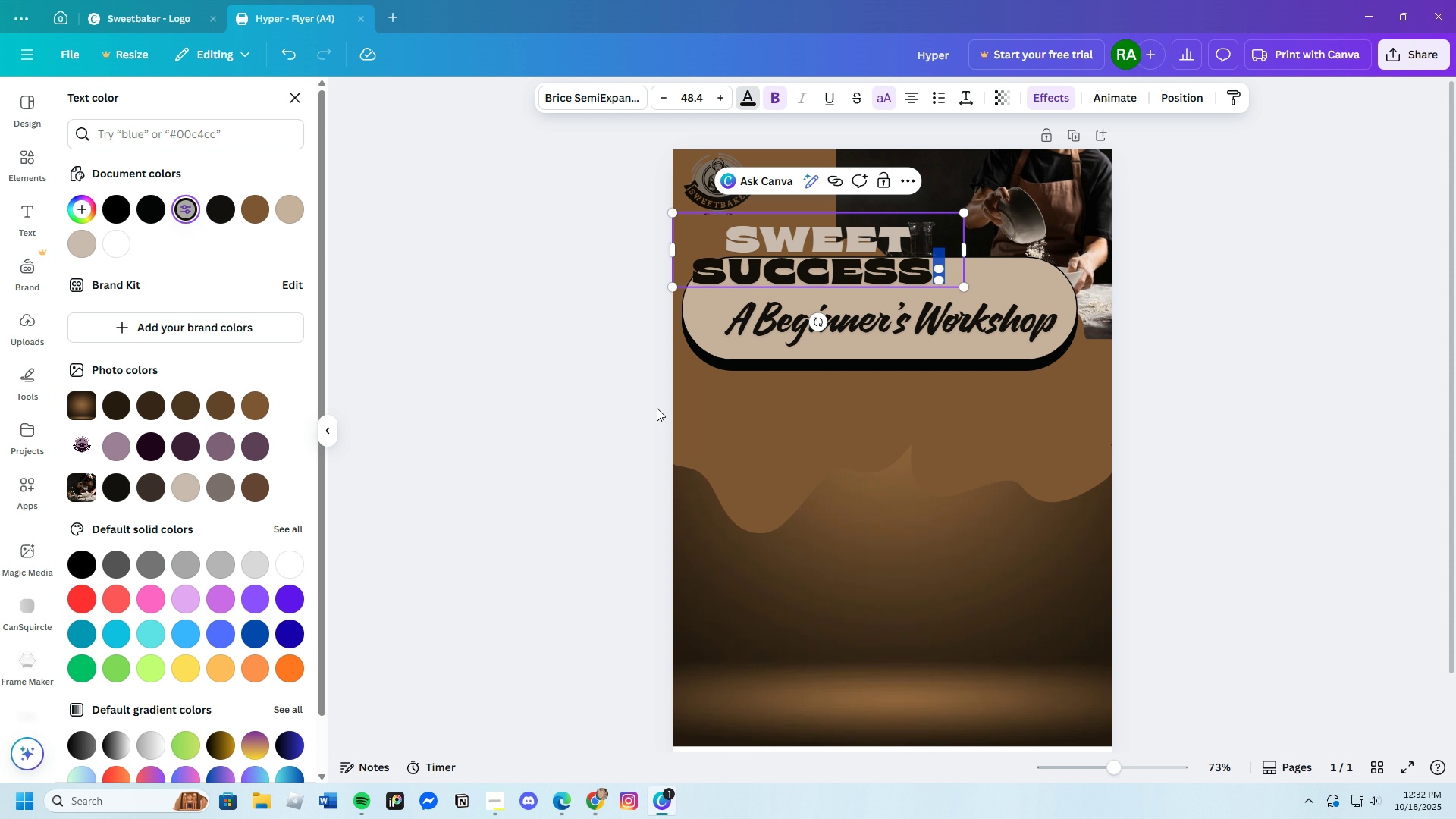 
left_click([765, 470])
 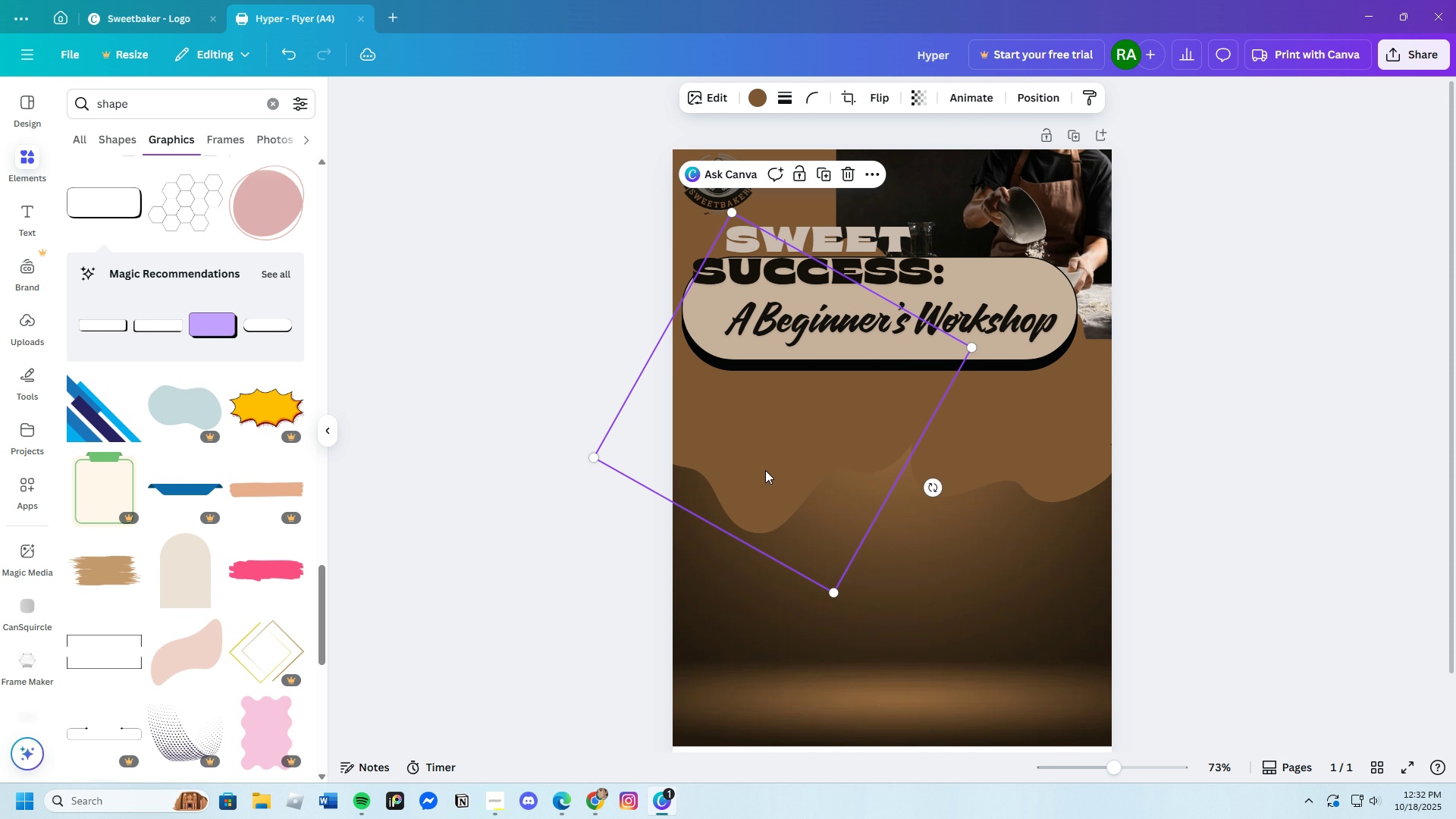 
left_click([1250, 463])
 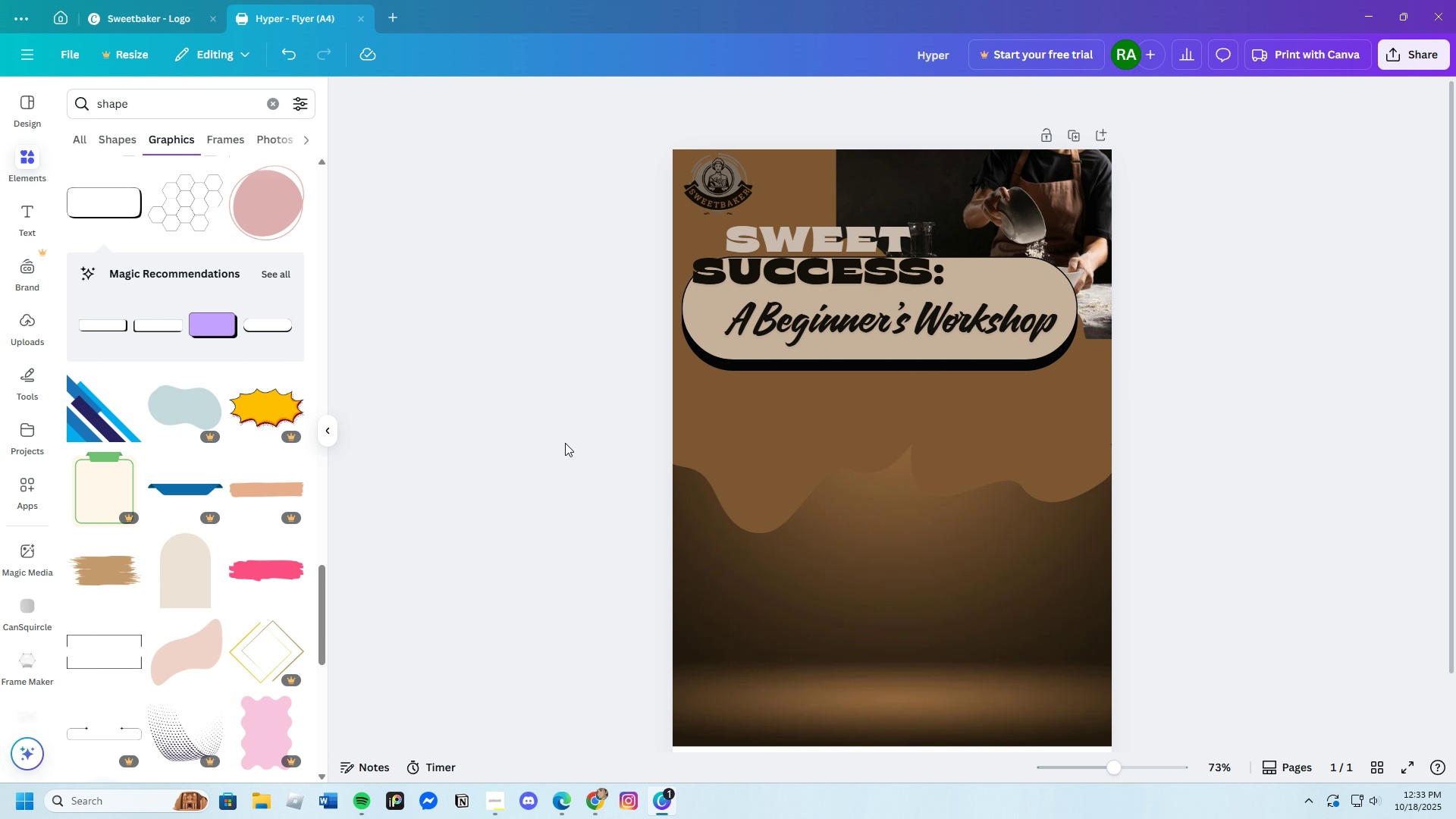 
wait(38.25)
 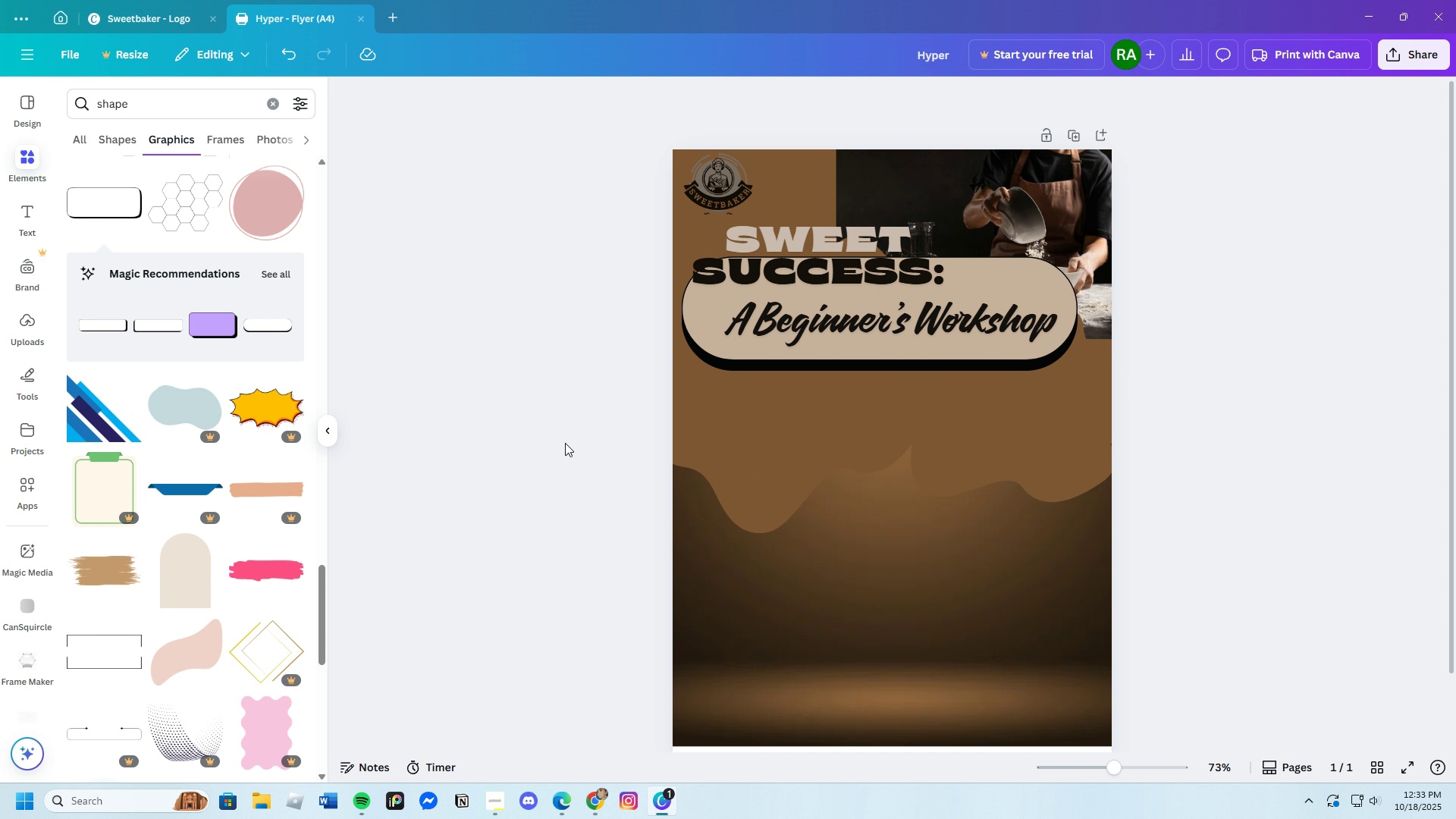 
left_click([1075, 413])
 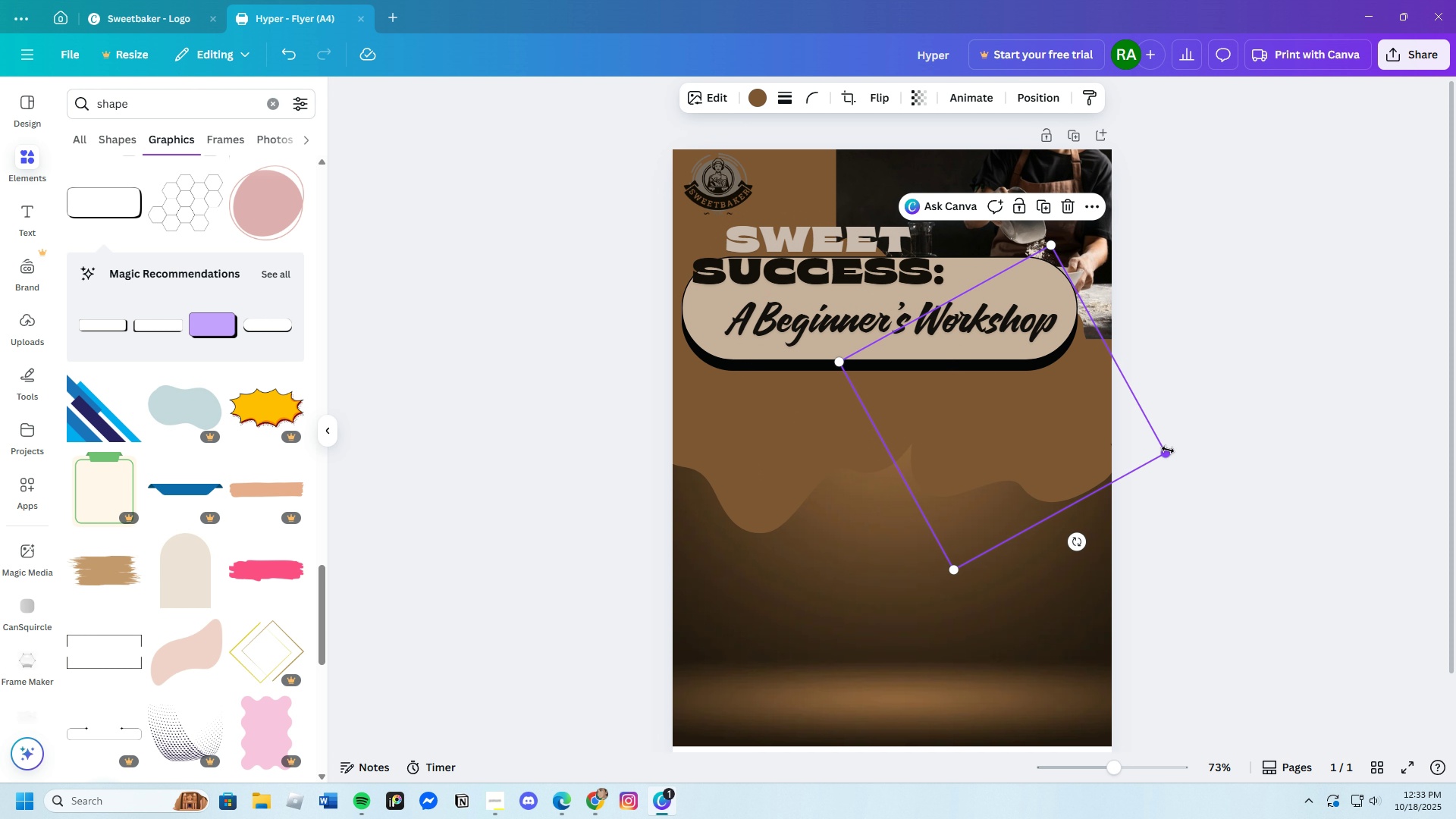 
left_click_drag(start_coordinate=[1169, 450], to_coordinate=[1204, 457])
 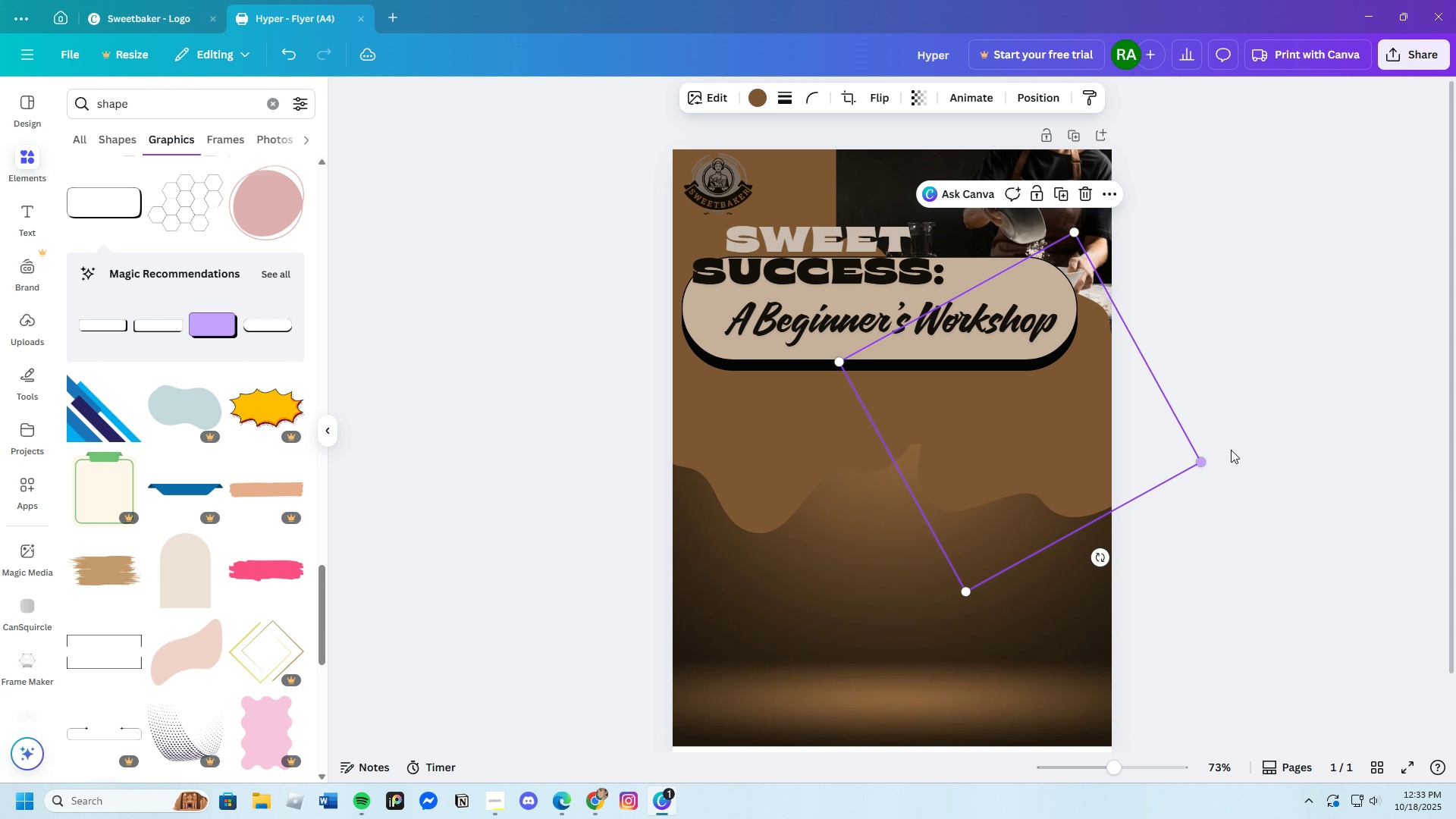 
left_click([1252, 413])
 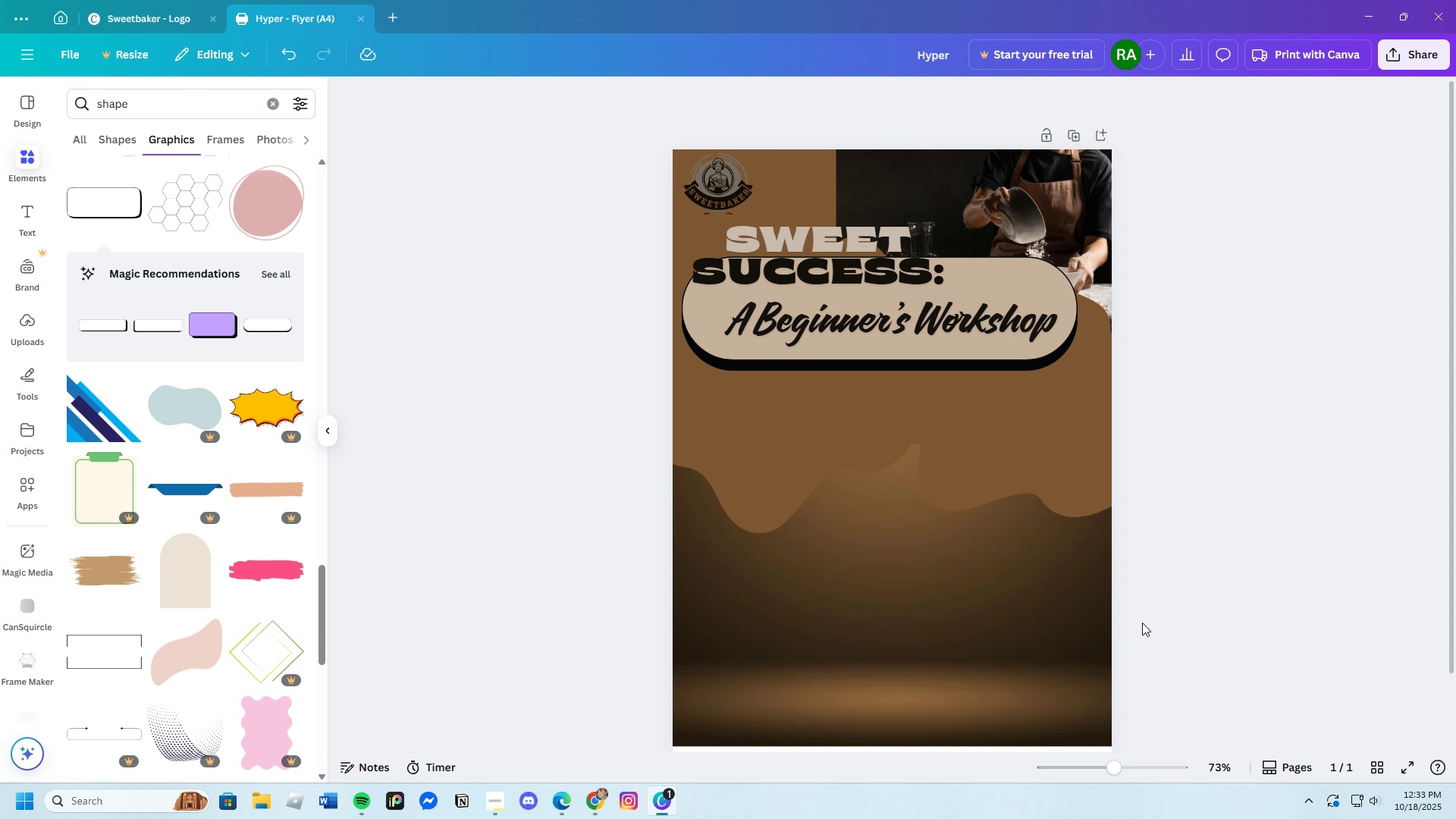 
wait(11.05)
 